 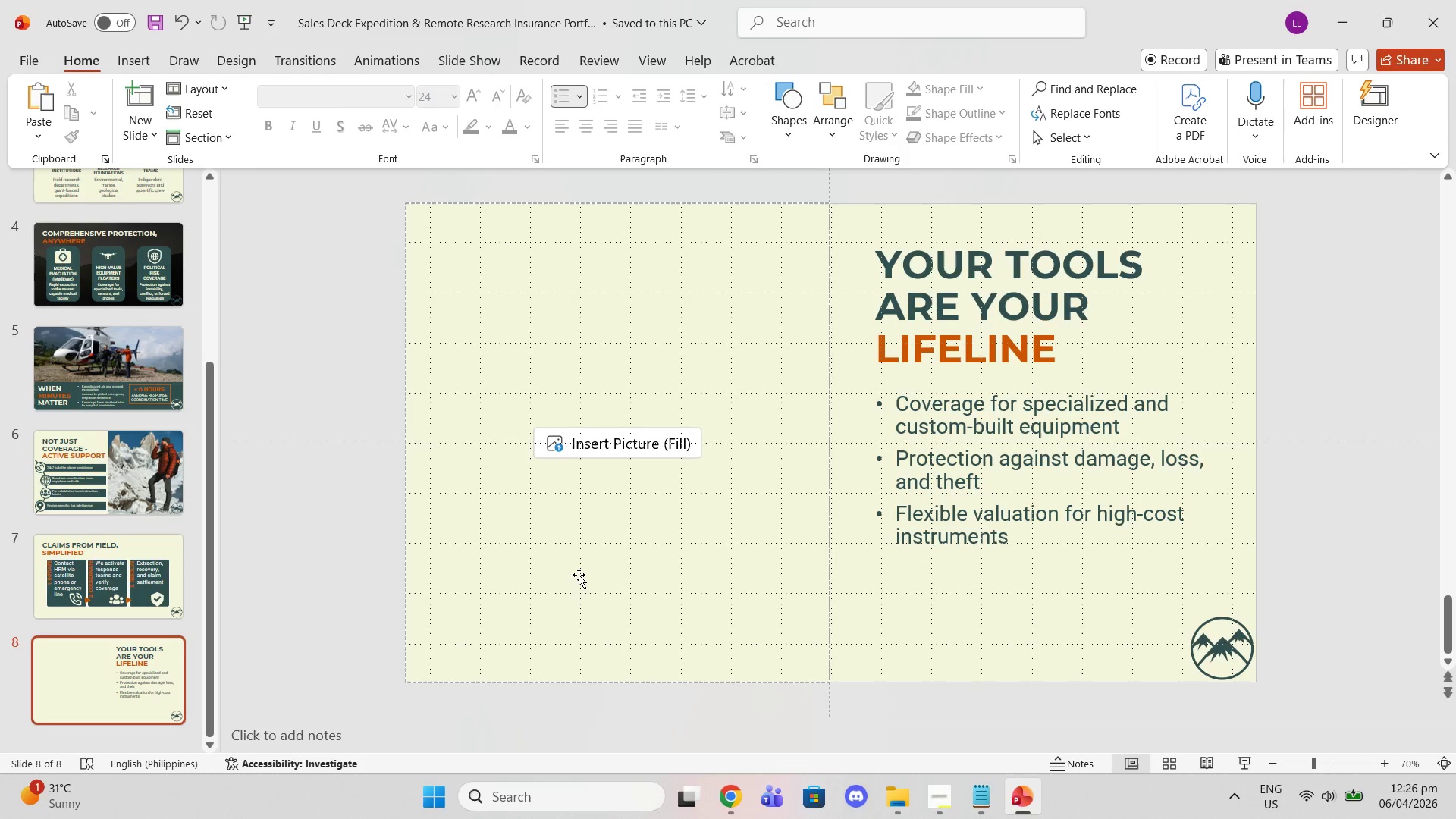 
left_click([723, 791])
 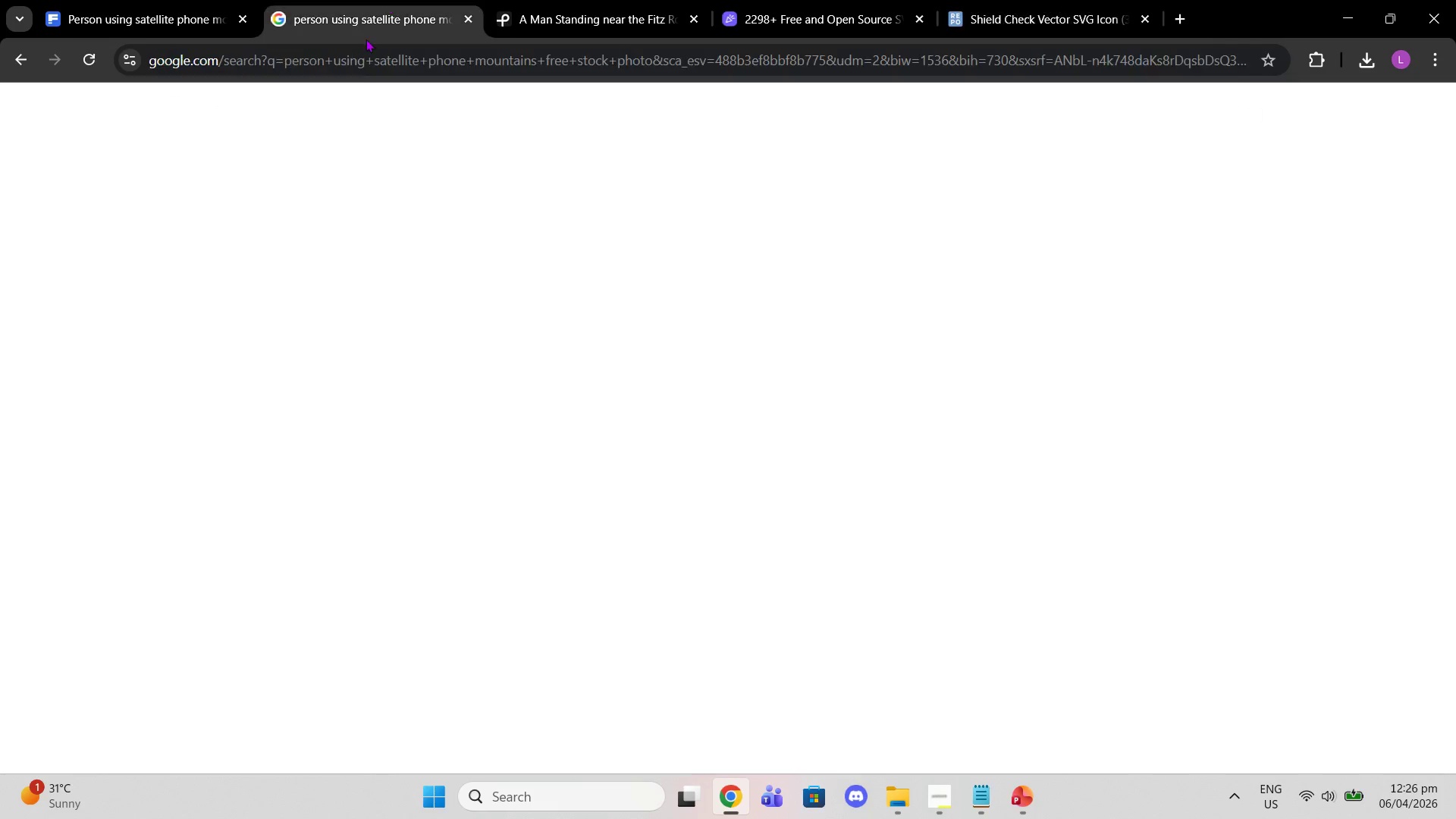 
double_click([353, 73])
 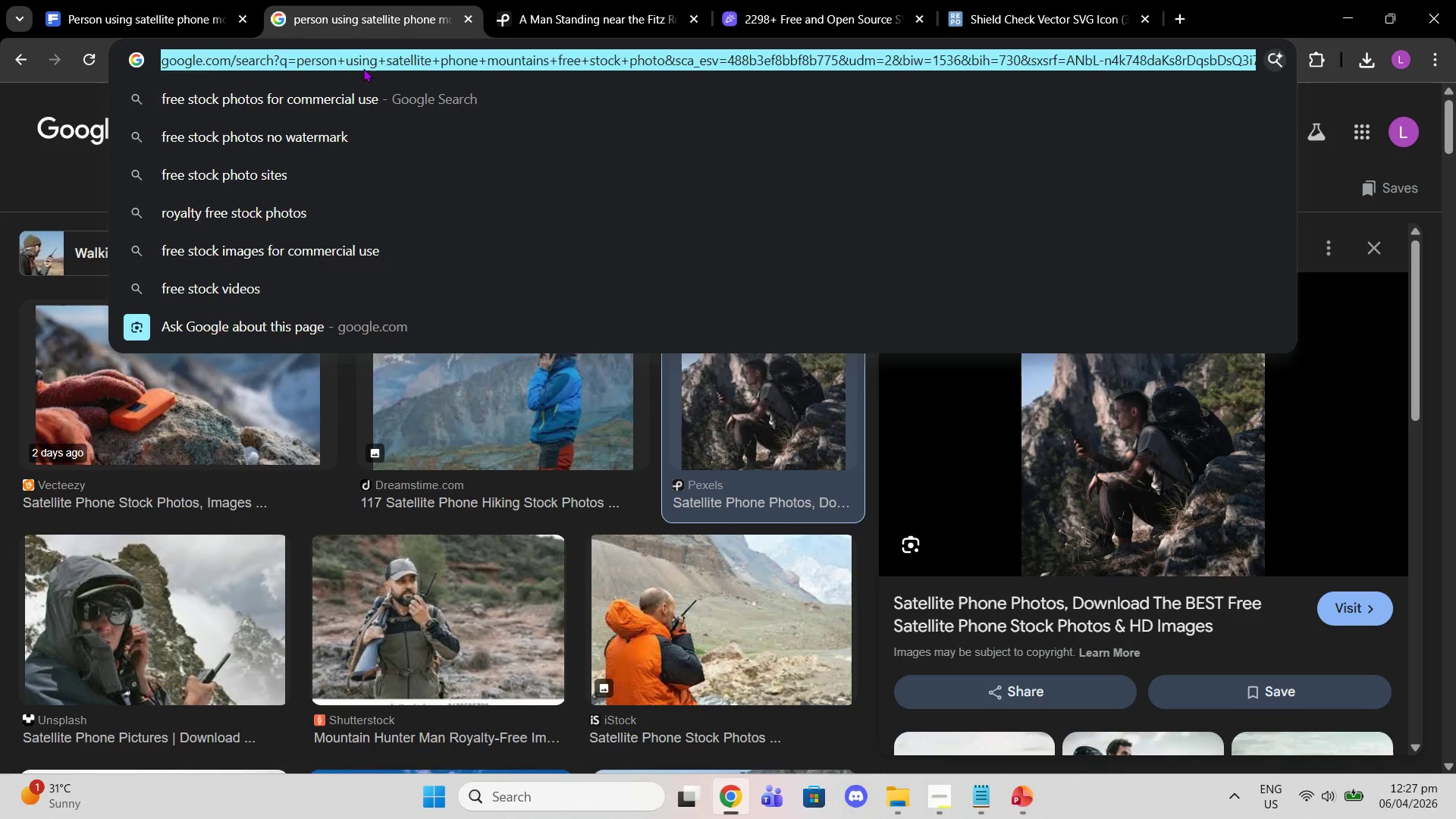 
type(scientist yus)
key(Backspace)
key(Backspace)
type(sing drone for forest mappiing)
 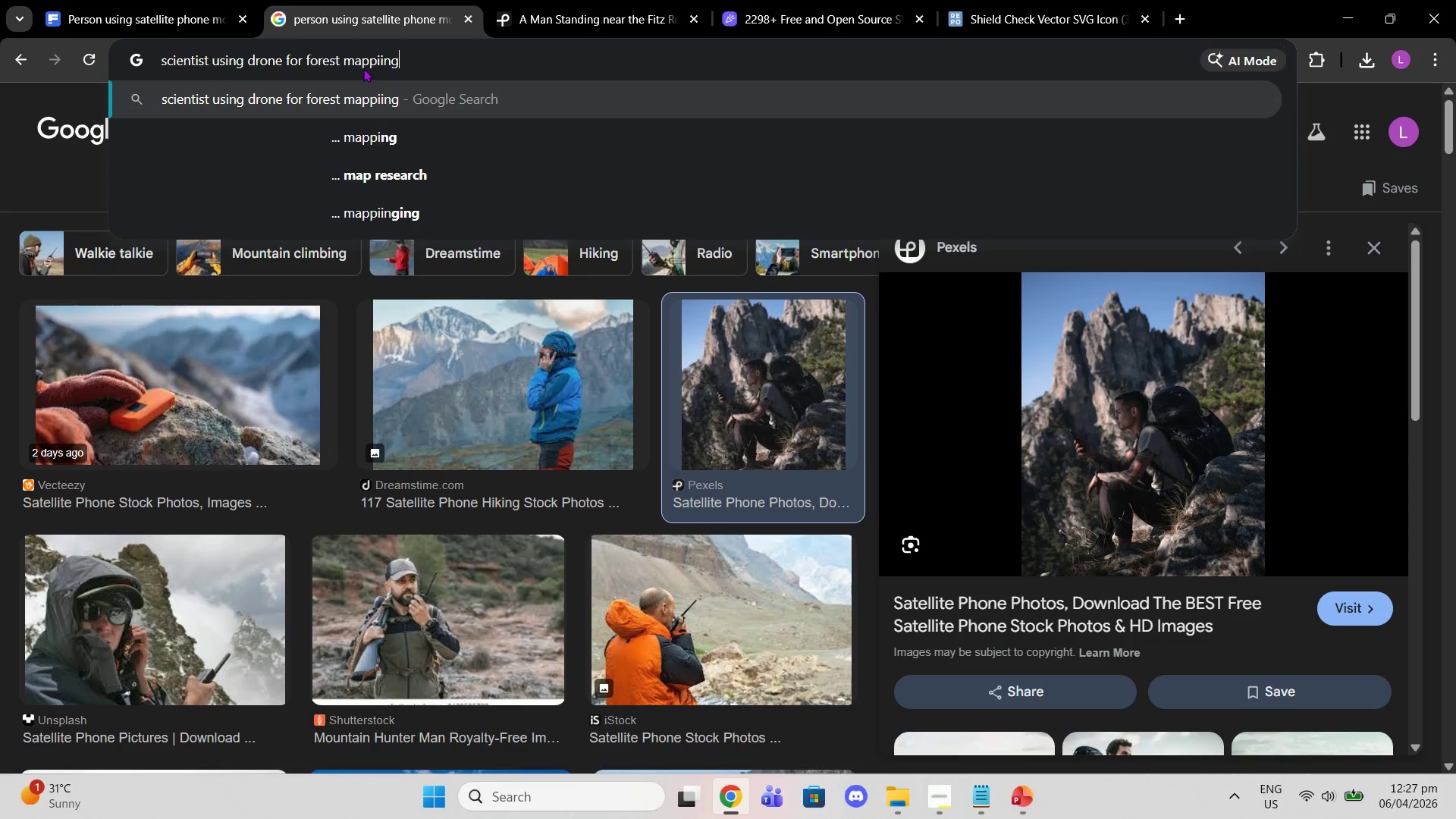 
key(Enter)
 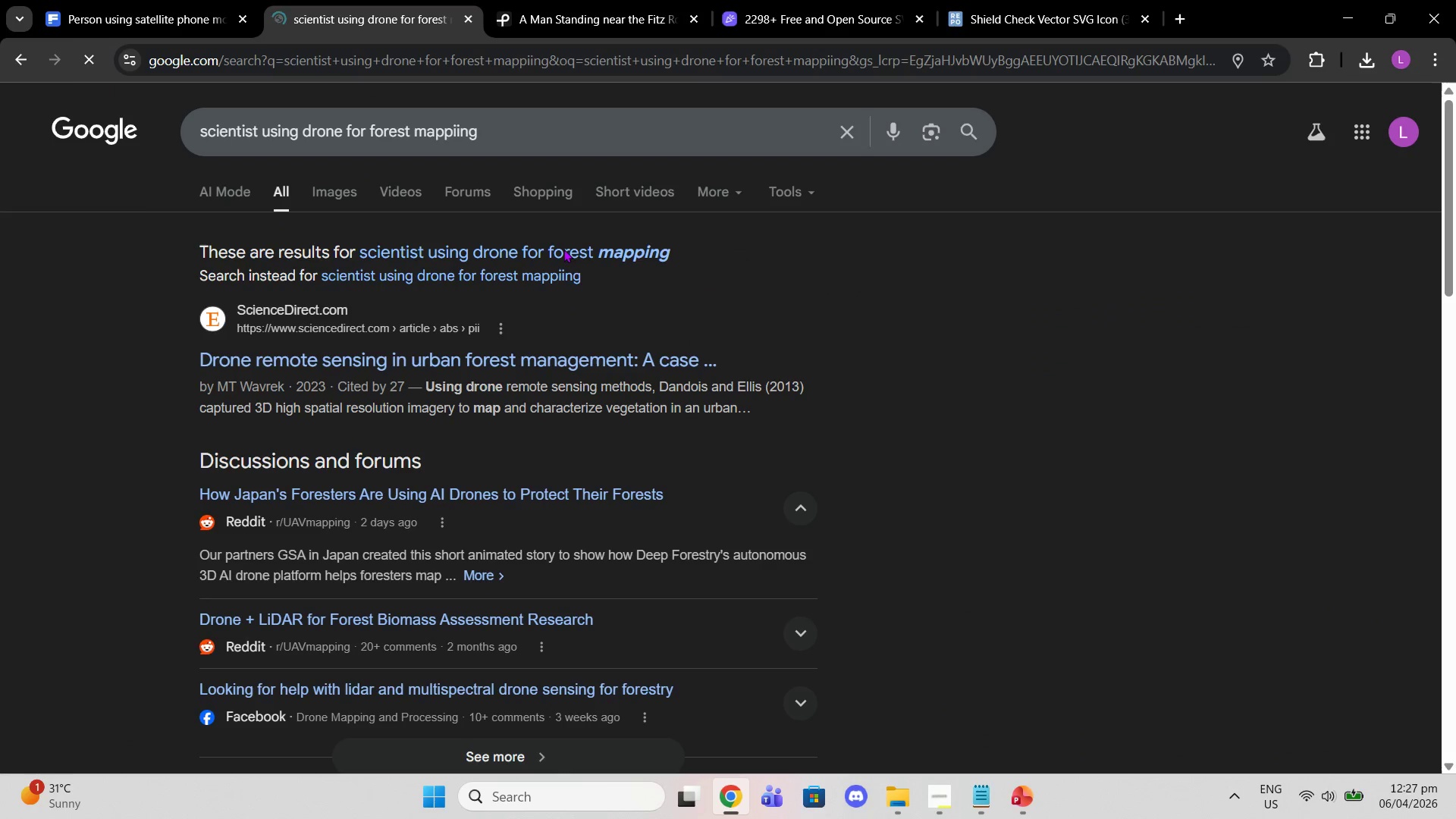 
double_click([560, 259])
 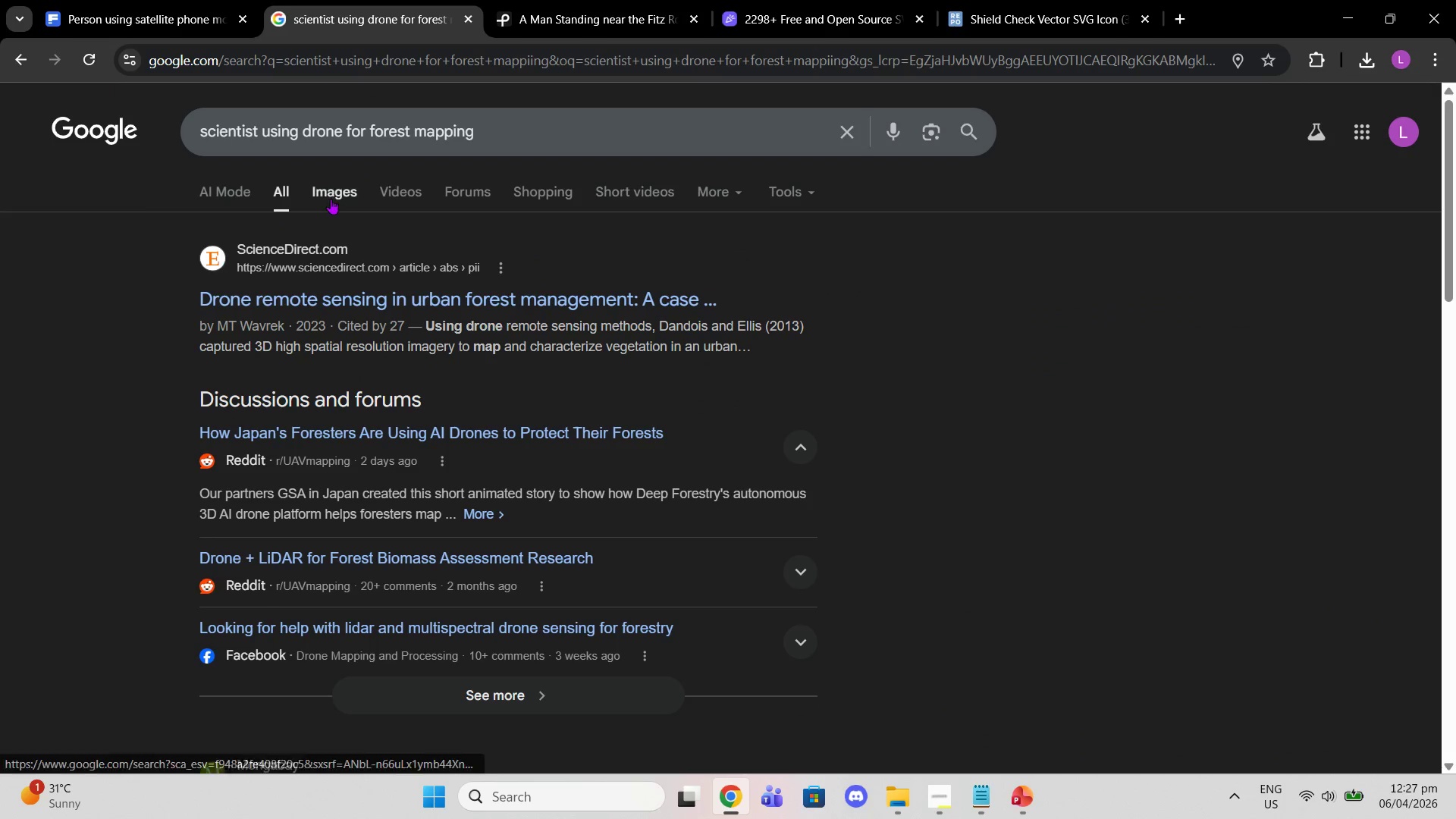 
left_click([331, 199])
 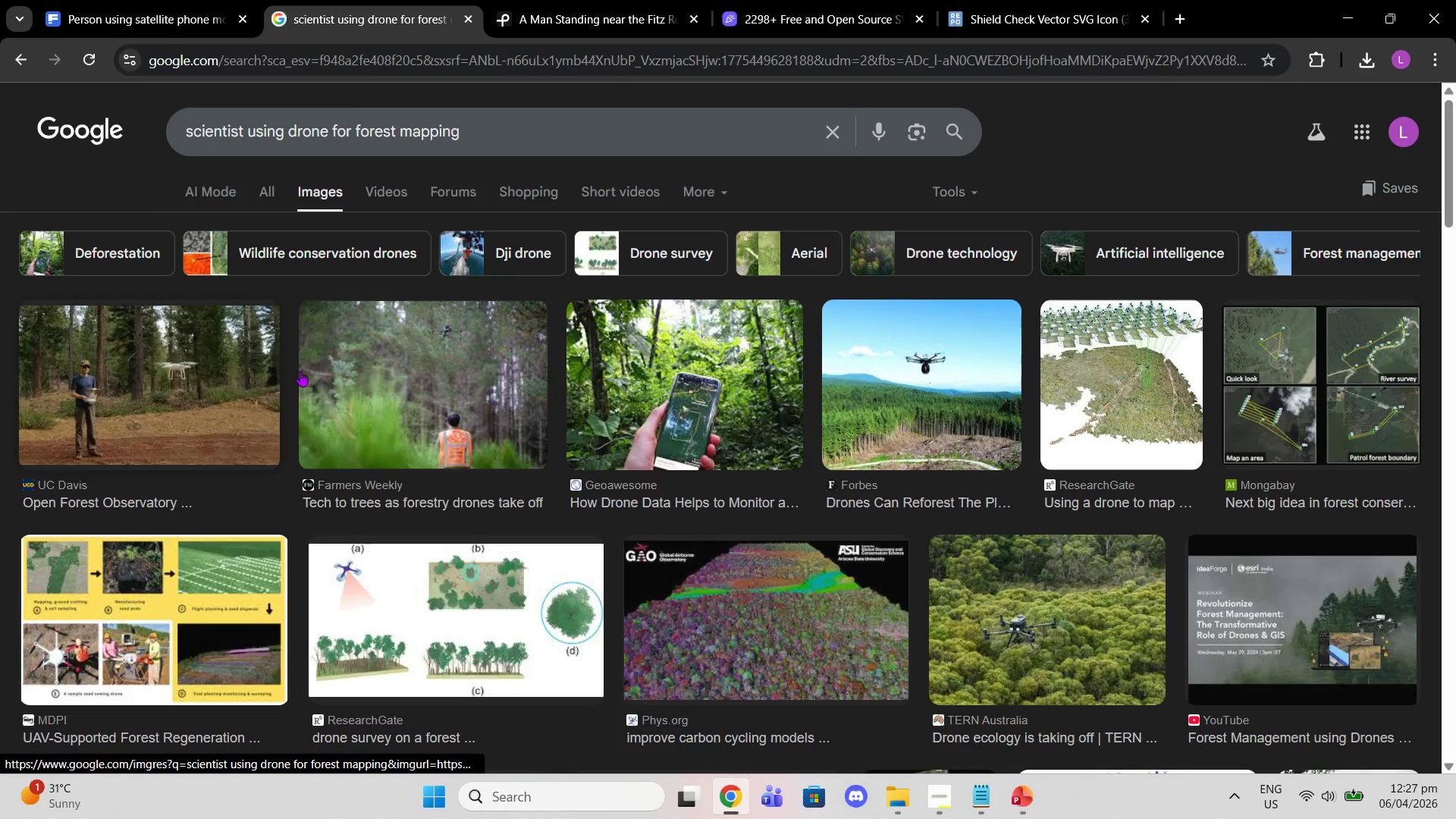 
scroll: coordinate [916, 462], scroll_direction: down, amount: 10.0
 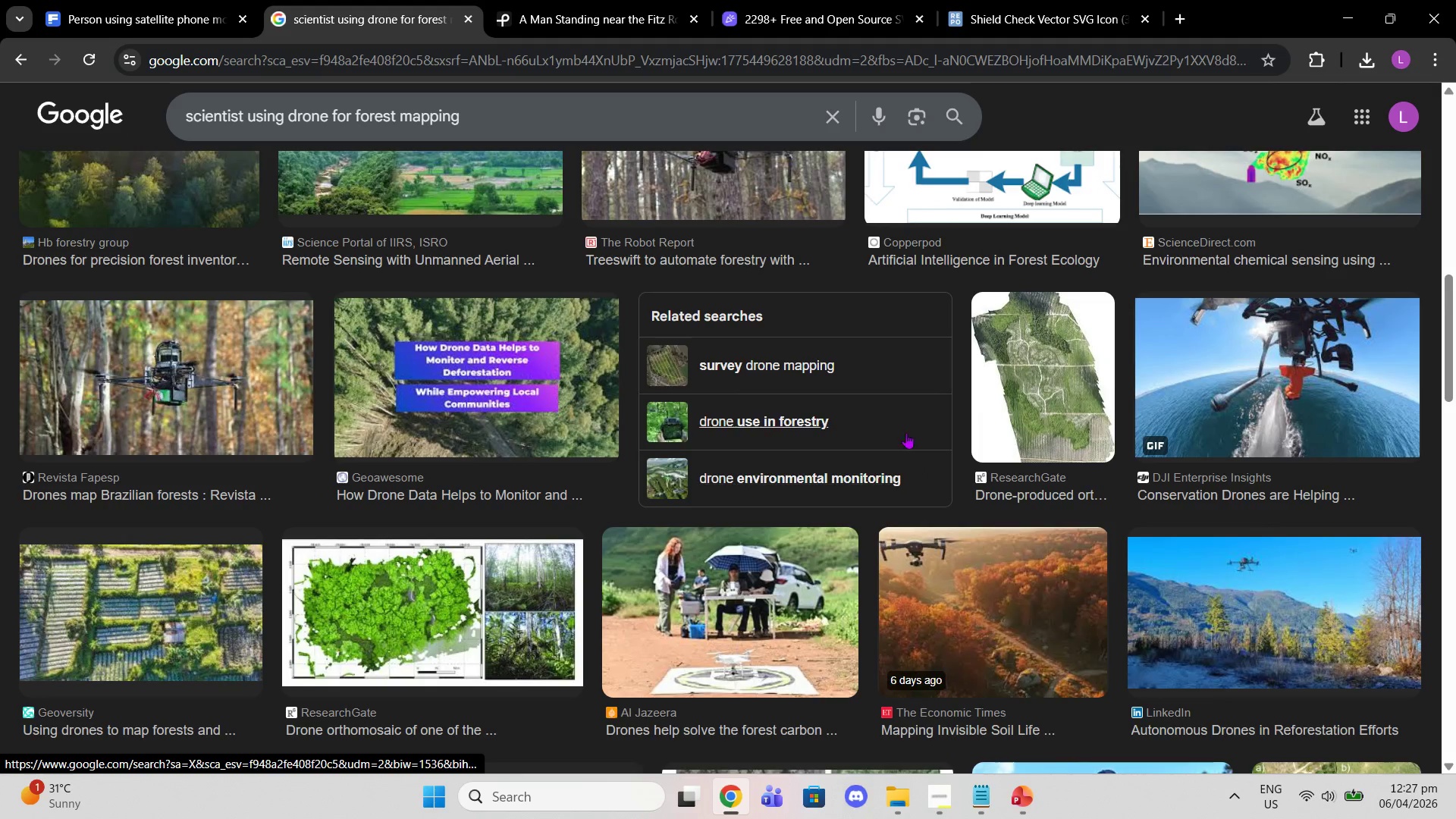 
scroll: coordinate [861, 384], scroll_direction: up, amount: 9.0
 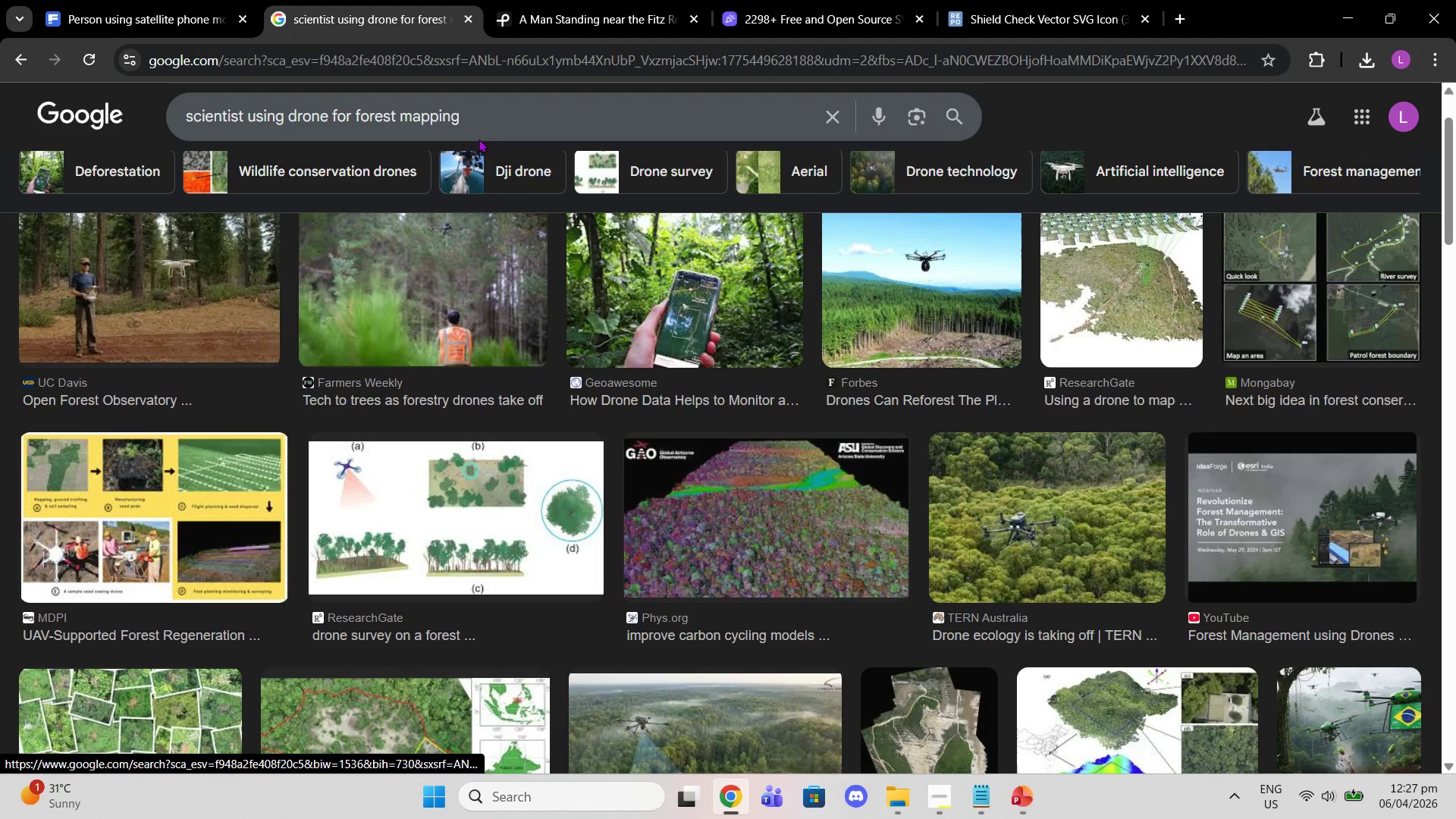 
left_click_drag(start_coordinate=[490, 115], to_coordinate=[0, 149])
 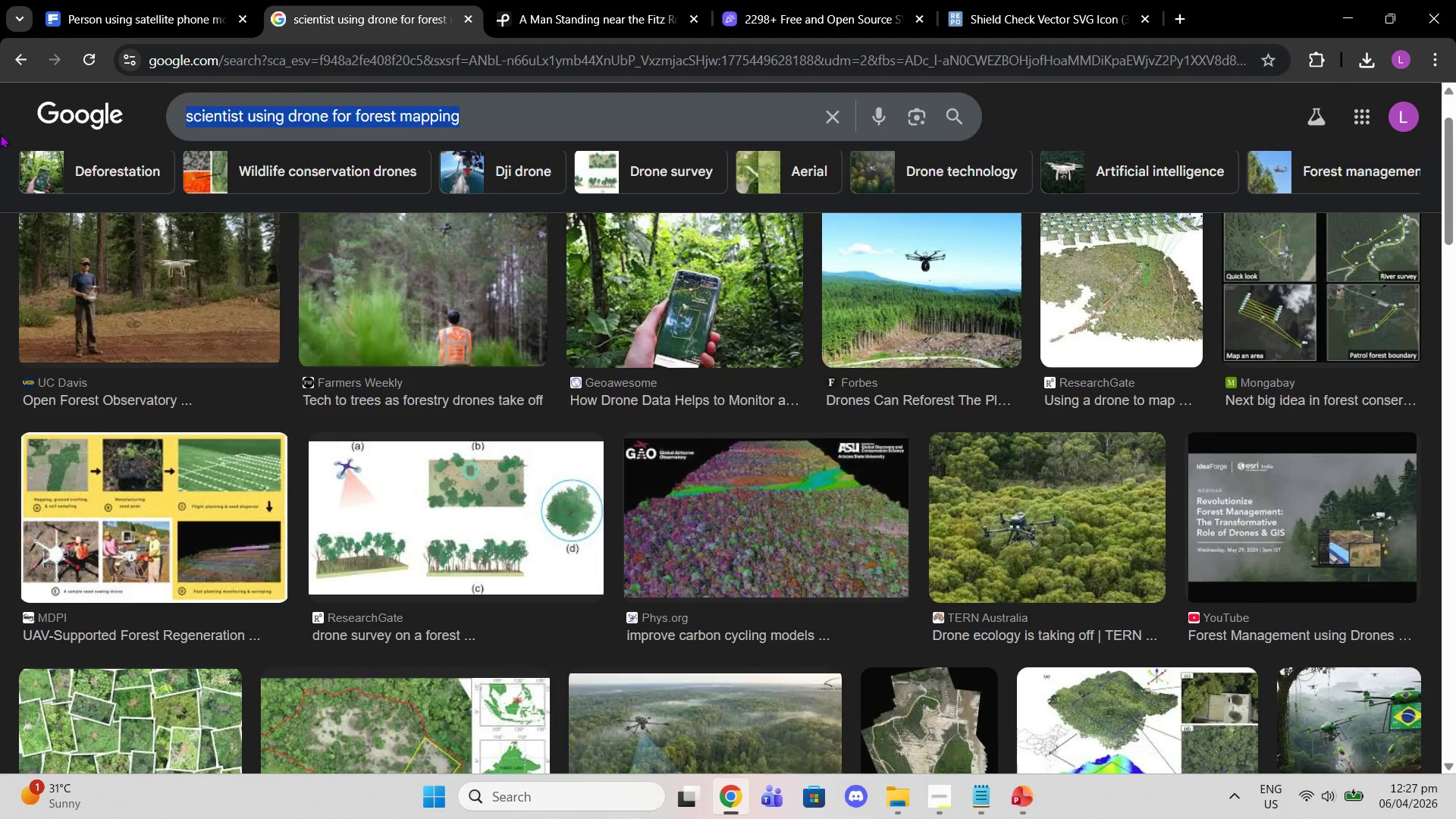 
type(field researcgh )
key(Backspace)
key(Backspace)
key(Backspace)
type(h equipment)
 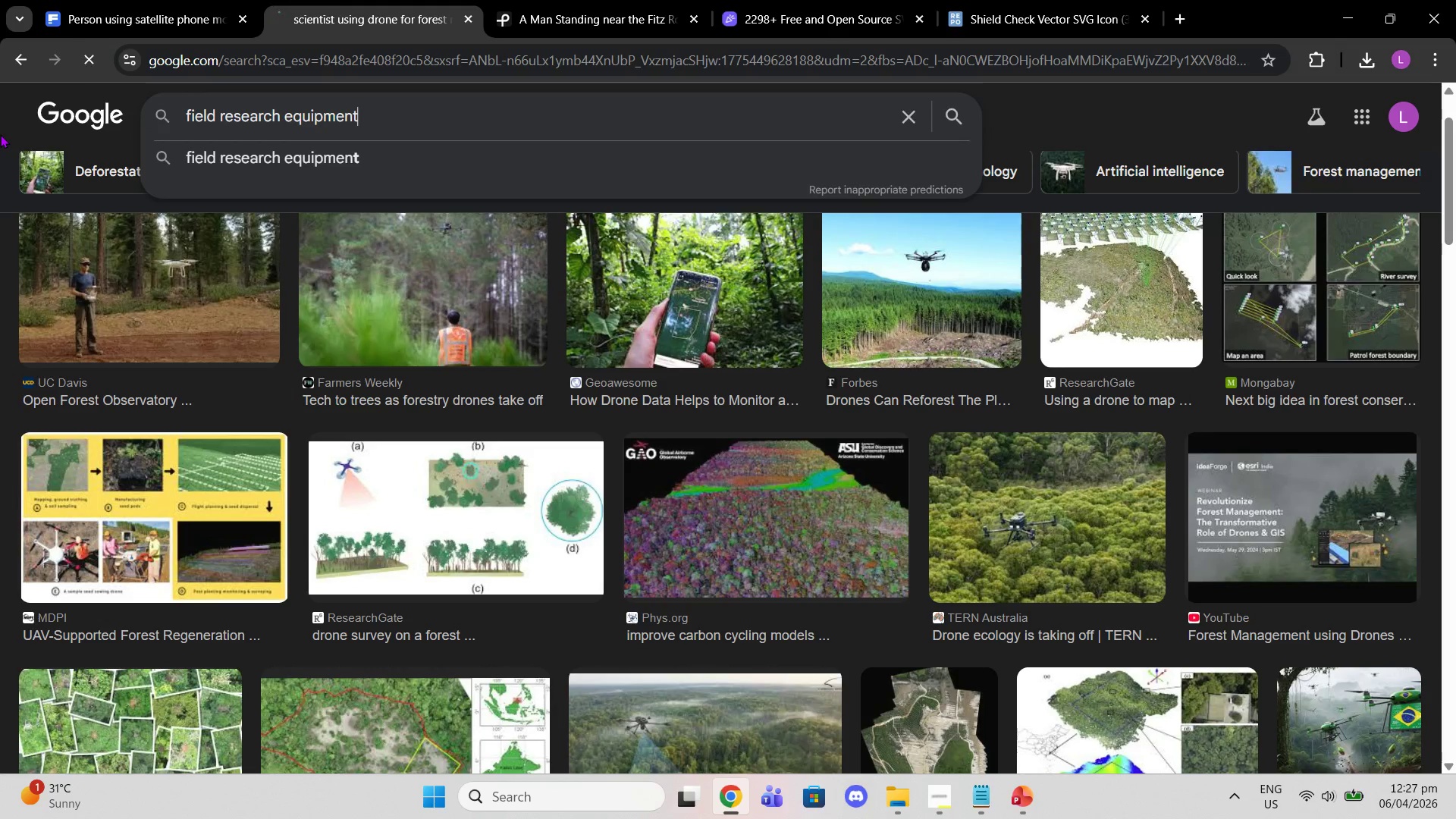 
key(Enter)
 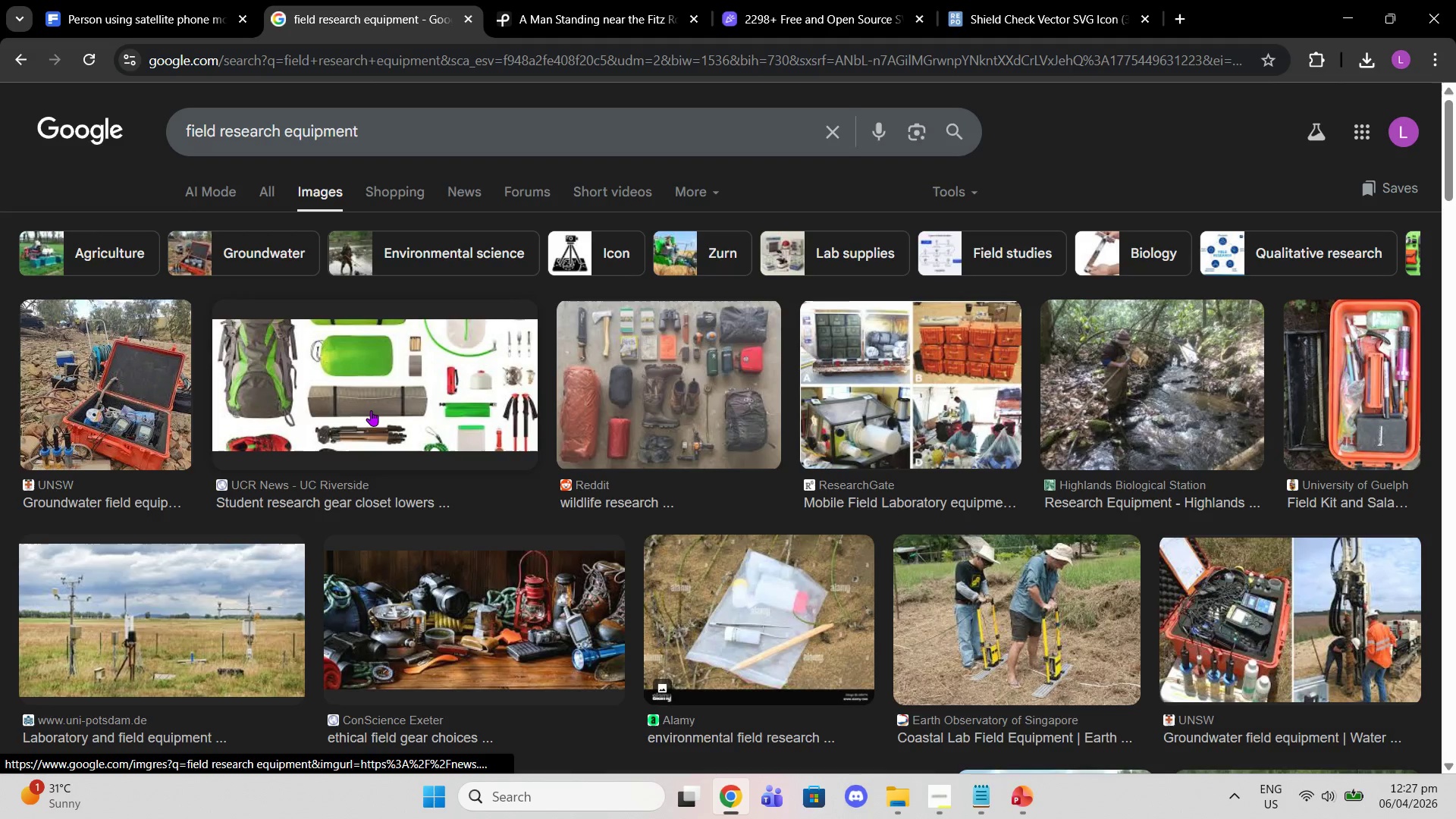 
scroll: coordinate [1145, 326], scroll_direction: down, amount: 11.0
 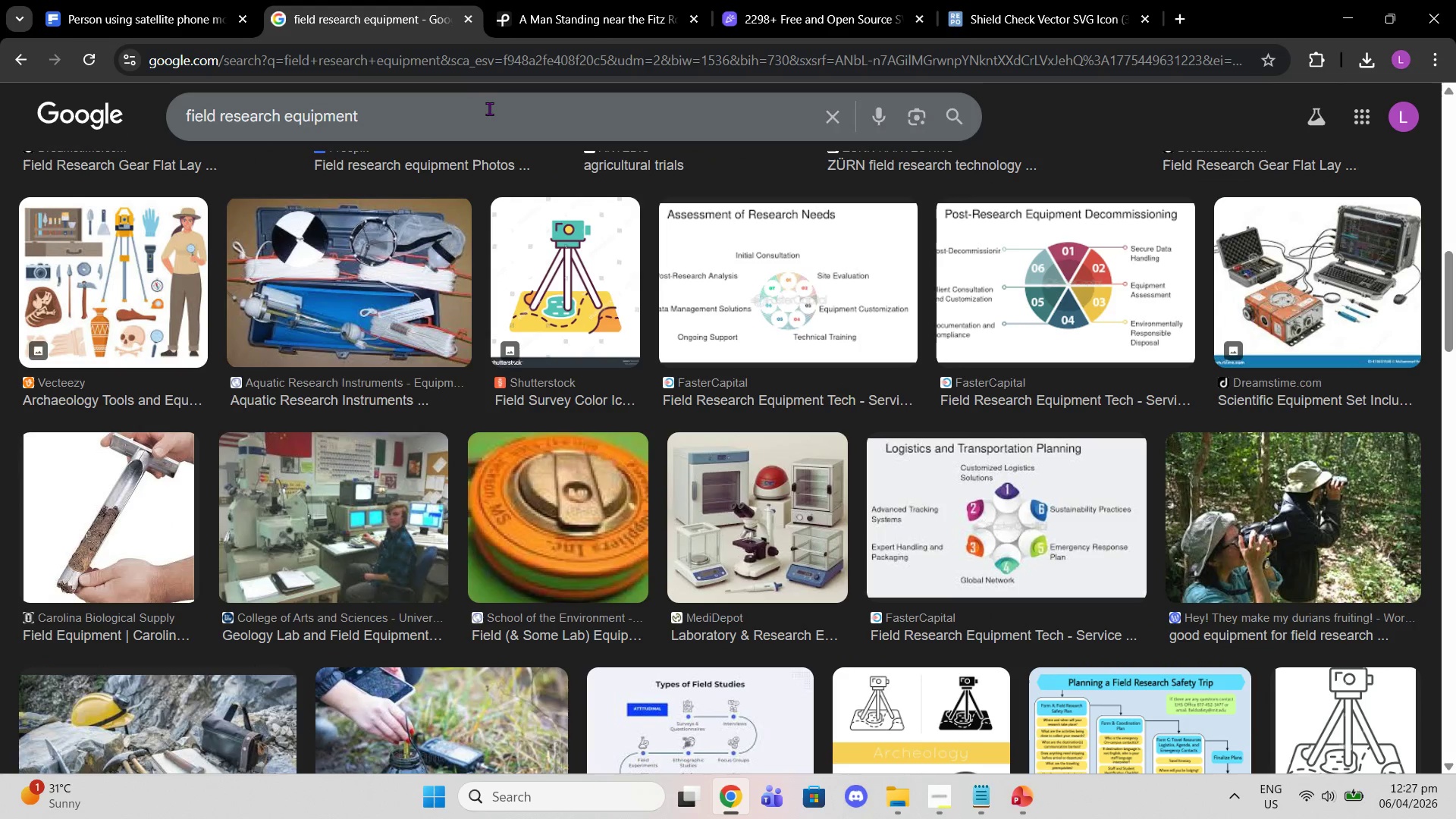 
left_click([475, 106])
 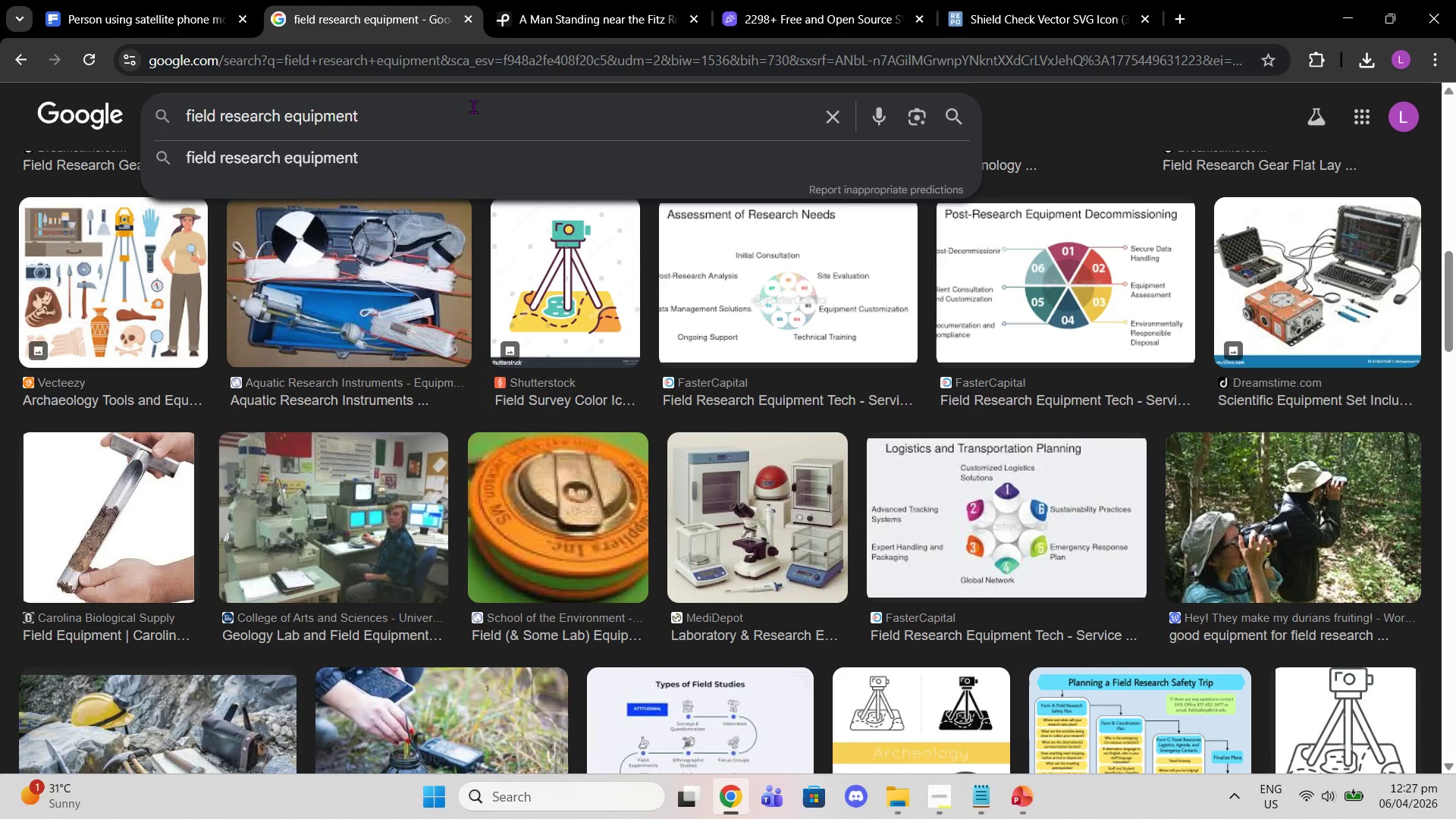 
type( rugged cases drone)
 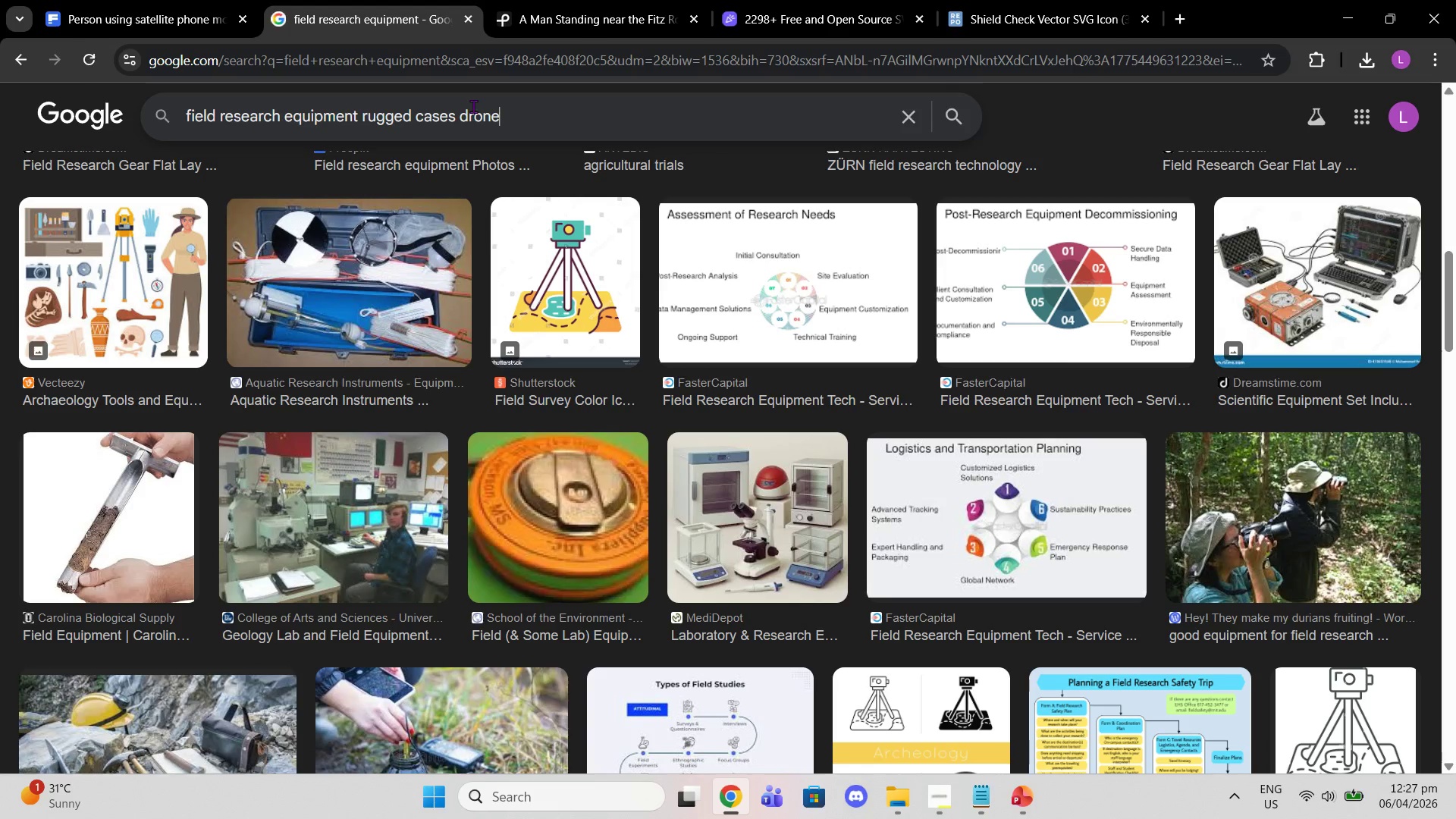 
key(Enter)
 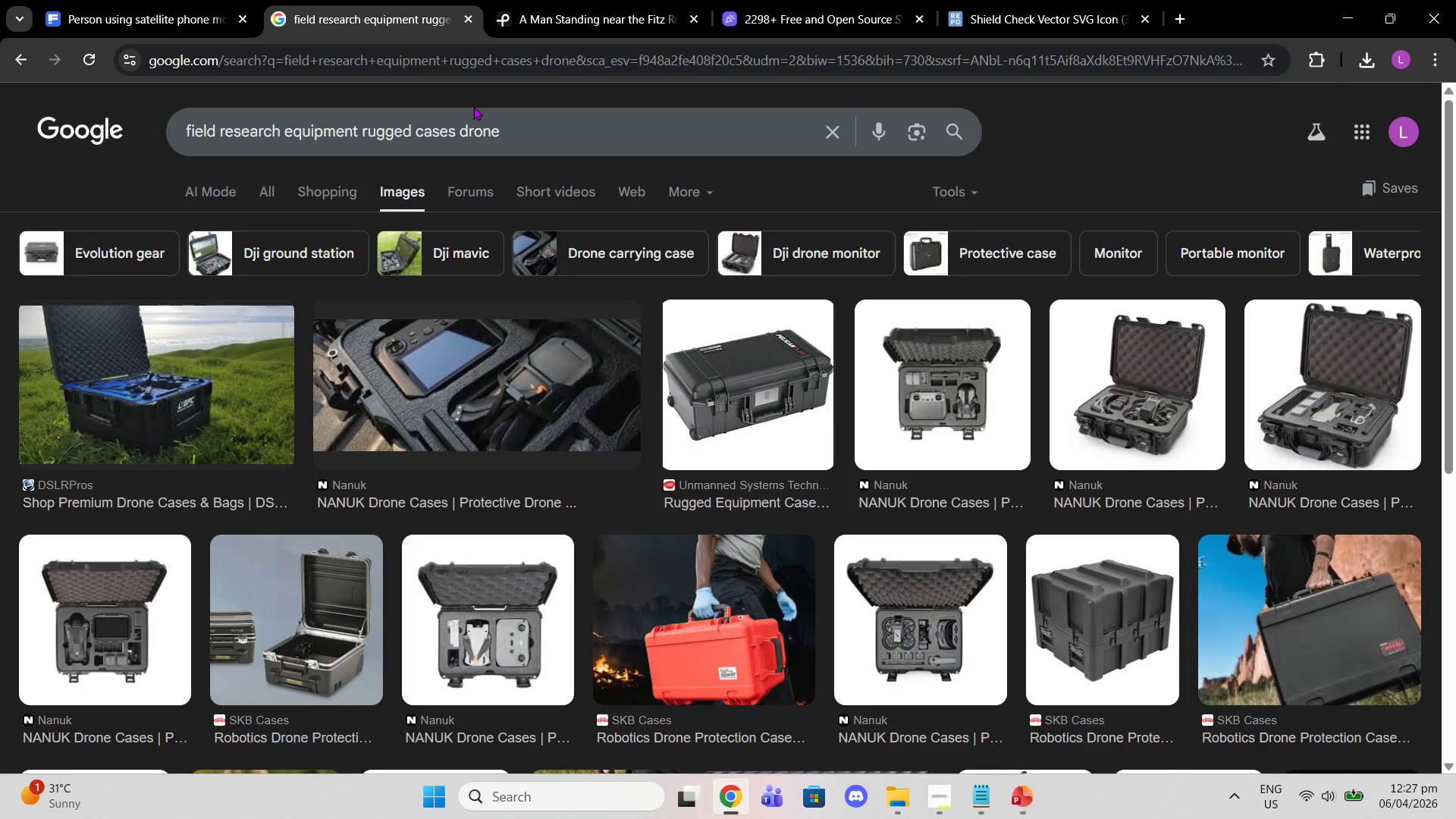 
scroll: coordinate [538, 218], scroll_direction: down, amount: 4.0
 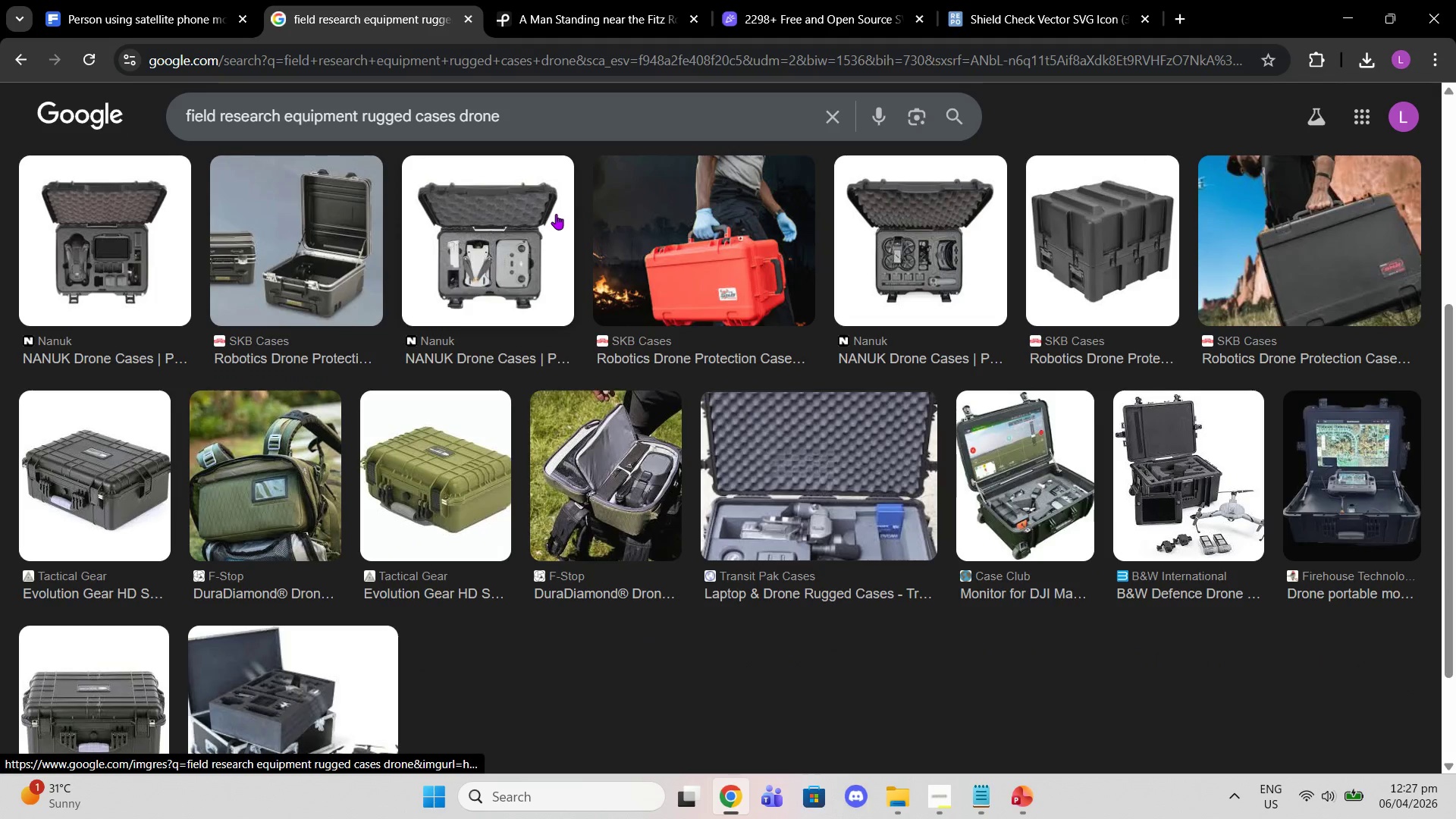 
scroll: coordinate [551, 199], scroll_direction: up, amount: 3.0
 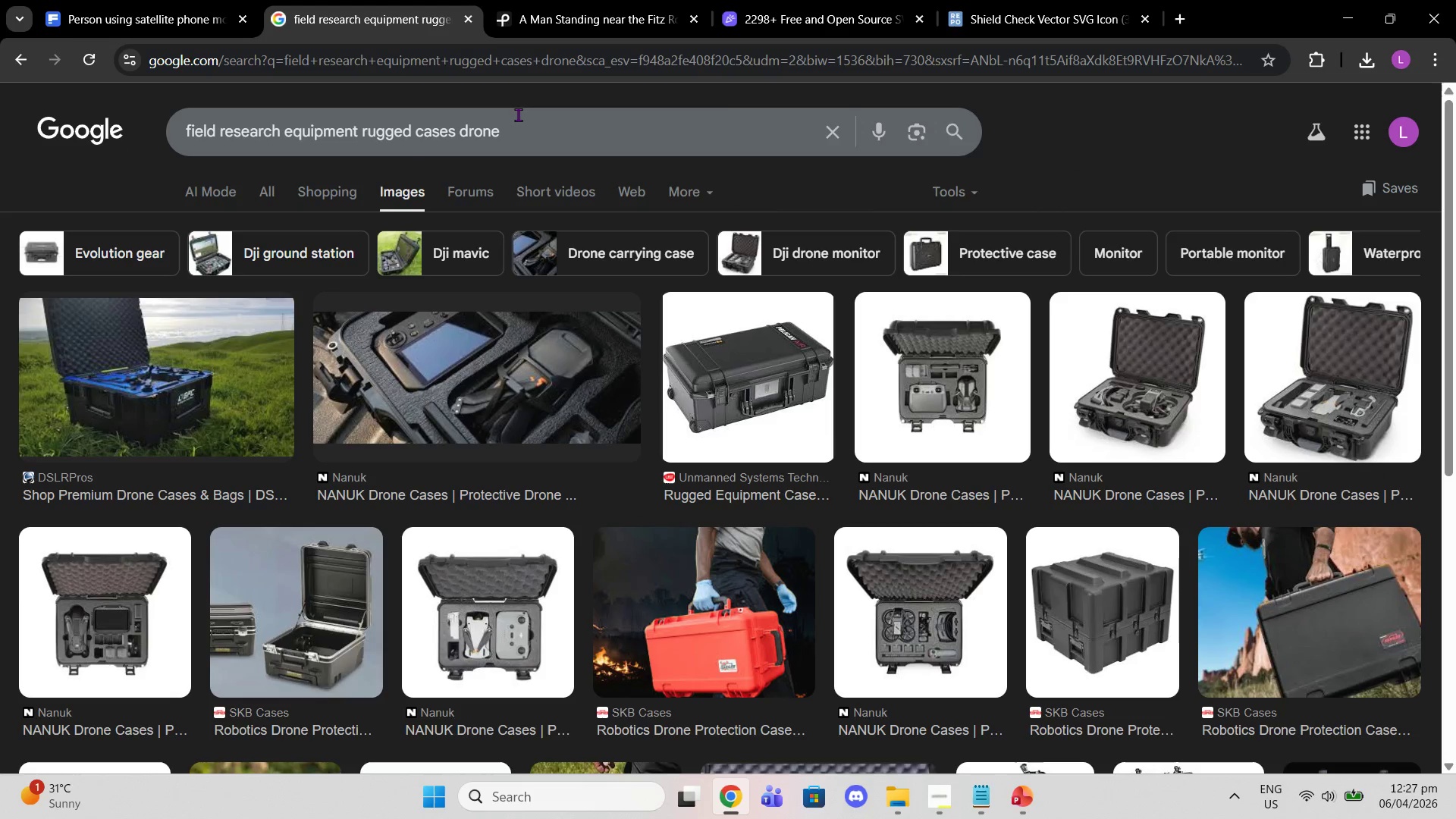 
left_click_drag(start_coordinate=[515, 136], to_coordinate=[113, 128])
 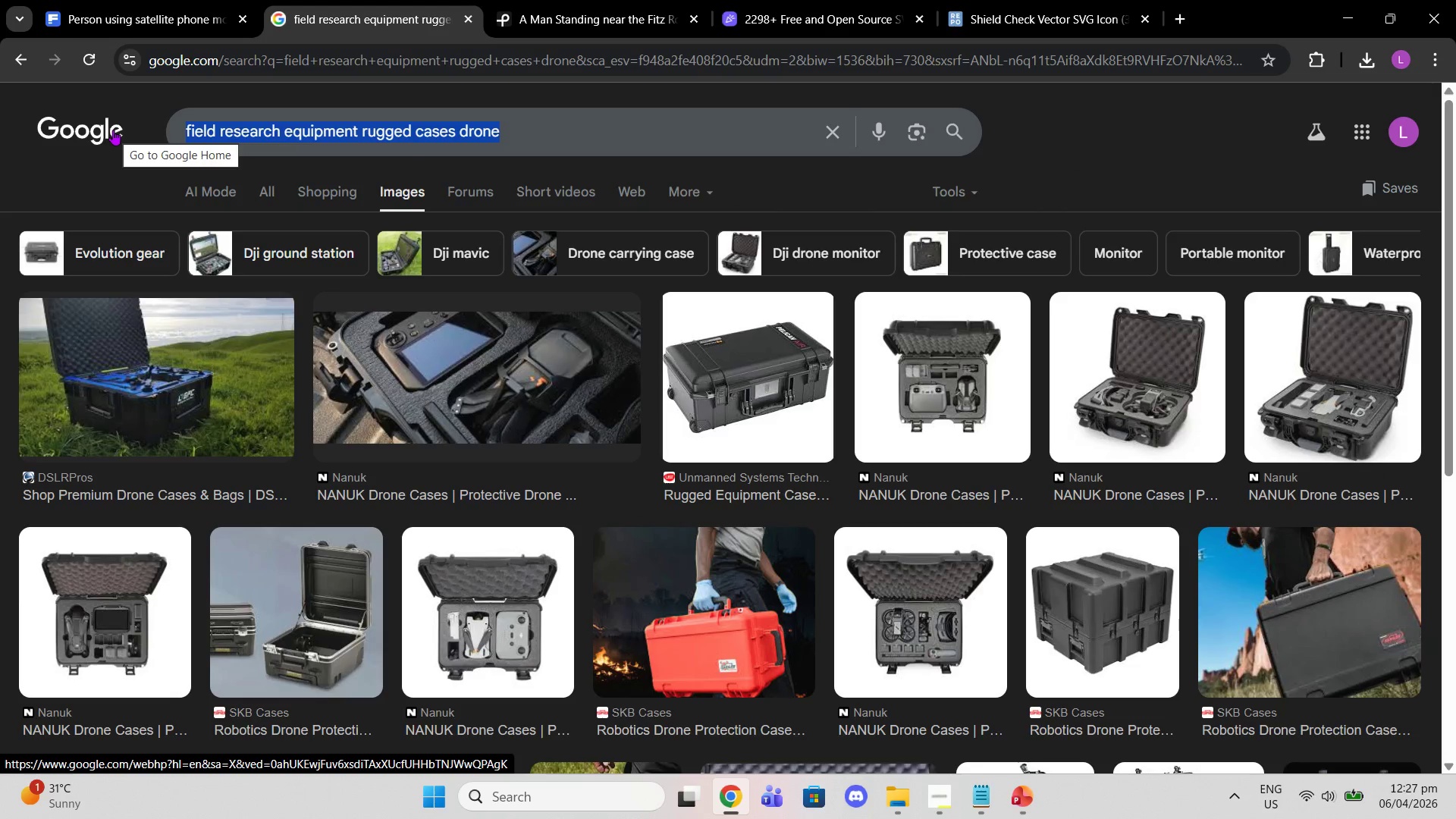 
type(geological tools rocky tre)
key(Backspace)
key(Backspace)
type(errain field equipo)
key(Backspace)
type(ment)
 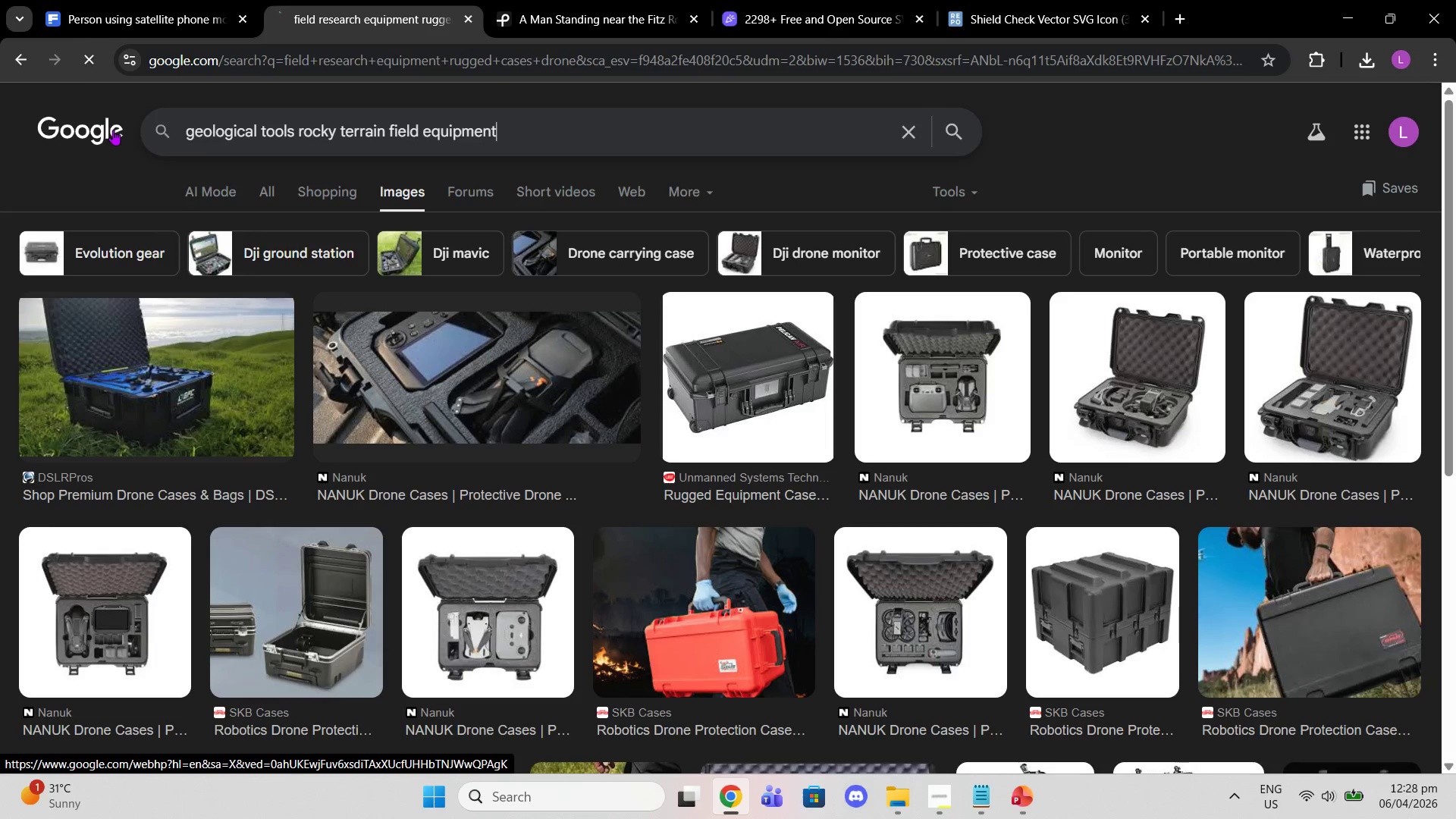 
key(Enter)
 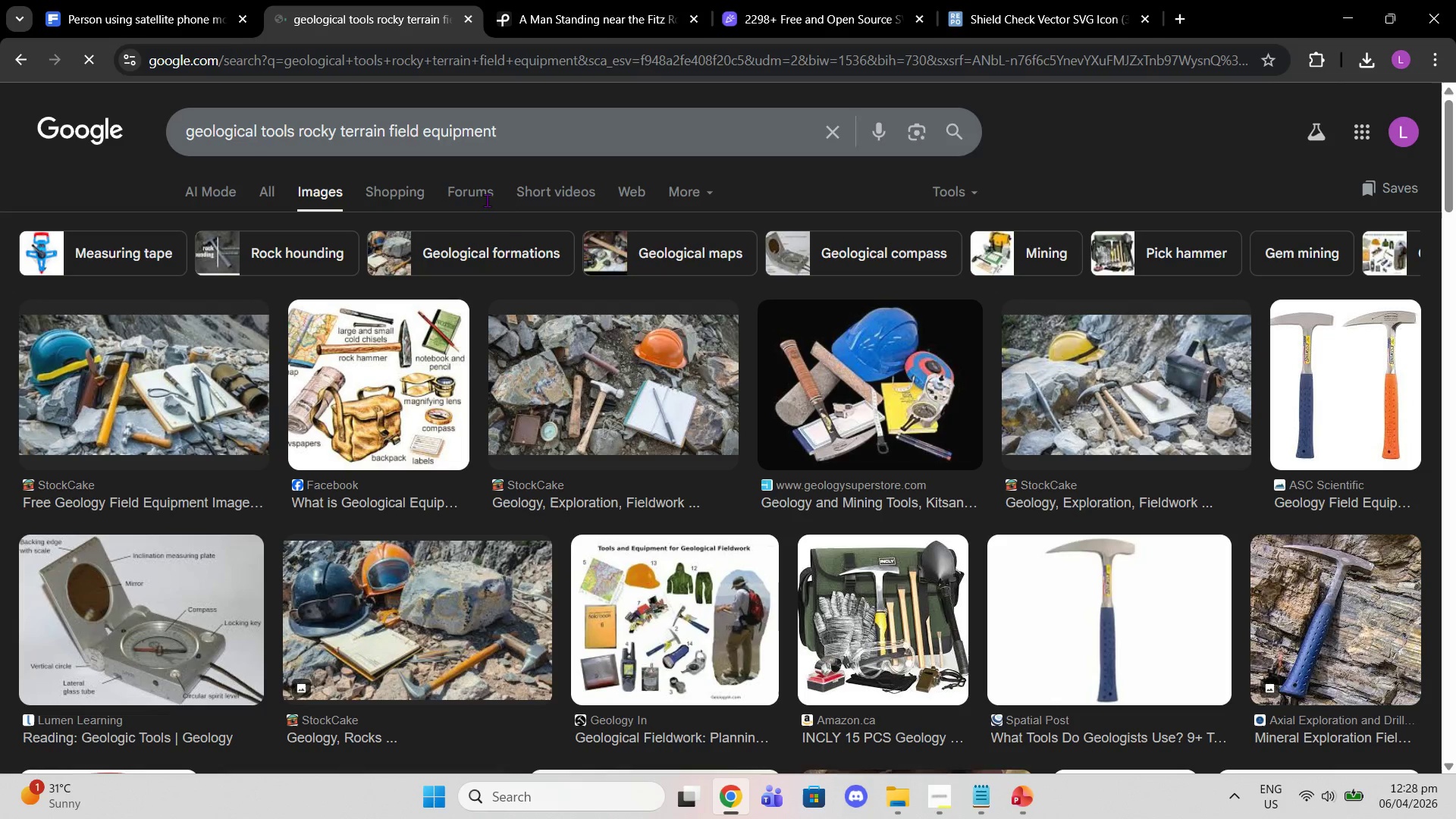 
left_click_drag(start_coordinate=[500, 122], to_coordinate=[0, 130])
 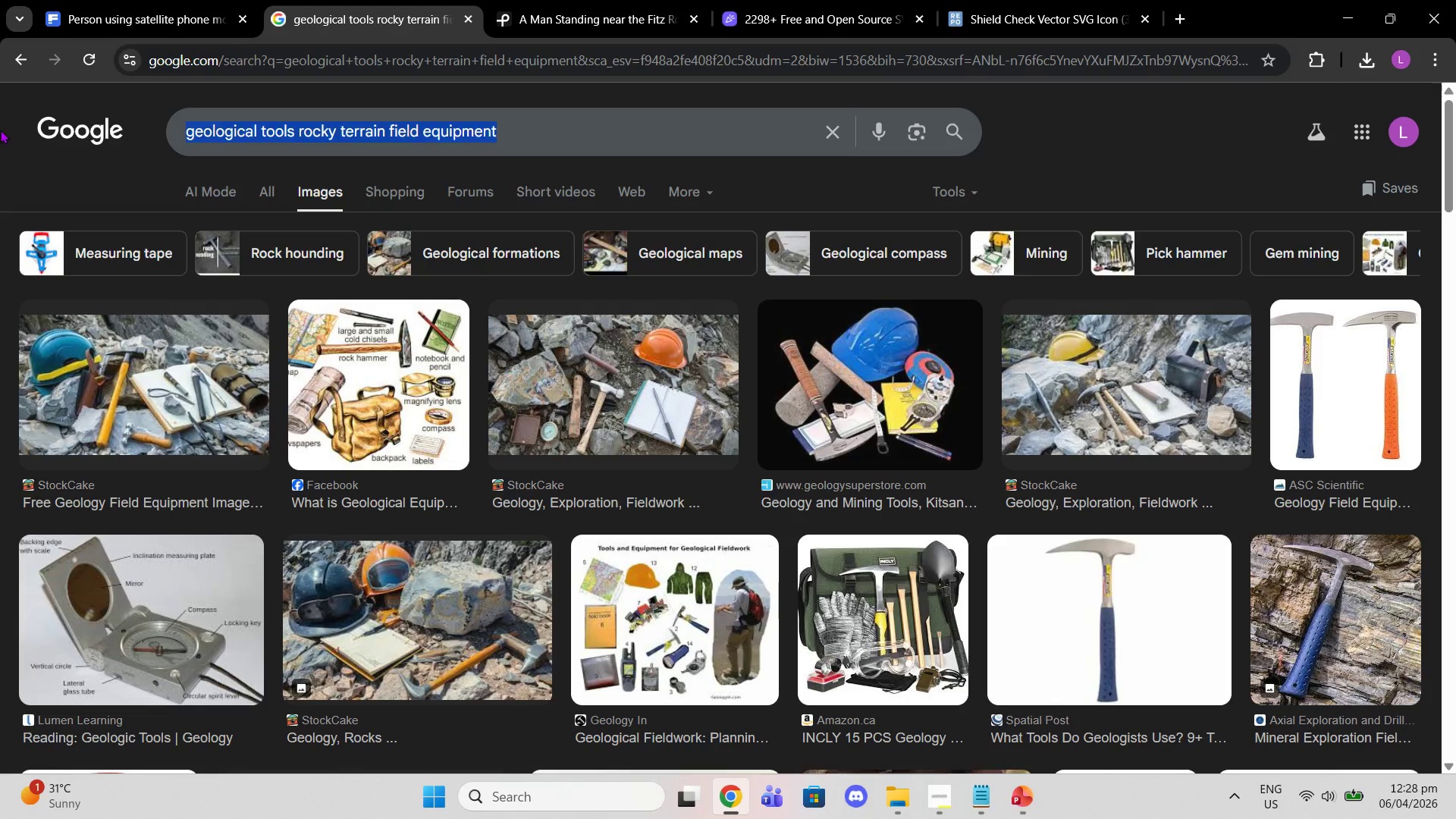 
type(researcher using drone)
 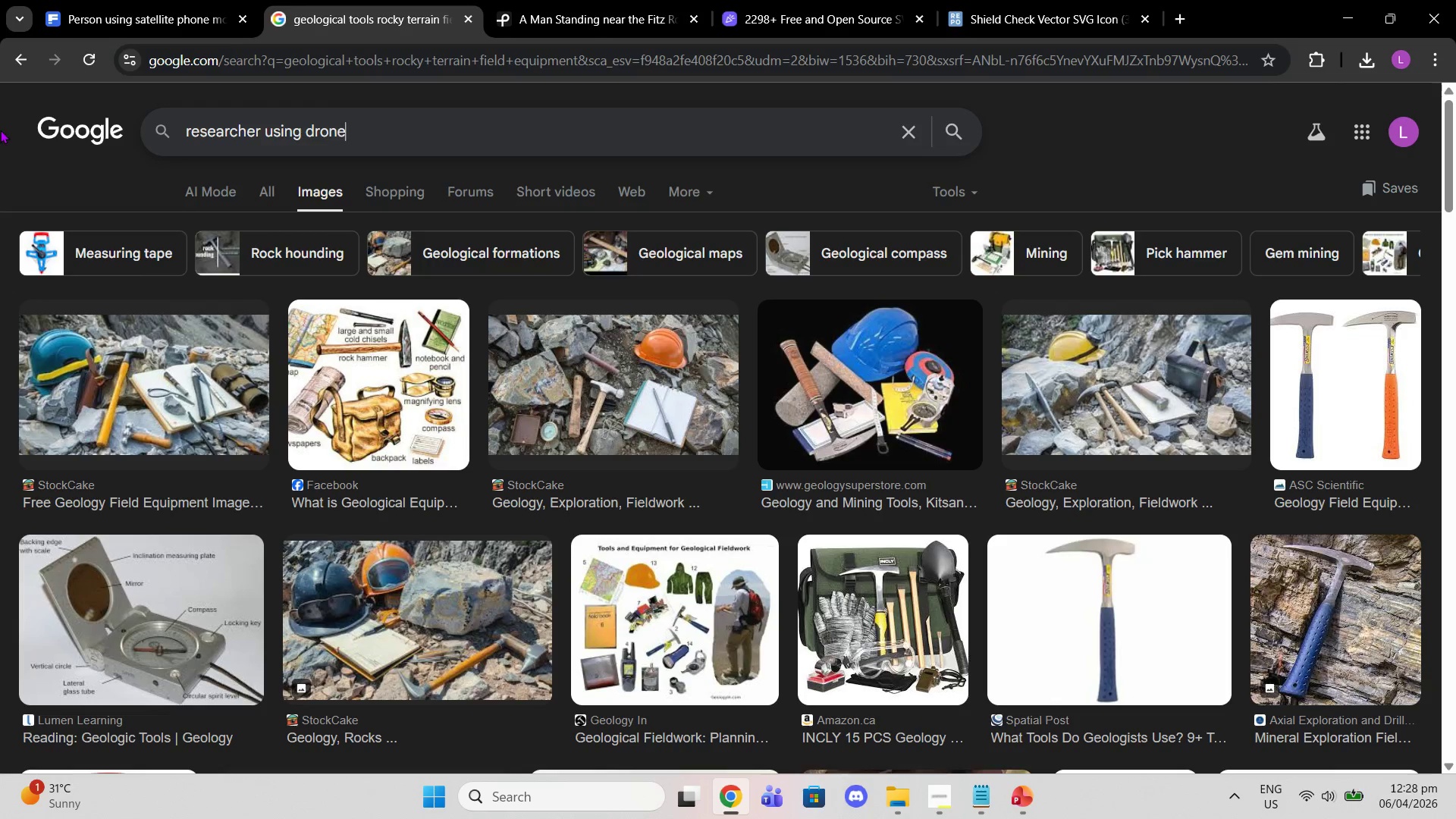 
key(Enter)
 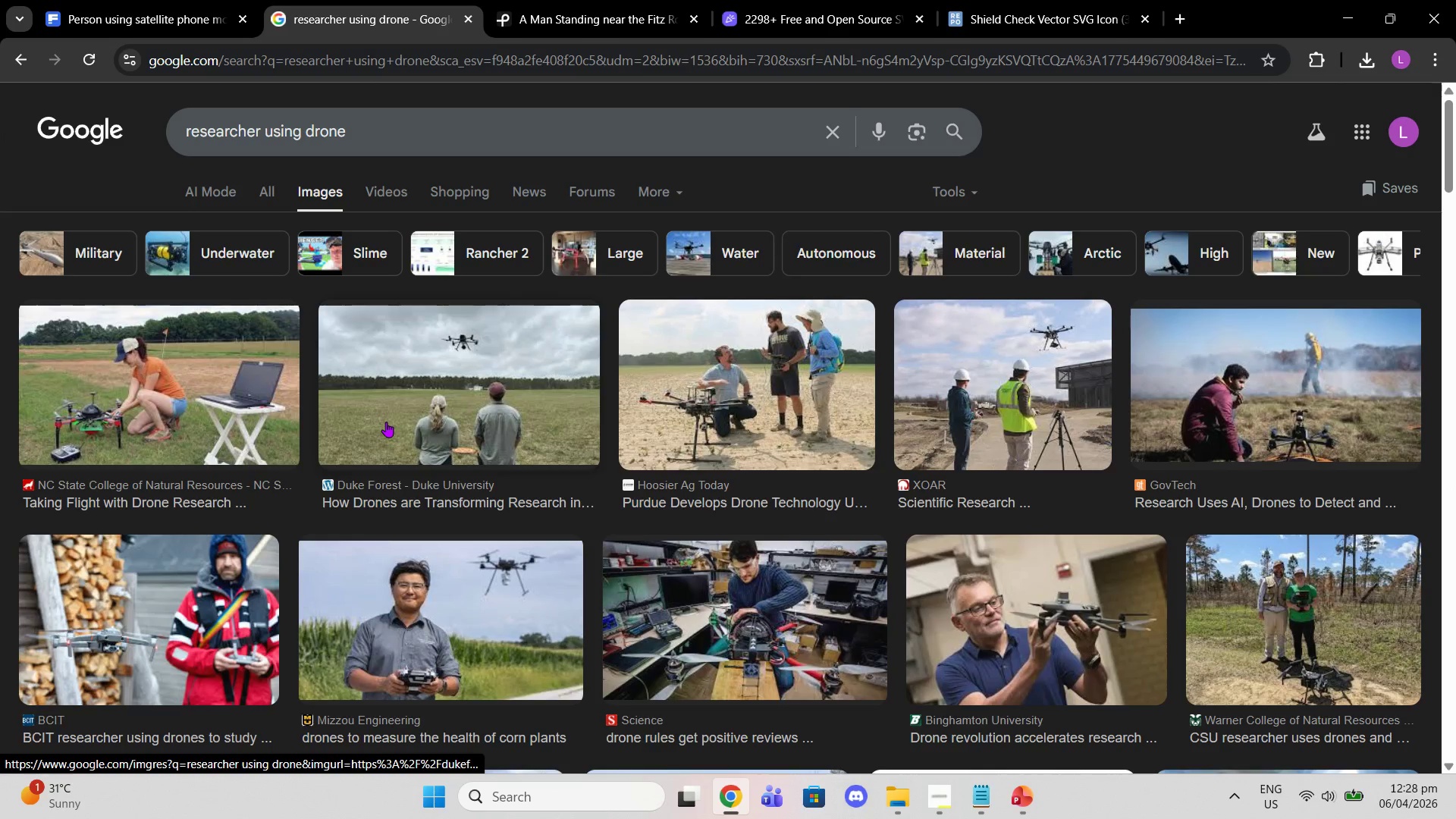 
left_click([386, 422])
 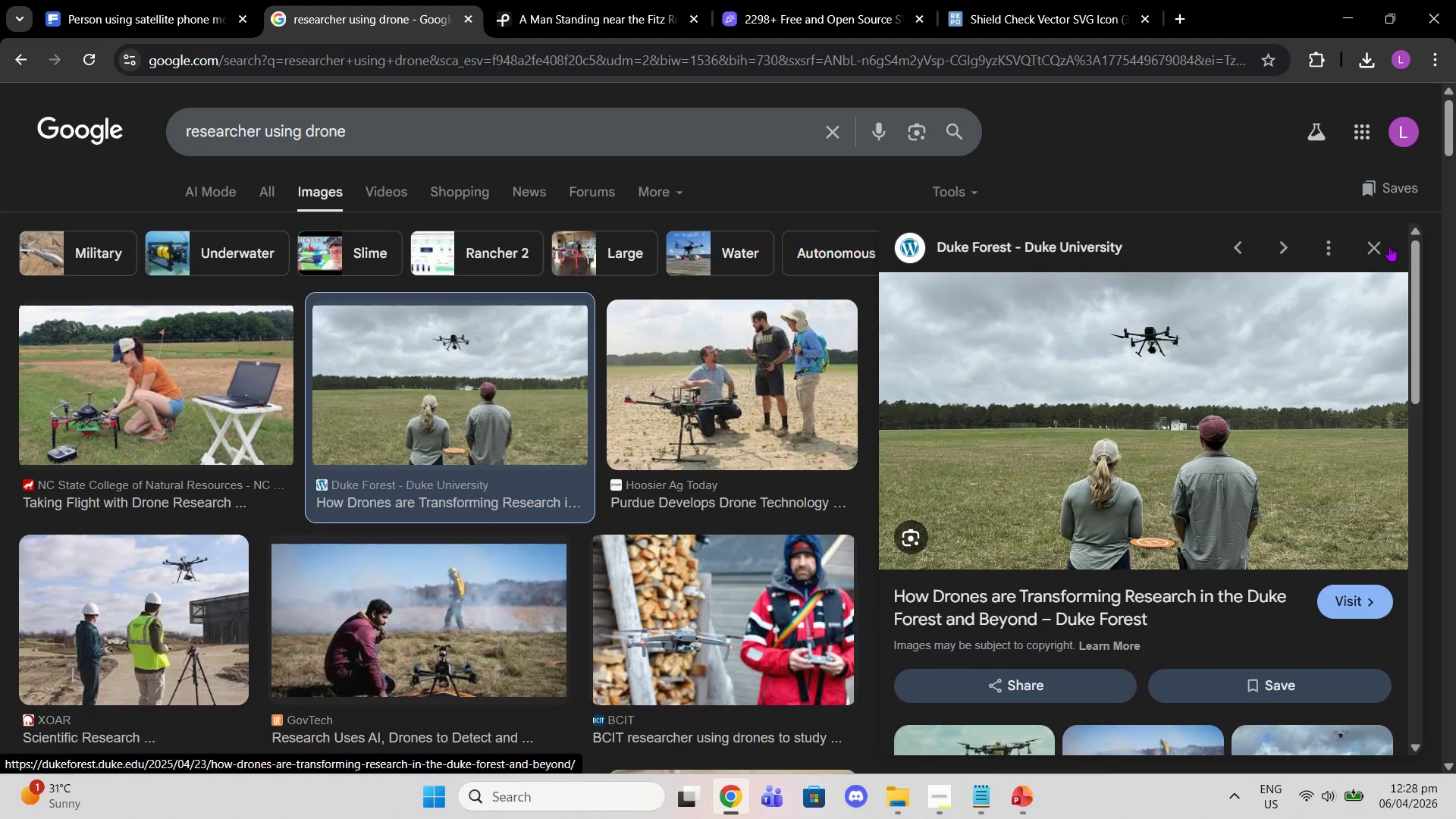 
wait(5.16)
 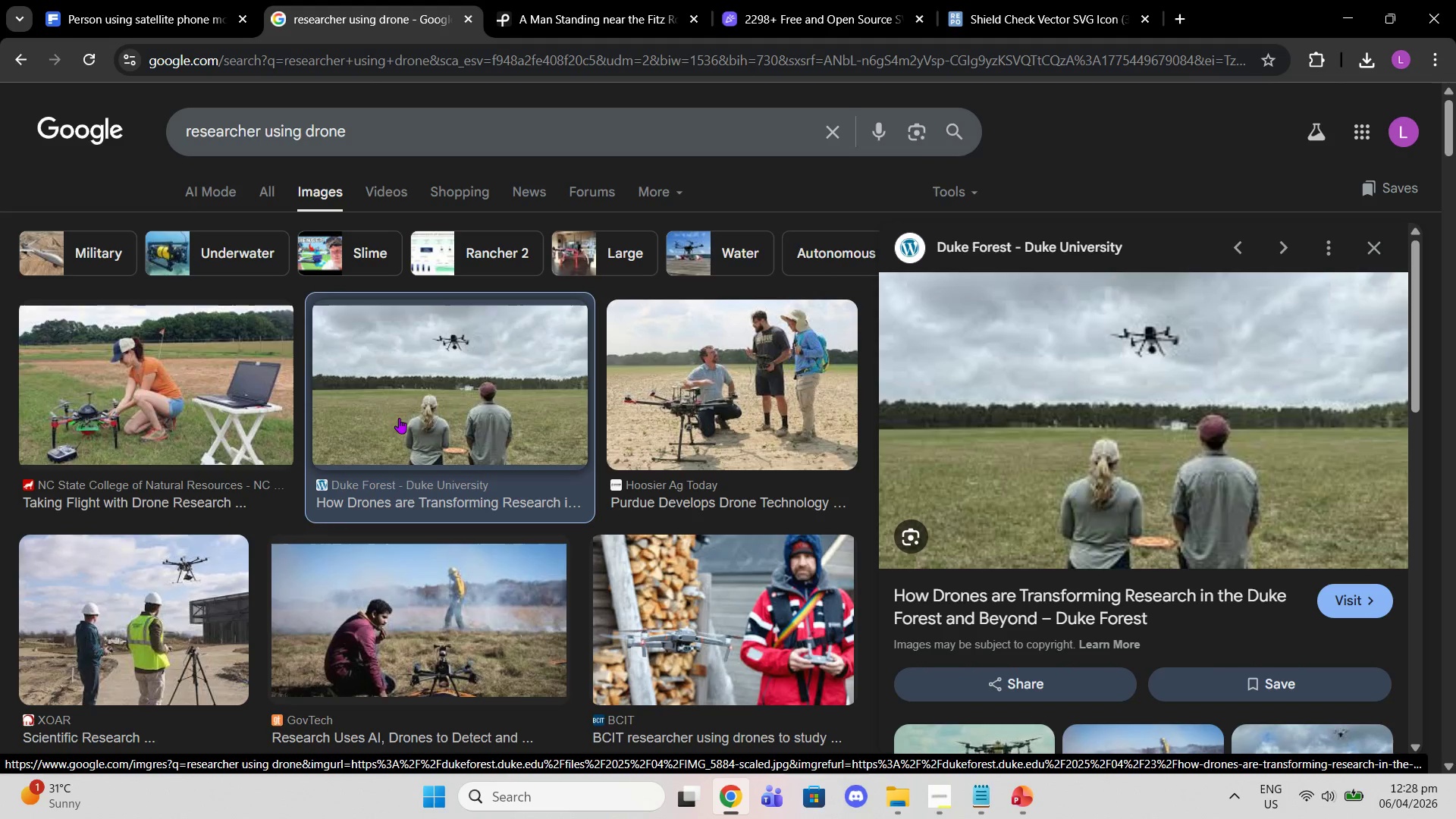 
right_click([1103, 539])
 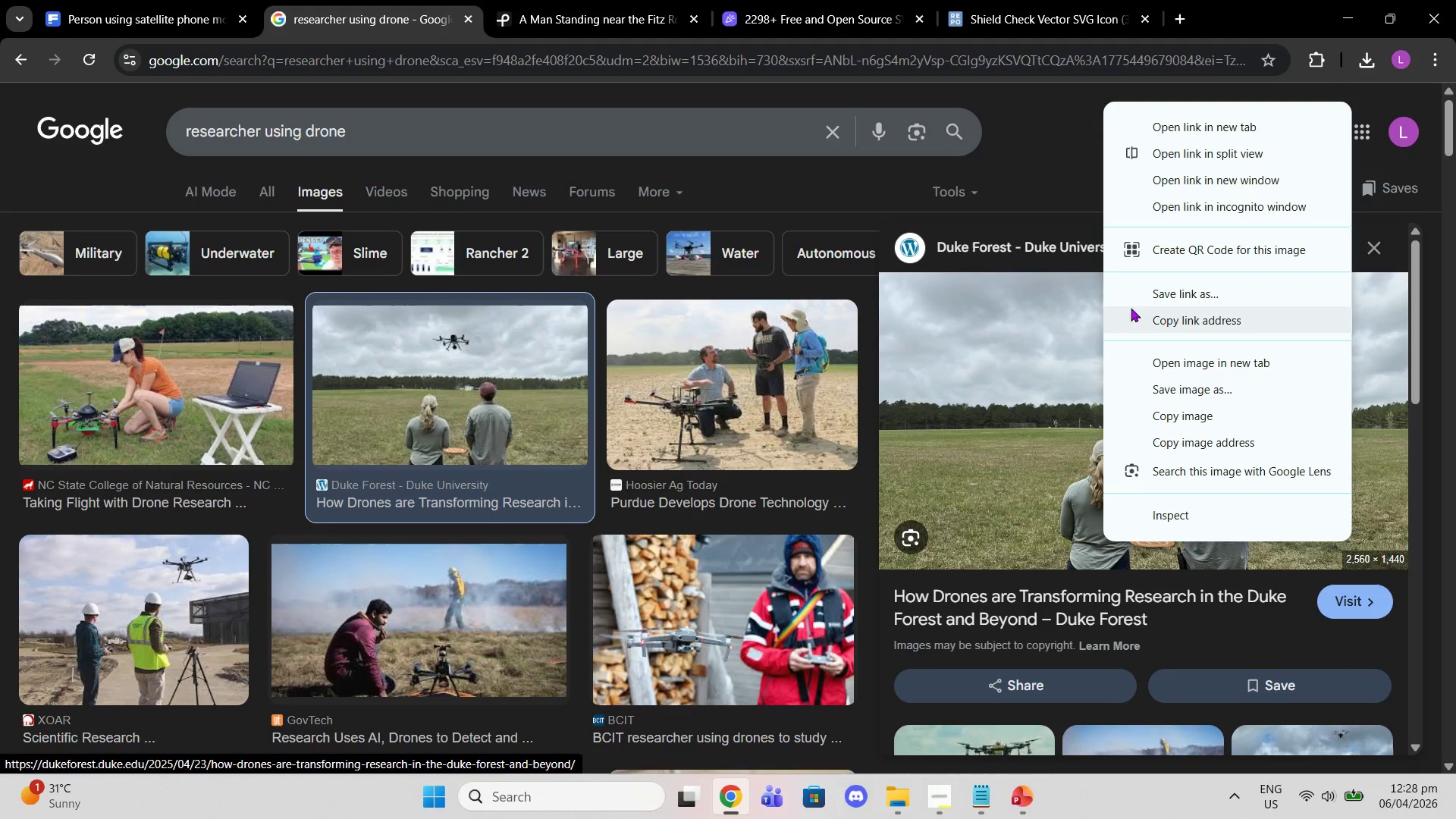 
scroll: coordinate [1052, 596], scroll_direction: down, amount: 7.0
 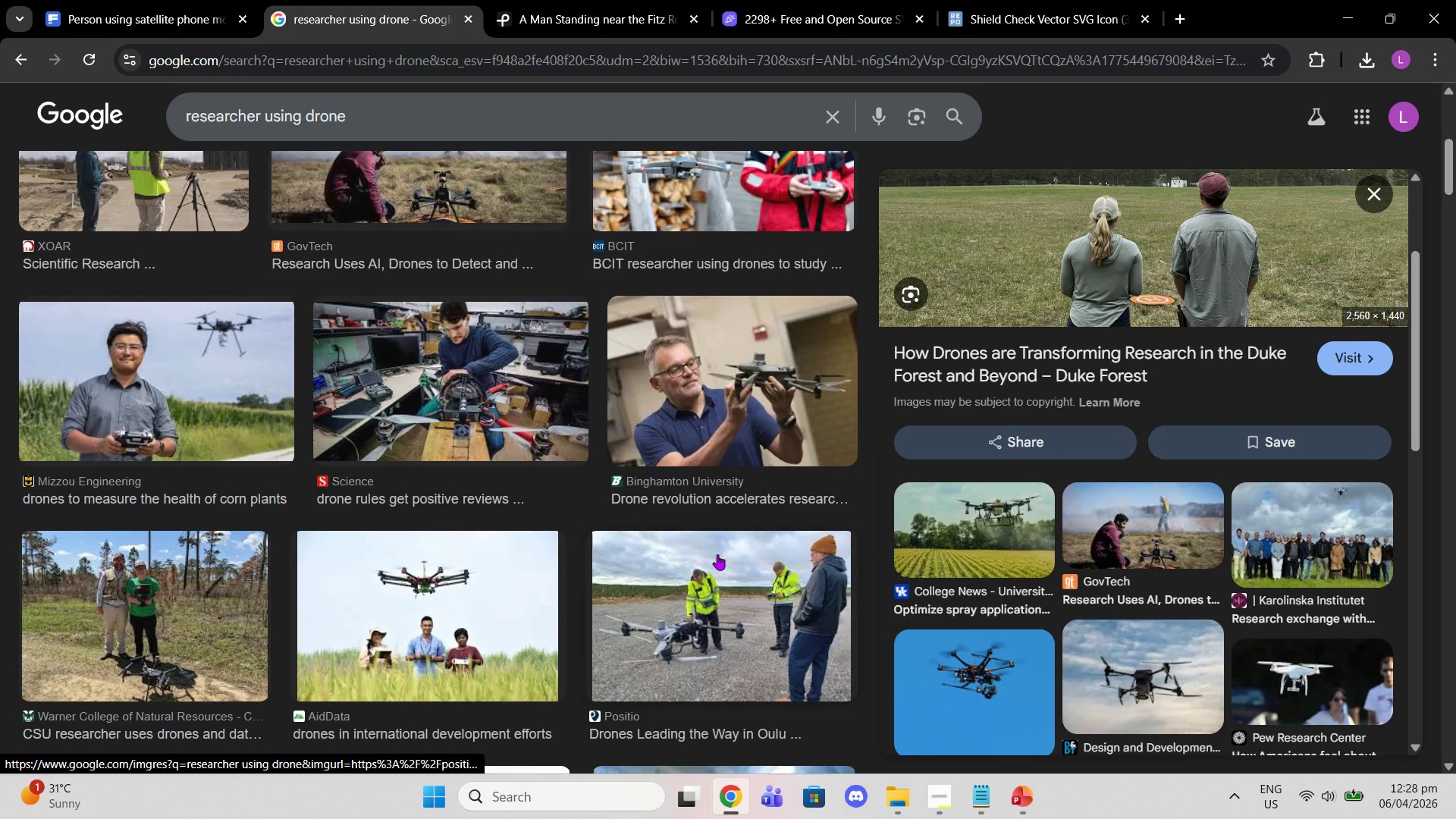 
scroll: coordinate [717, 551], scroll_direction: up, amount: 6.0
 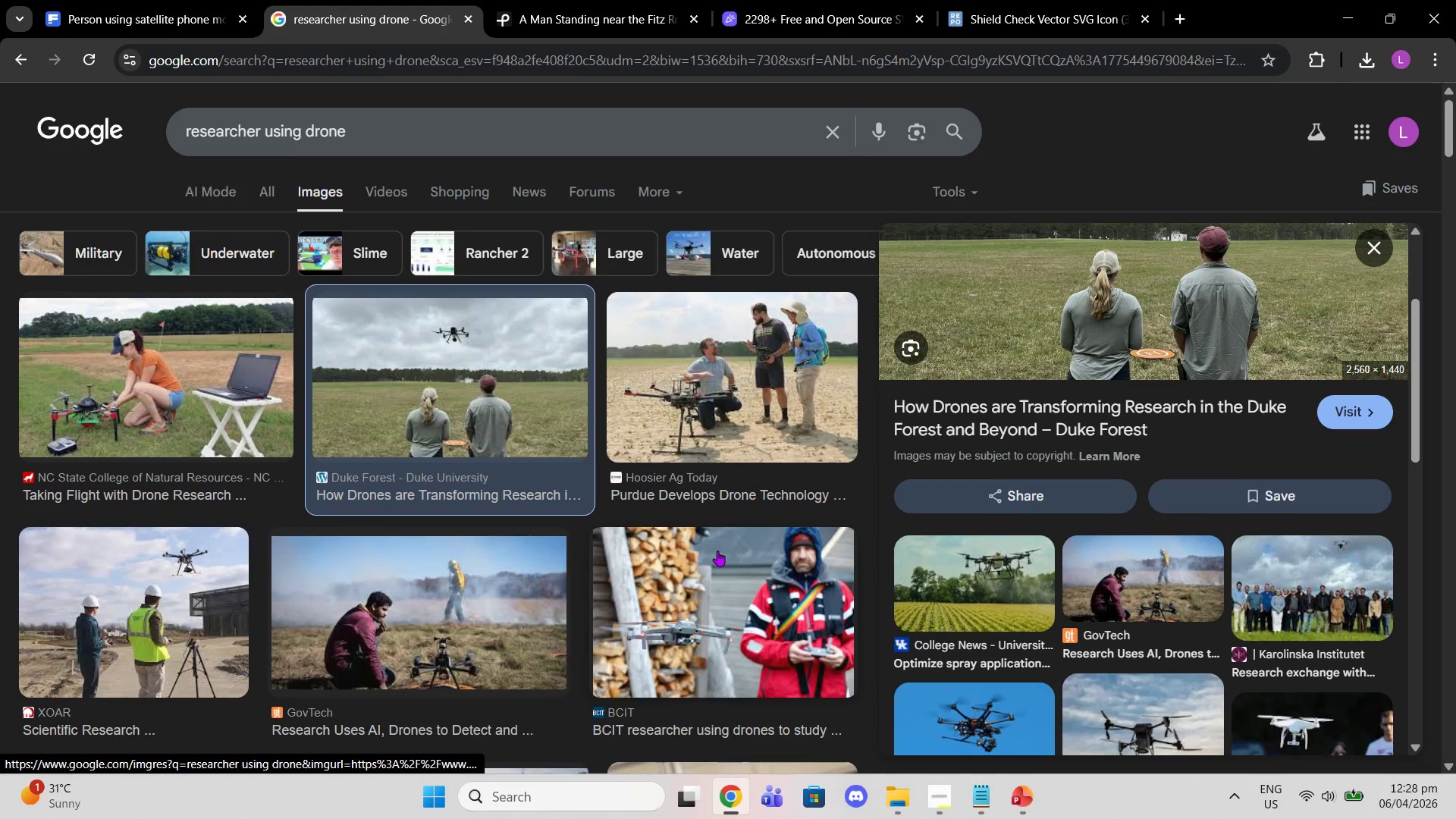 
scroll: coordinate [718, 551], scroll_direction: down, amount: 10.0
 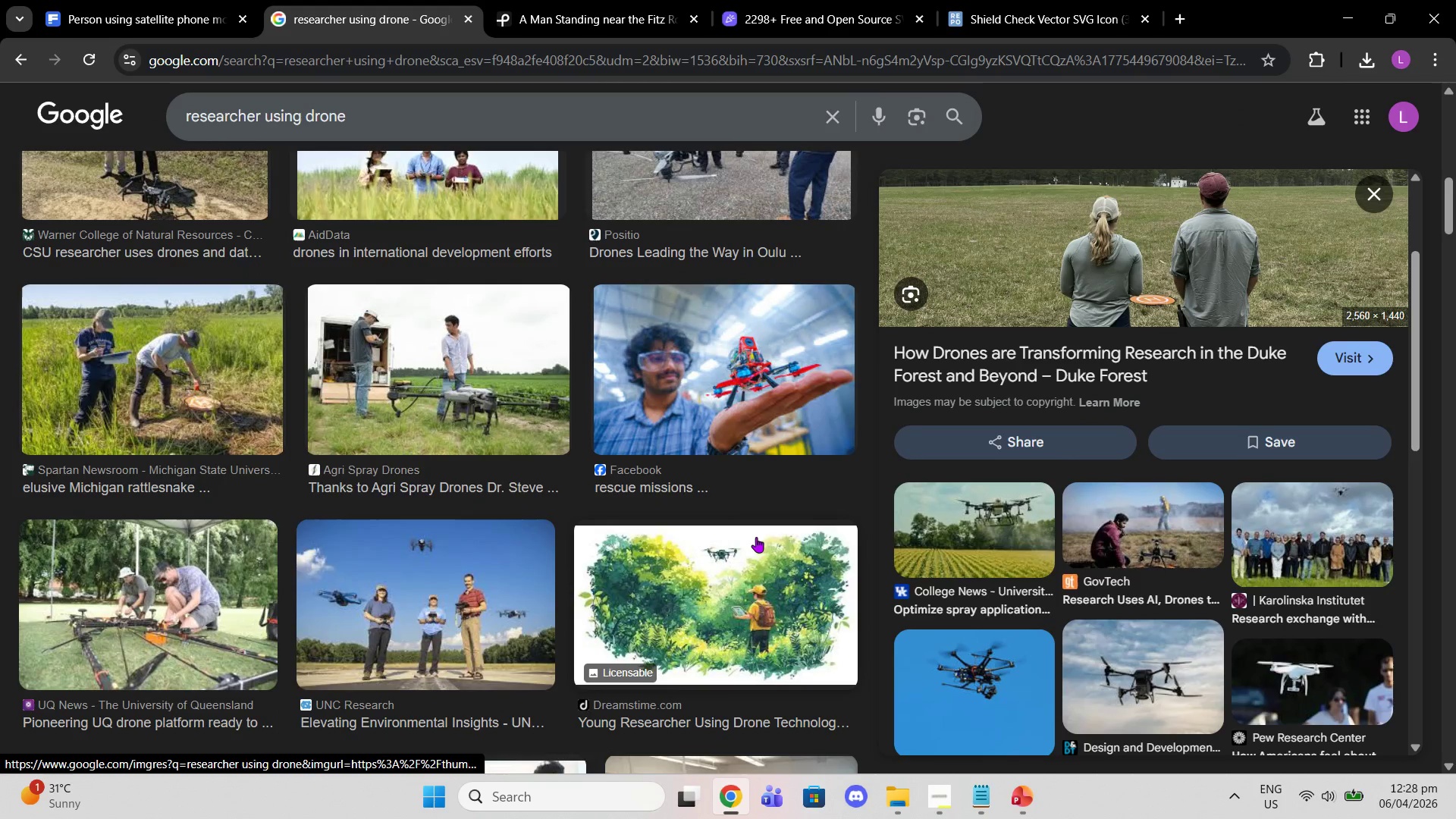 
scroll: coordinate [773, 532], scroll_direction: up, amount: 3.0
 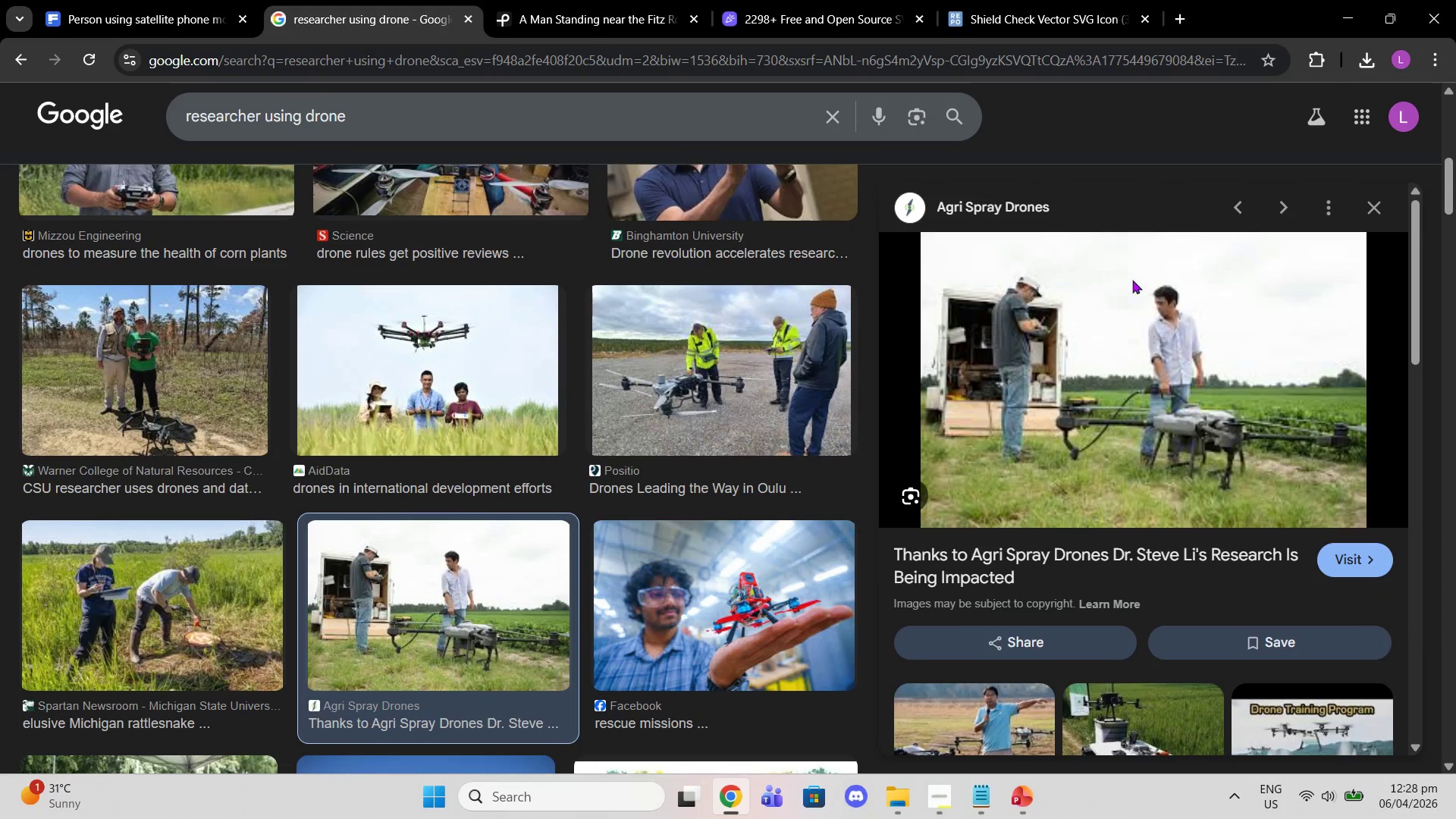 
left_click([1379, 194])
 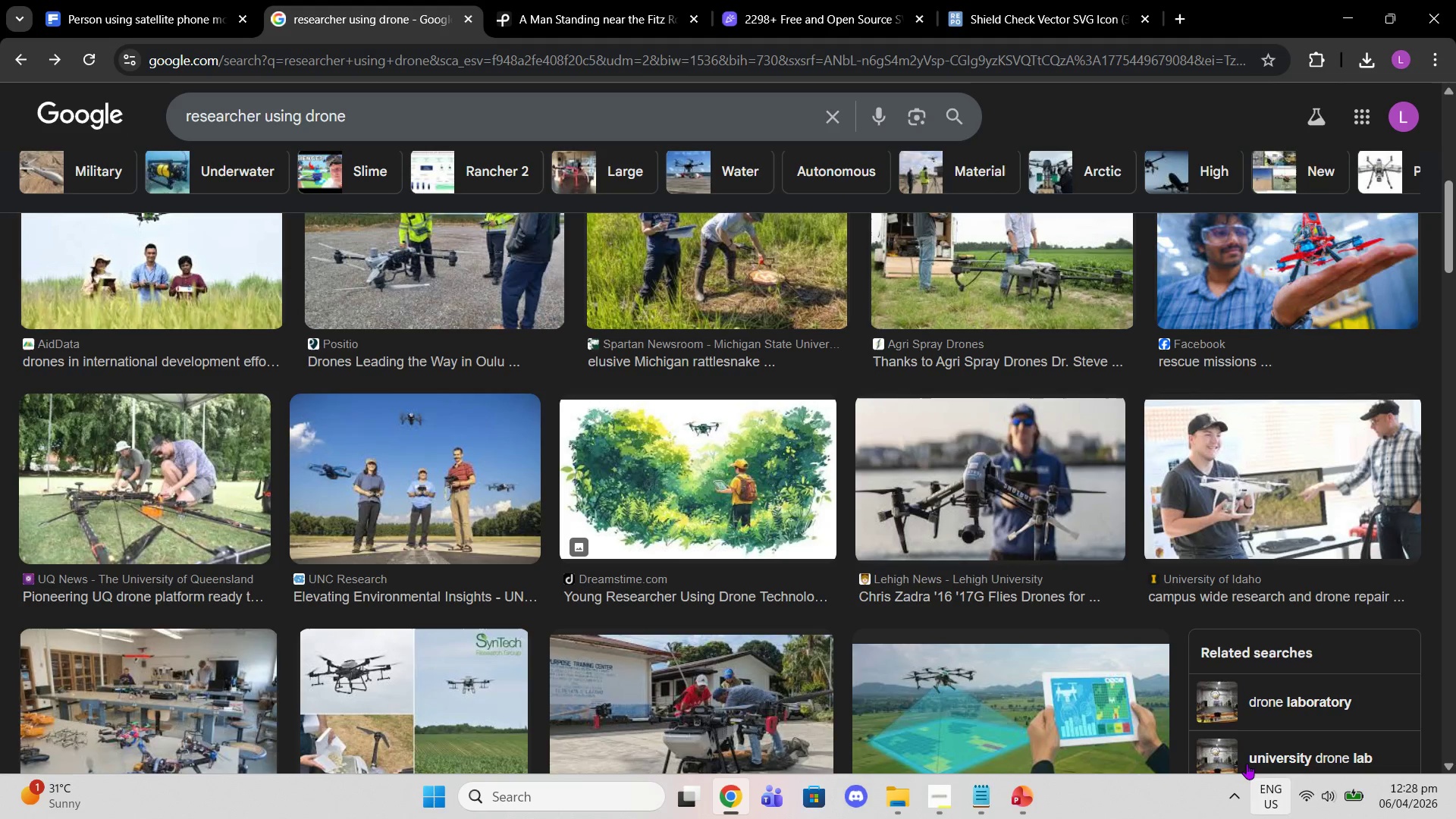 
scroll: coordinate [1160, 532], scroll_direction: down, amount: 1.0
 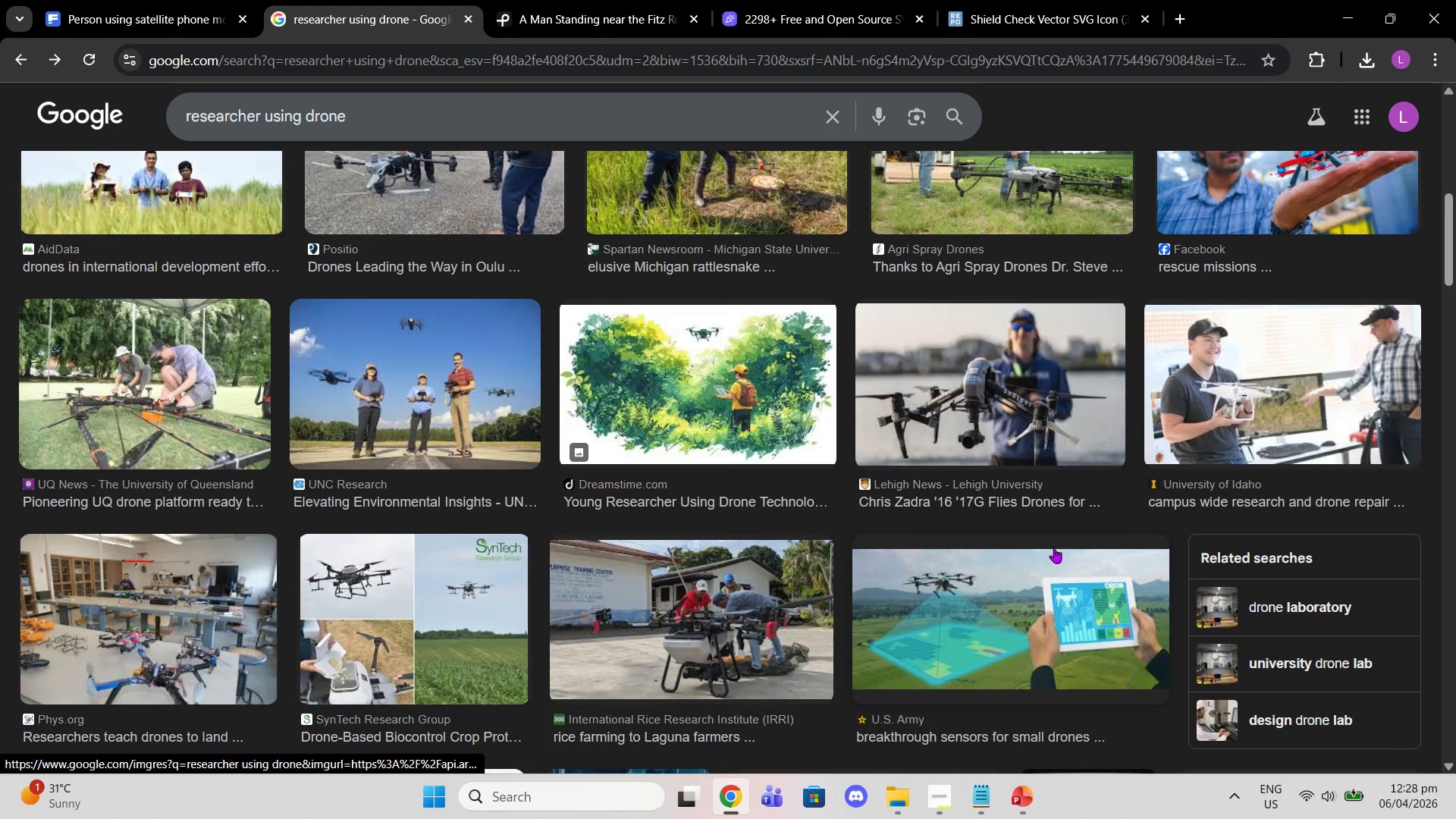 
scroll: coordinate [1097, 460], scroll_direction: up, amount: 10.0
 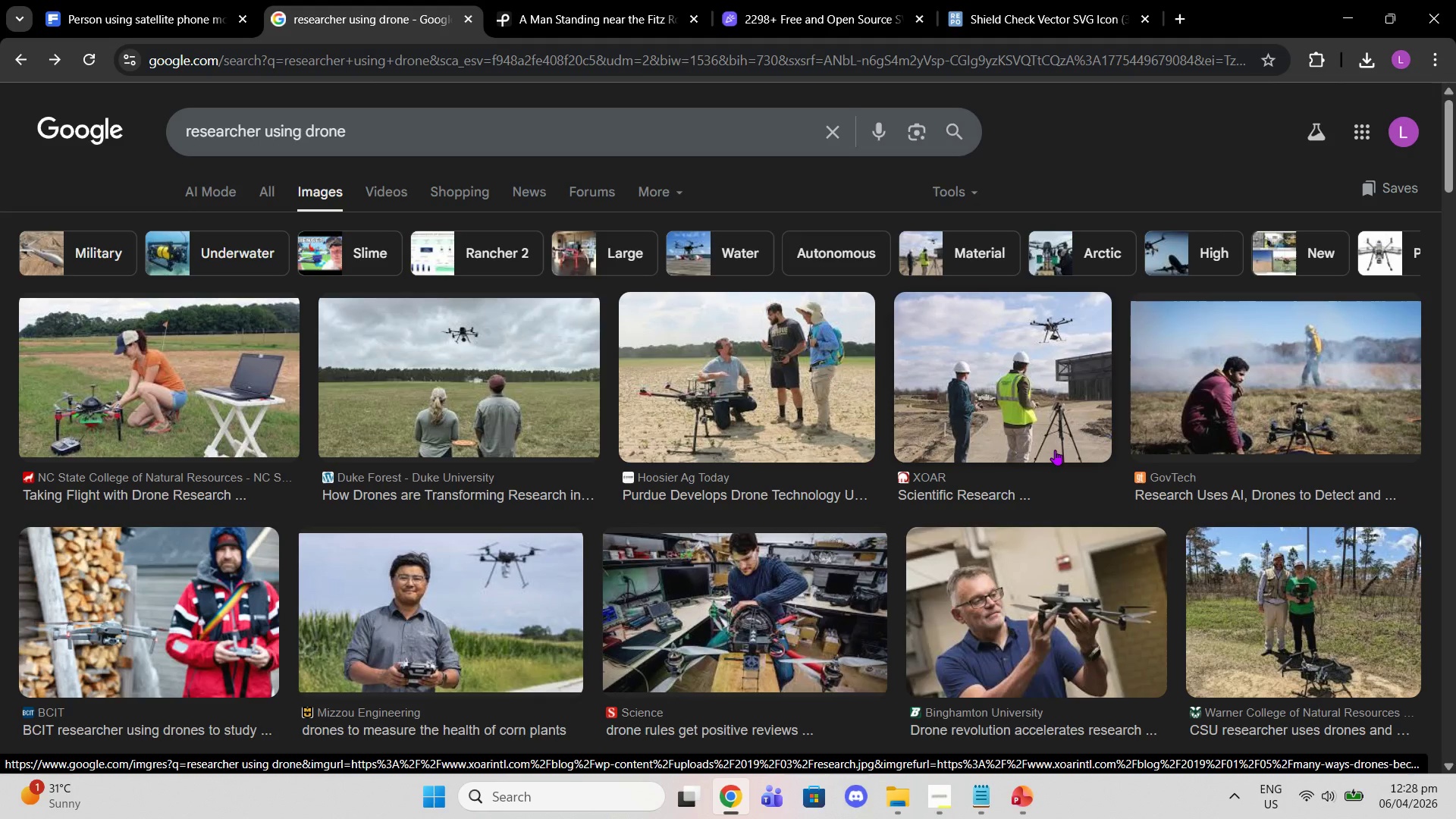 
wait(20.71)
 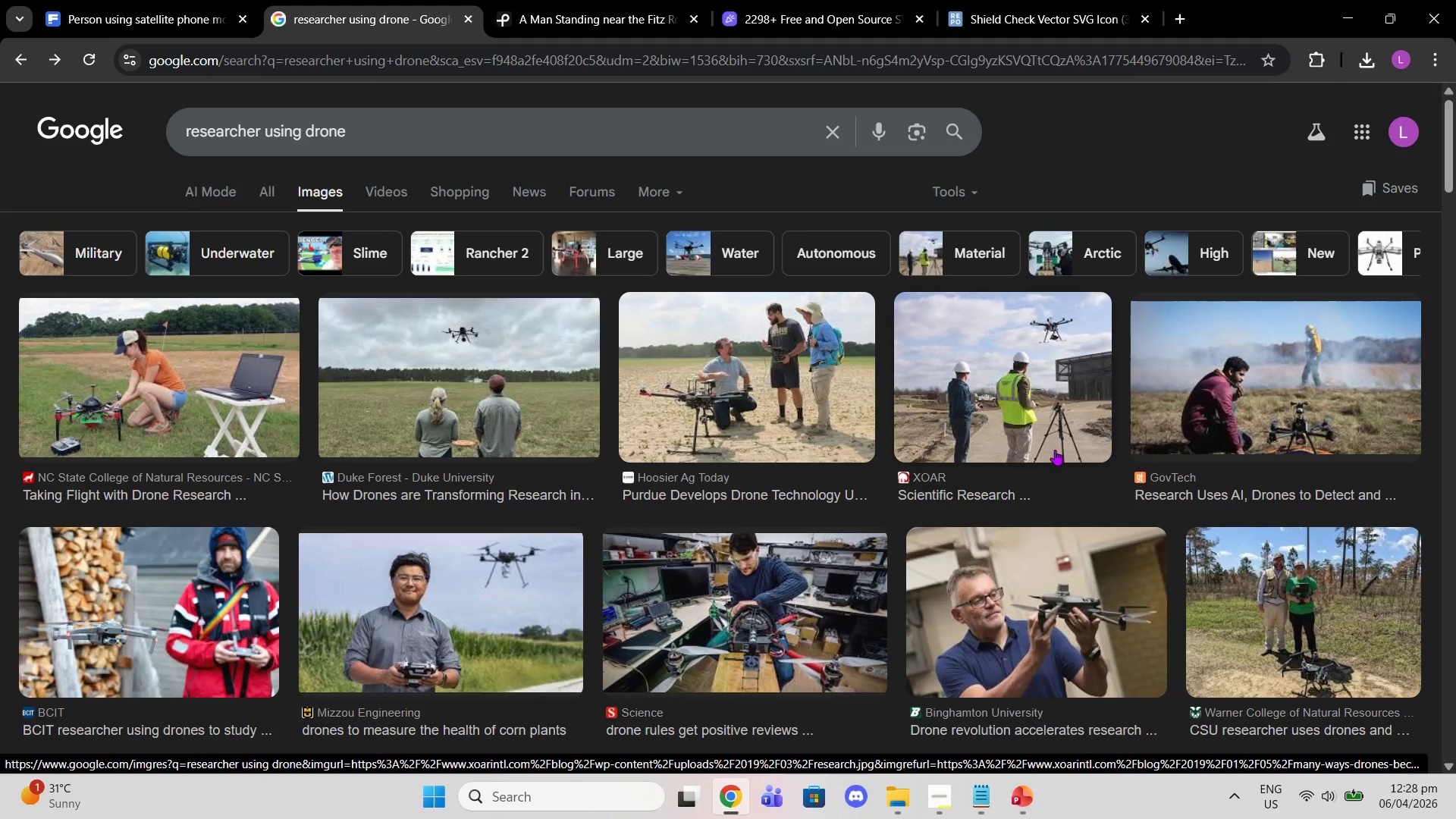 
left_click_drag(start_coordinate=[390, 105], to_coordinate=[174, 149])
 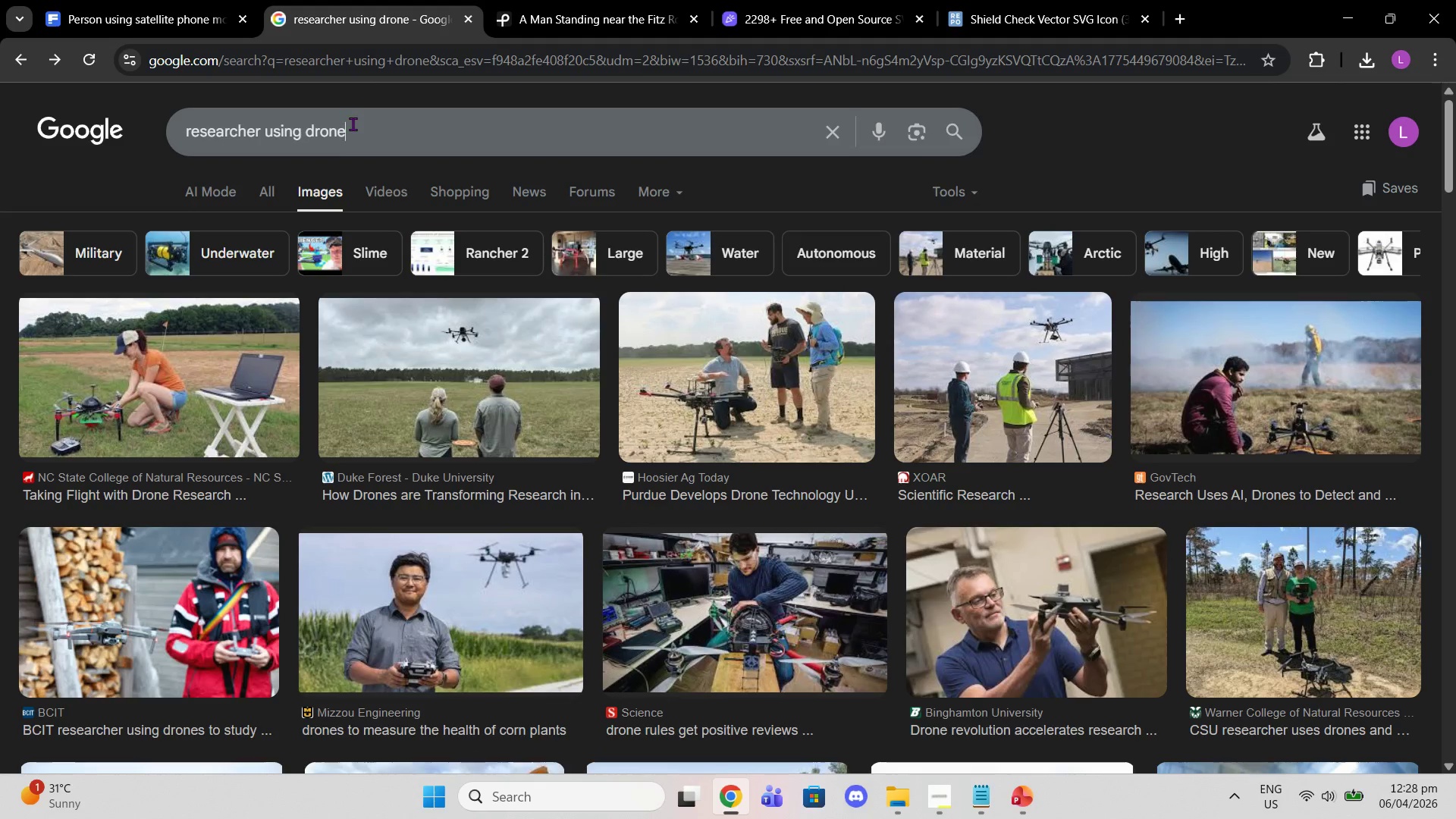 
left_click_drag(start_coordinate=[353, 124], to_coordinate=[66, 163])
 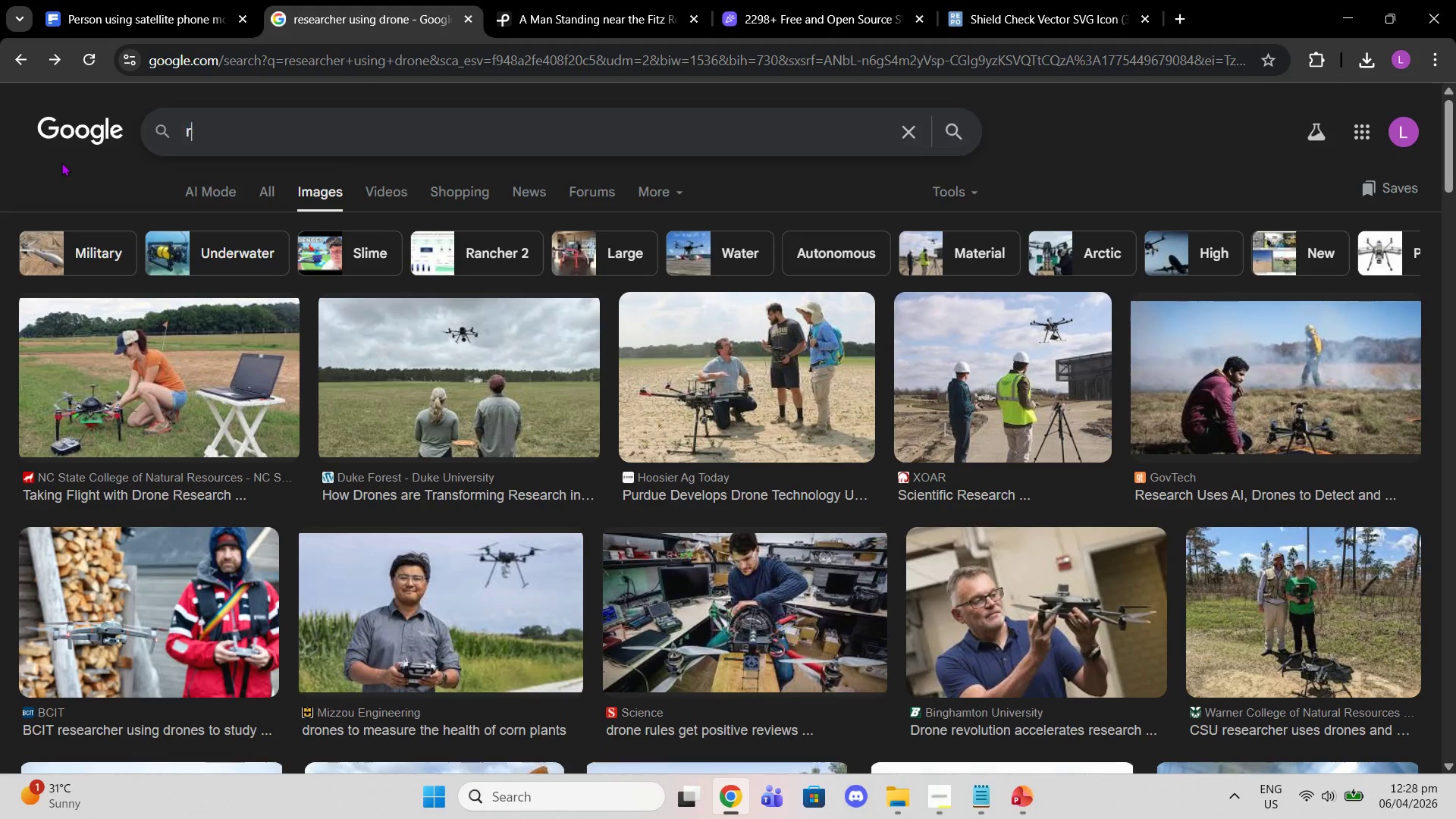 
type(rugged tablket)
key(Backspace)
key(Backspace)
key(Backspace)
type(et with drones)
 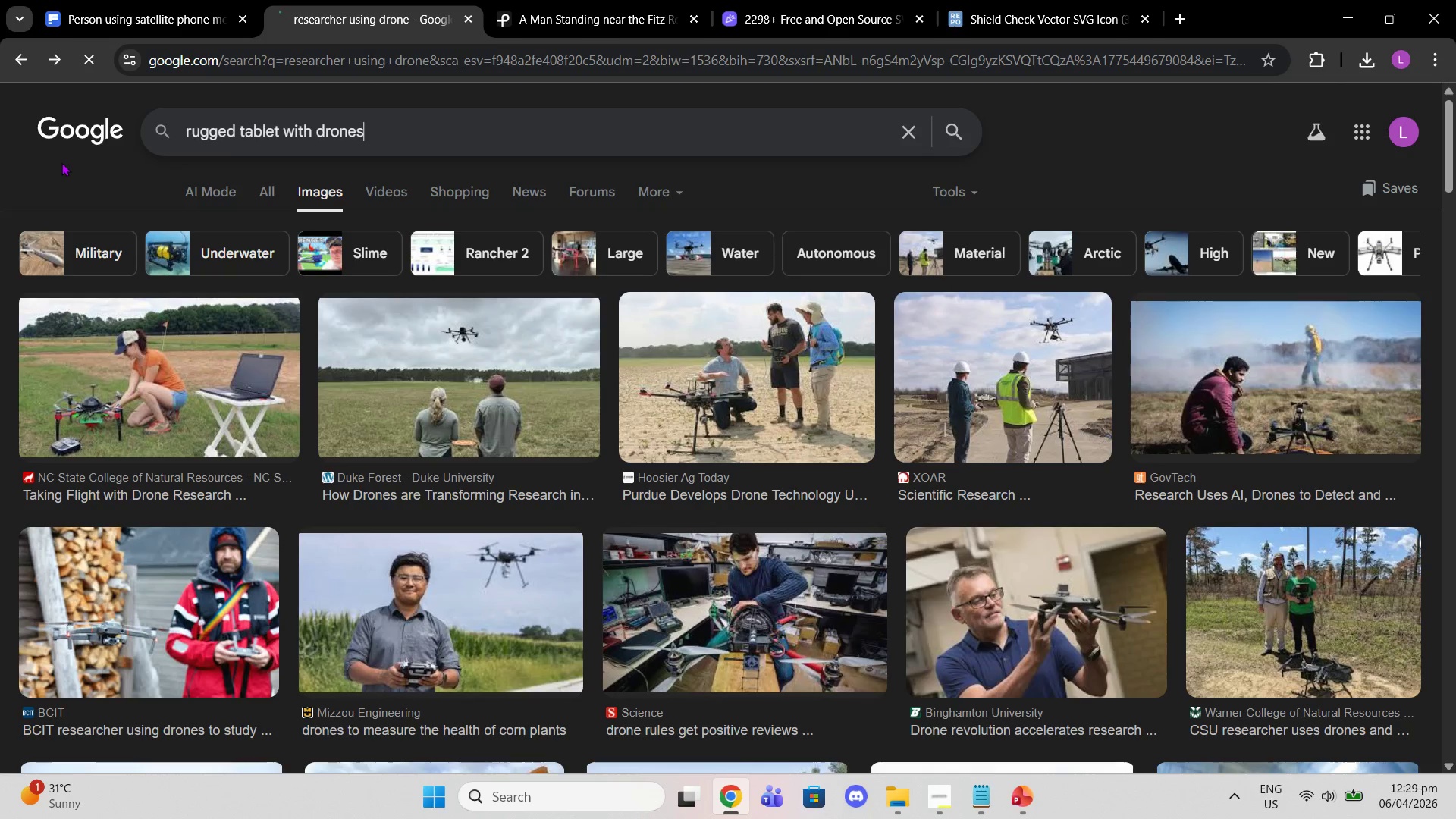 
key(Enter)
 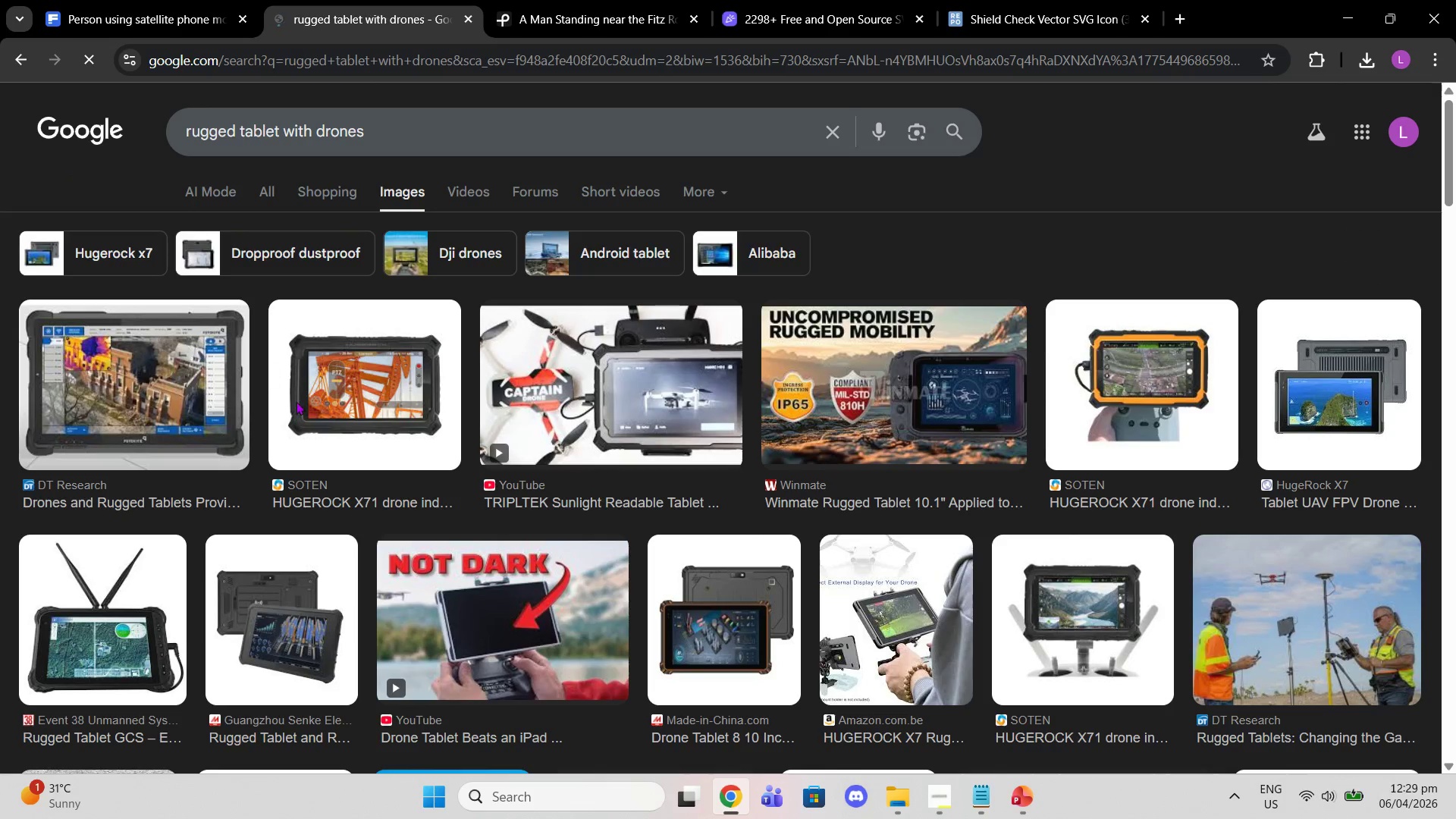 
scroll: coordinate [893, 389], scroll_direction: down, amount: 5.0
 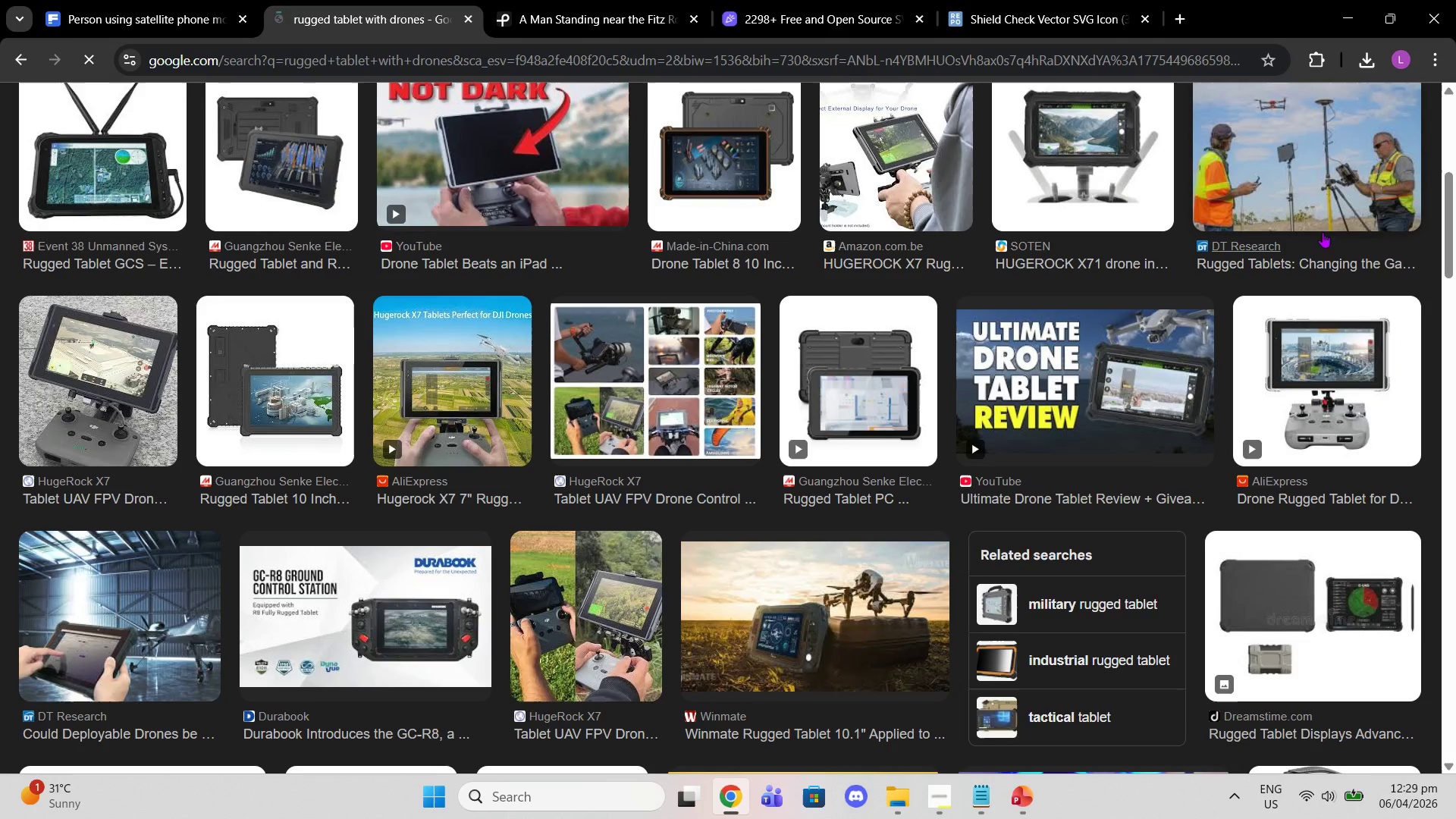 
left_click([1327, 215])
 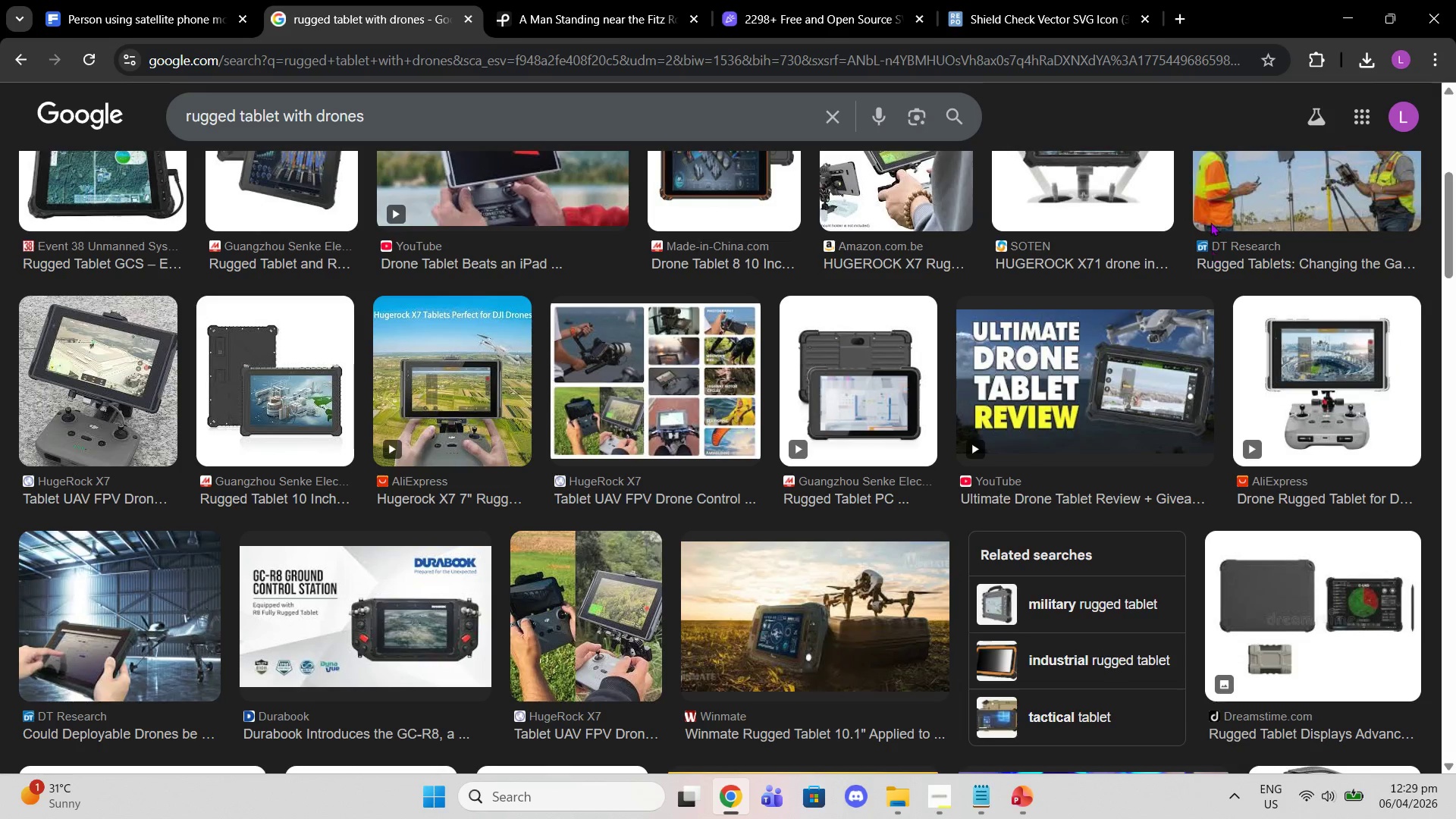 
left_click([1211, 172])
 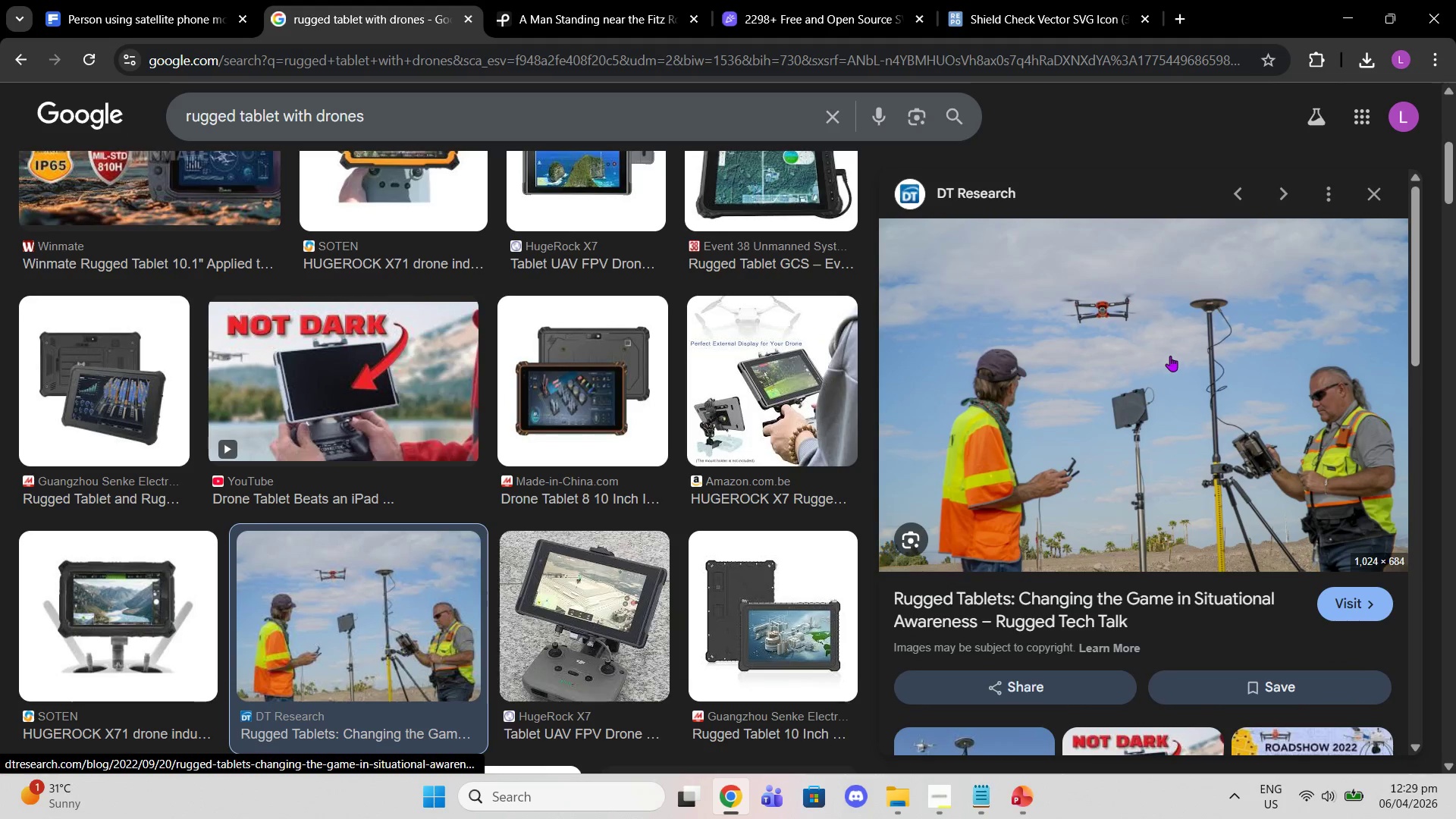 
right_click([1185, 374])
 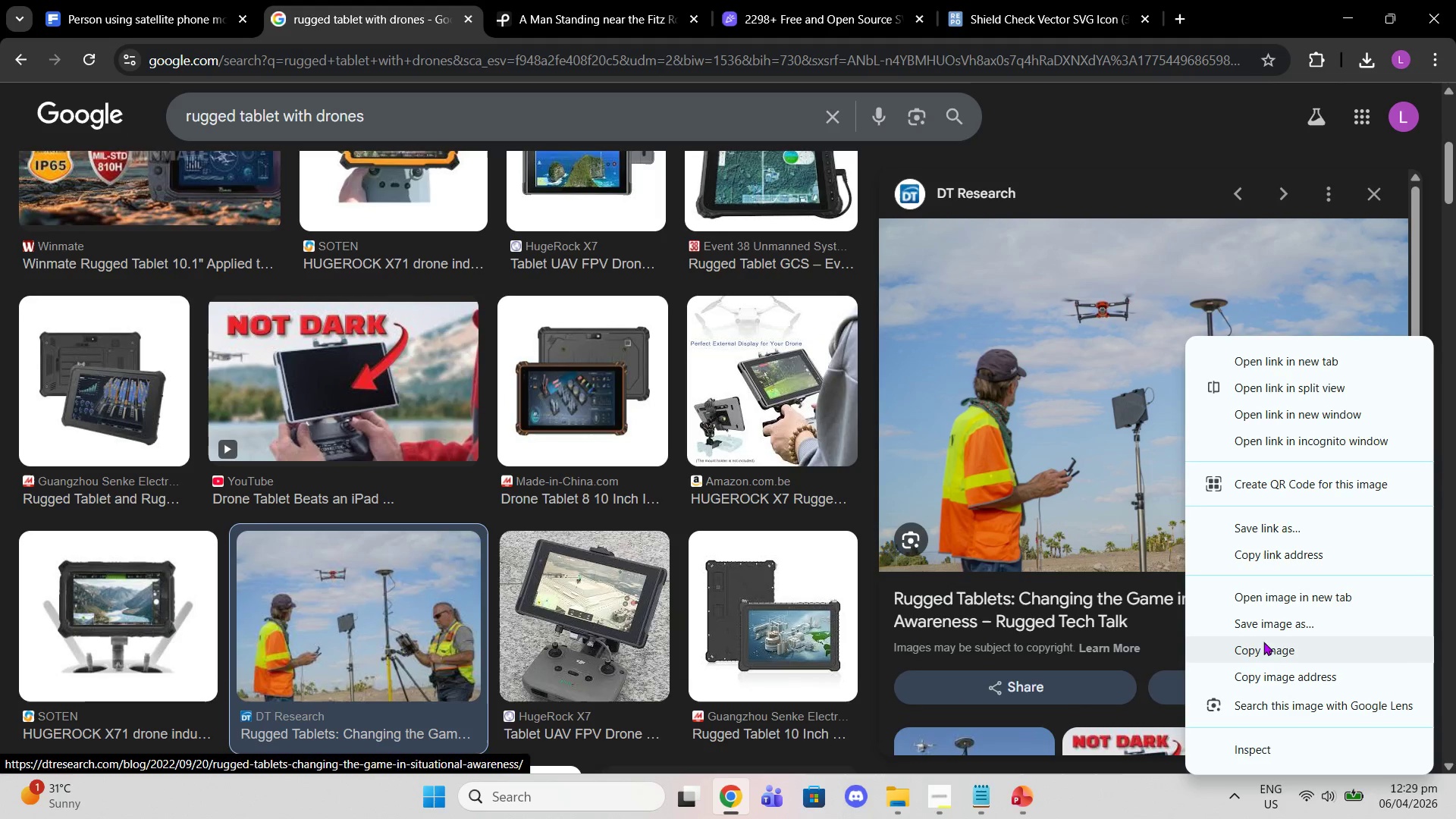 
left_click_drag(start_coordinate=[1263, 645], to_coordinate=[1247, 621])
 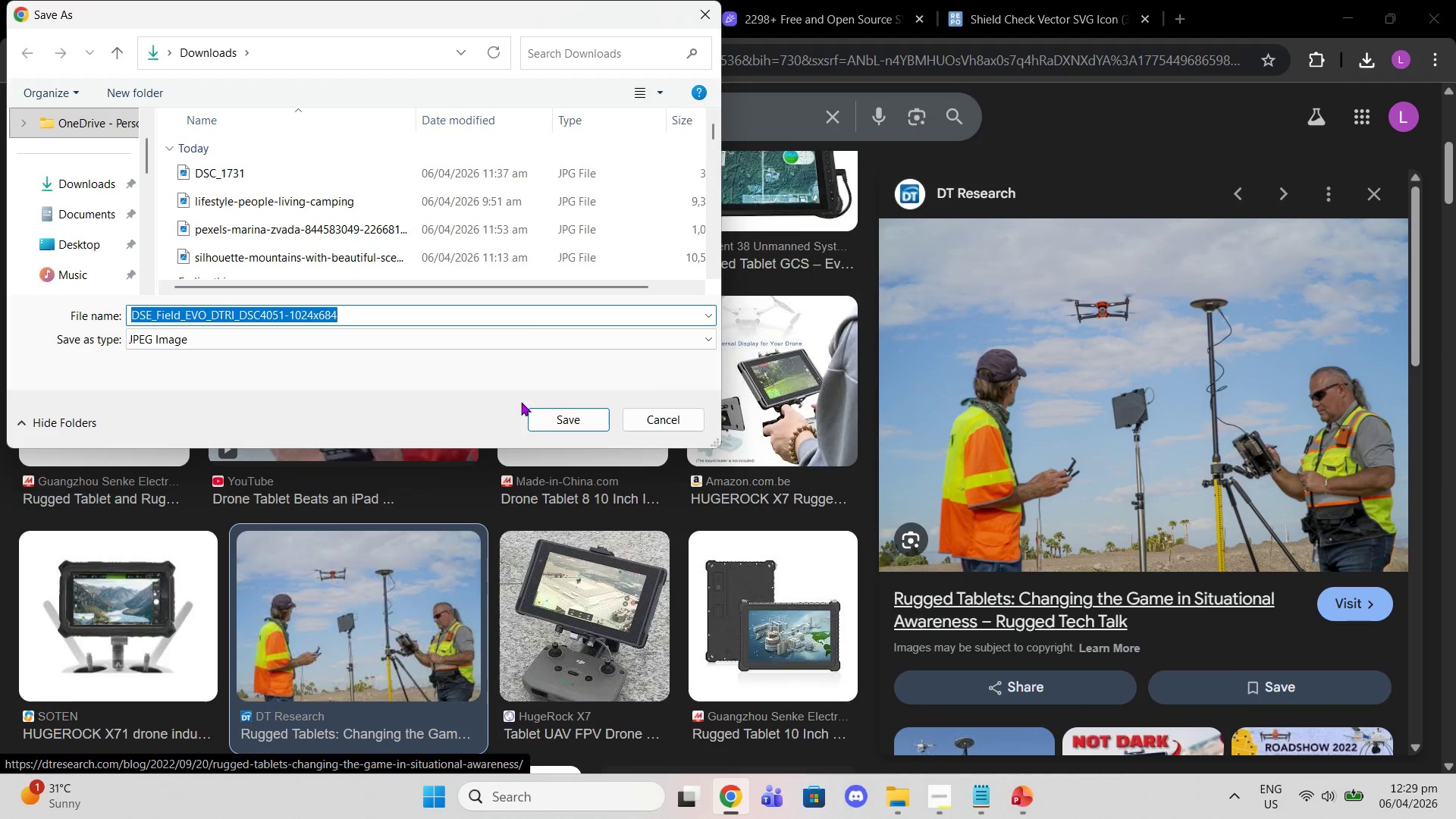 
left_click([548, 425])
 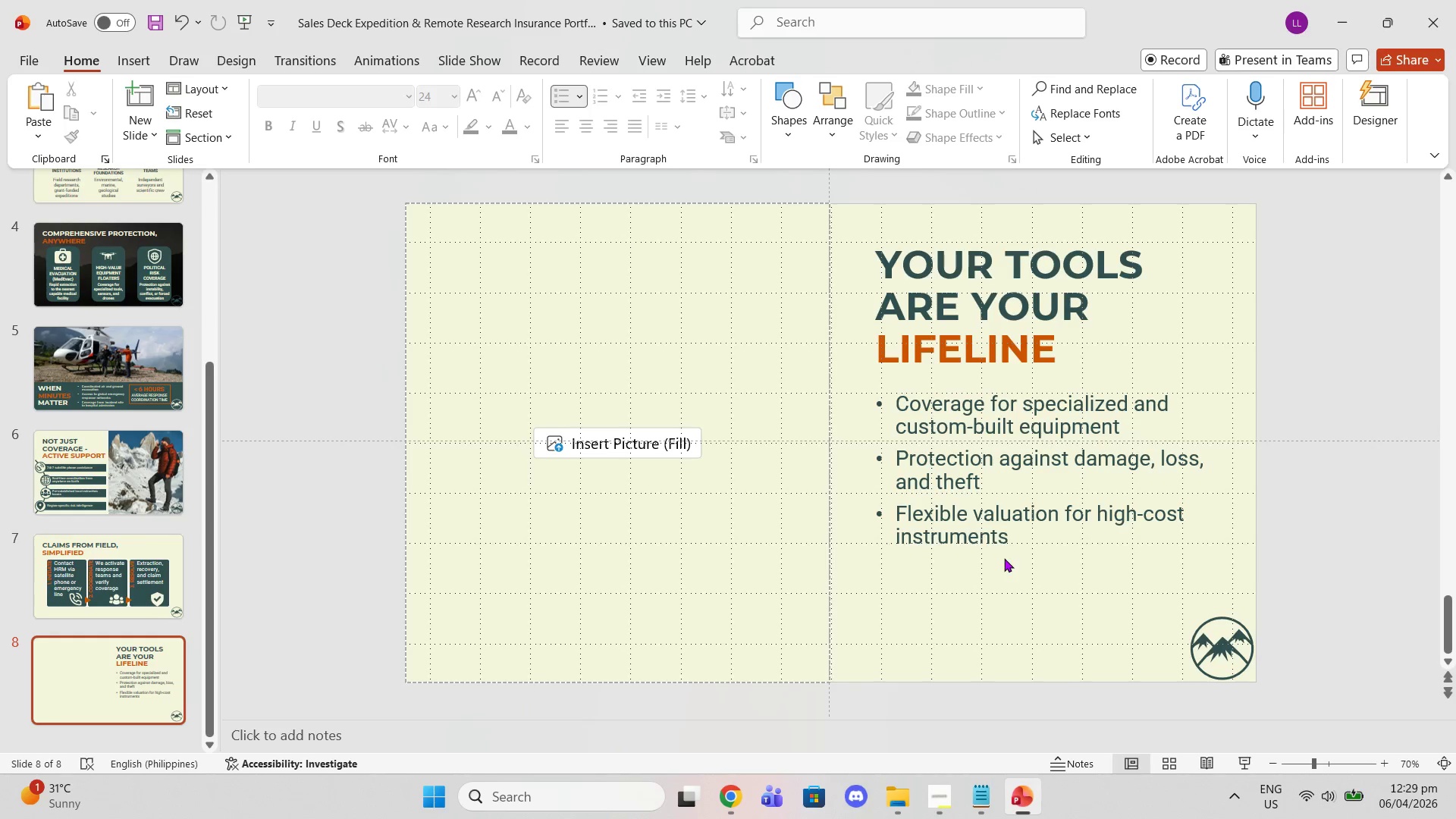 
left_click([604, 437])
 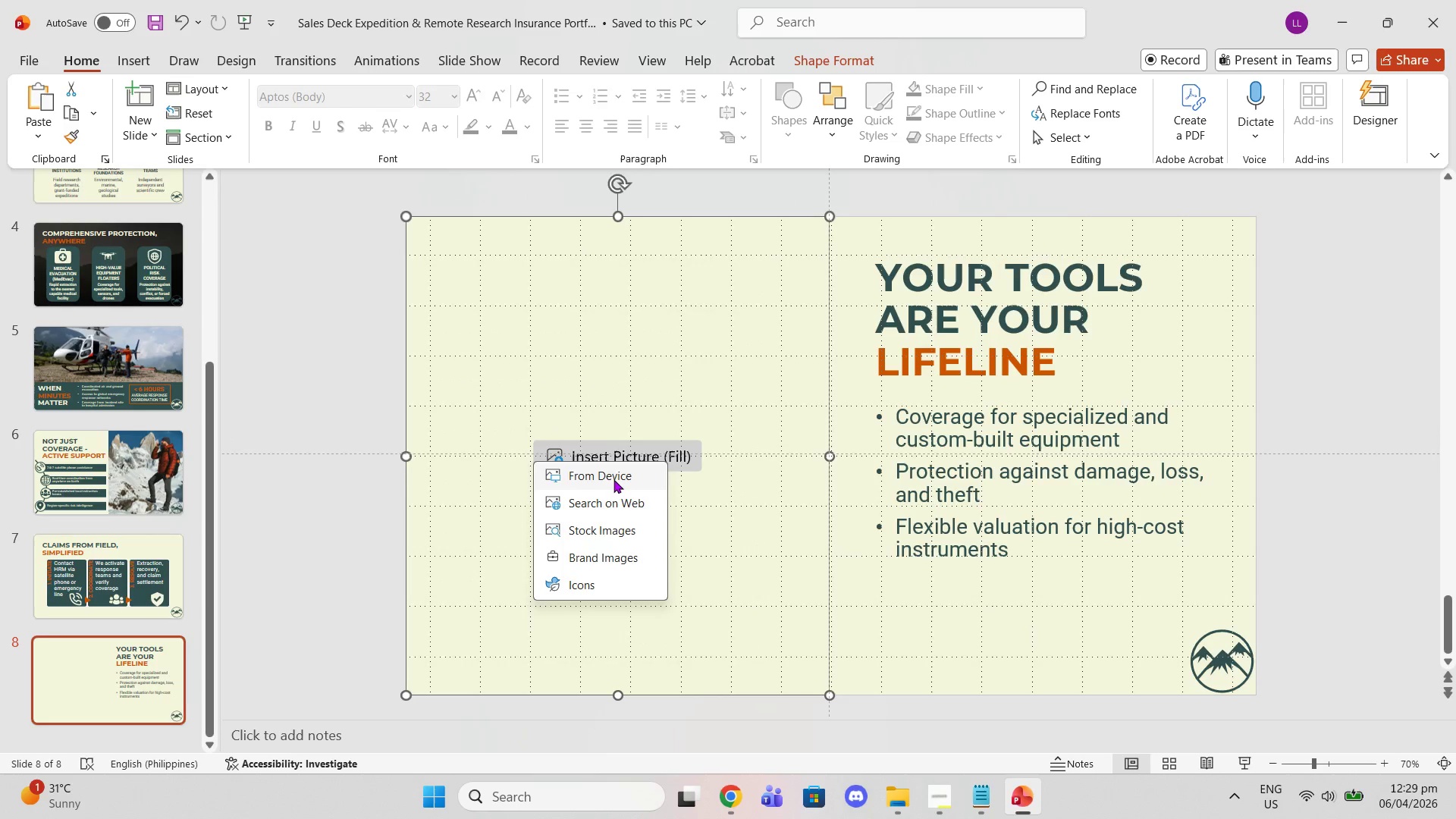 
left_click([613, 479])
 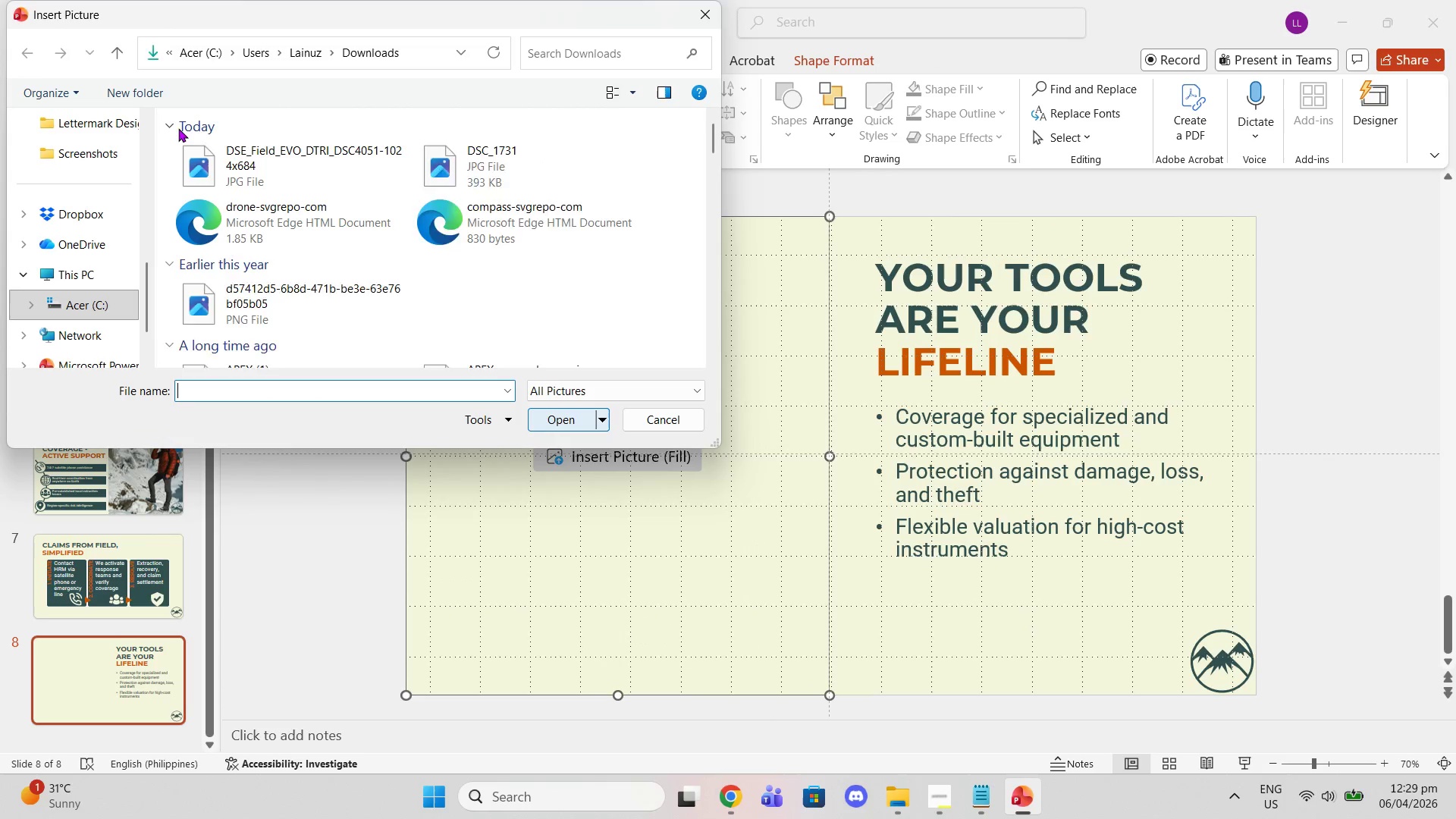 
left_click([252, 171])
 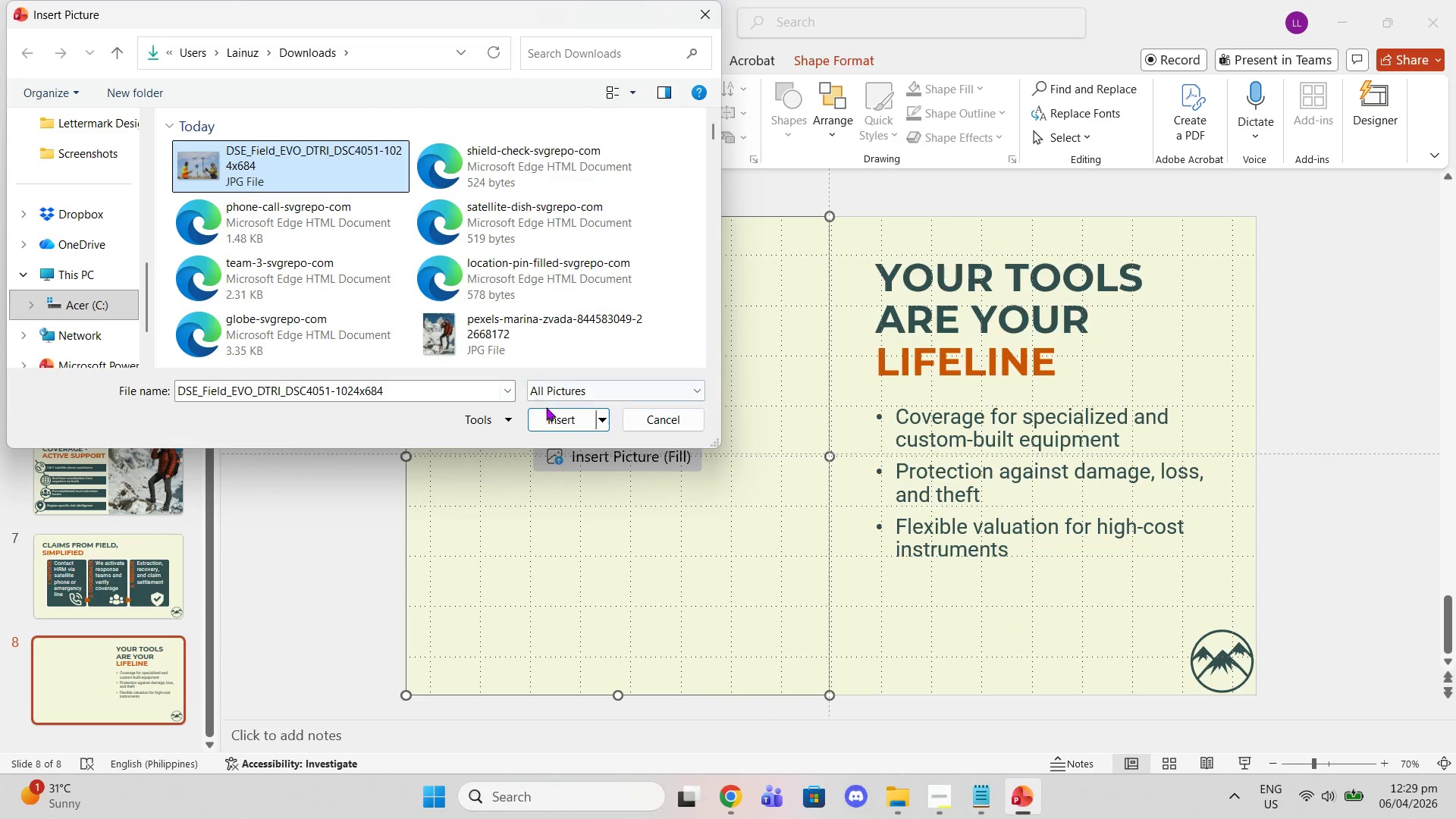 
left_click([554, 416])
 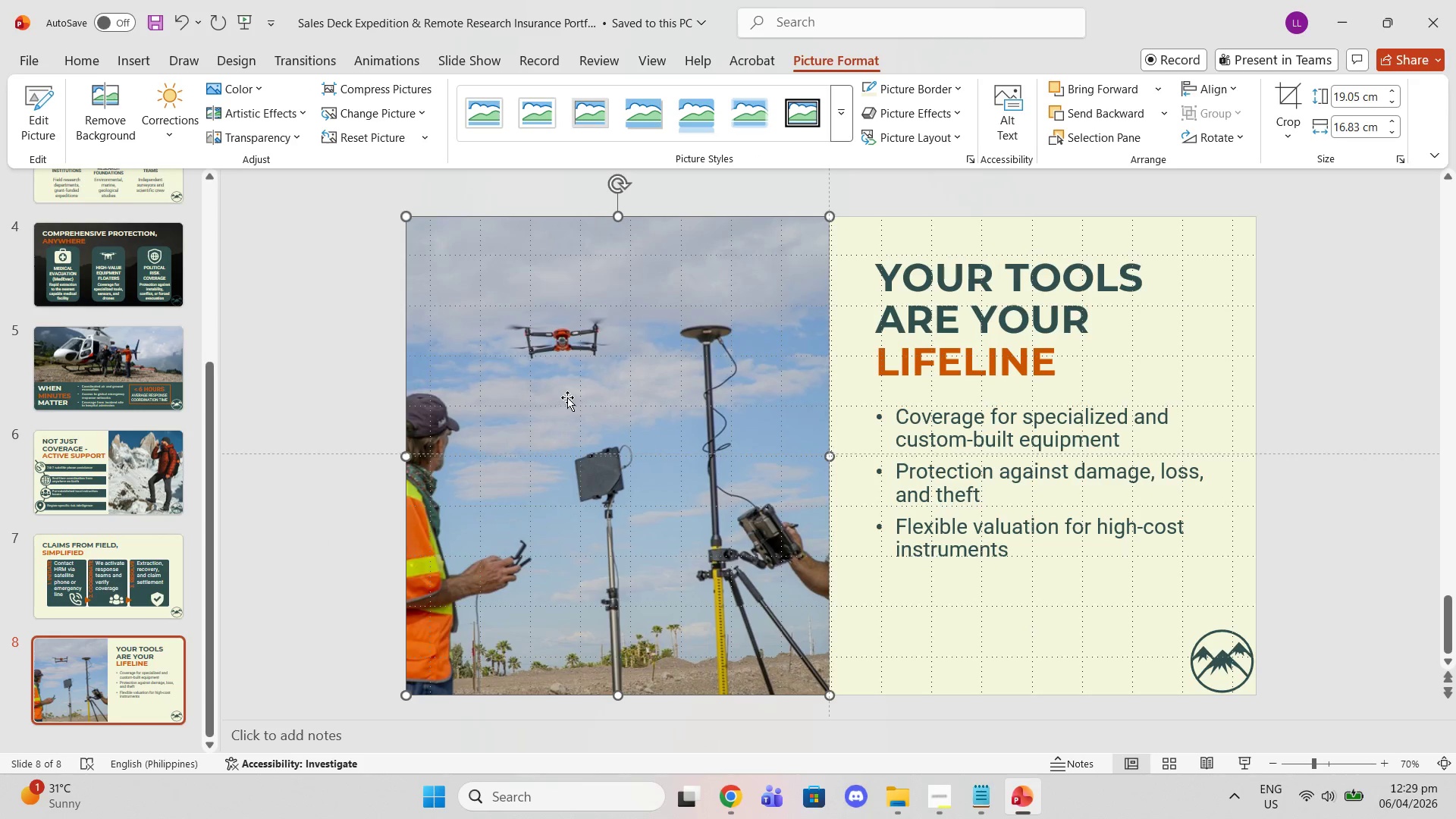 
left_click([568, 397])
 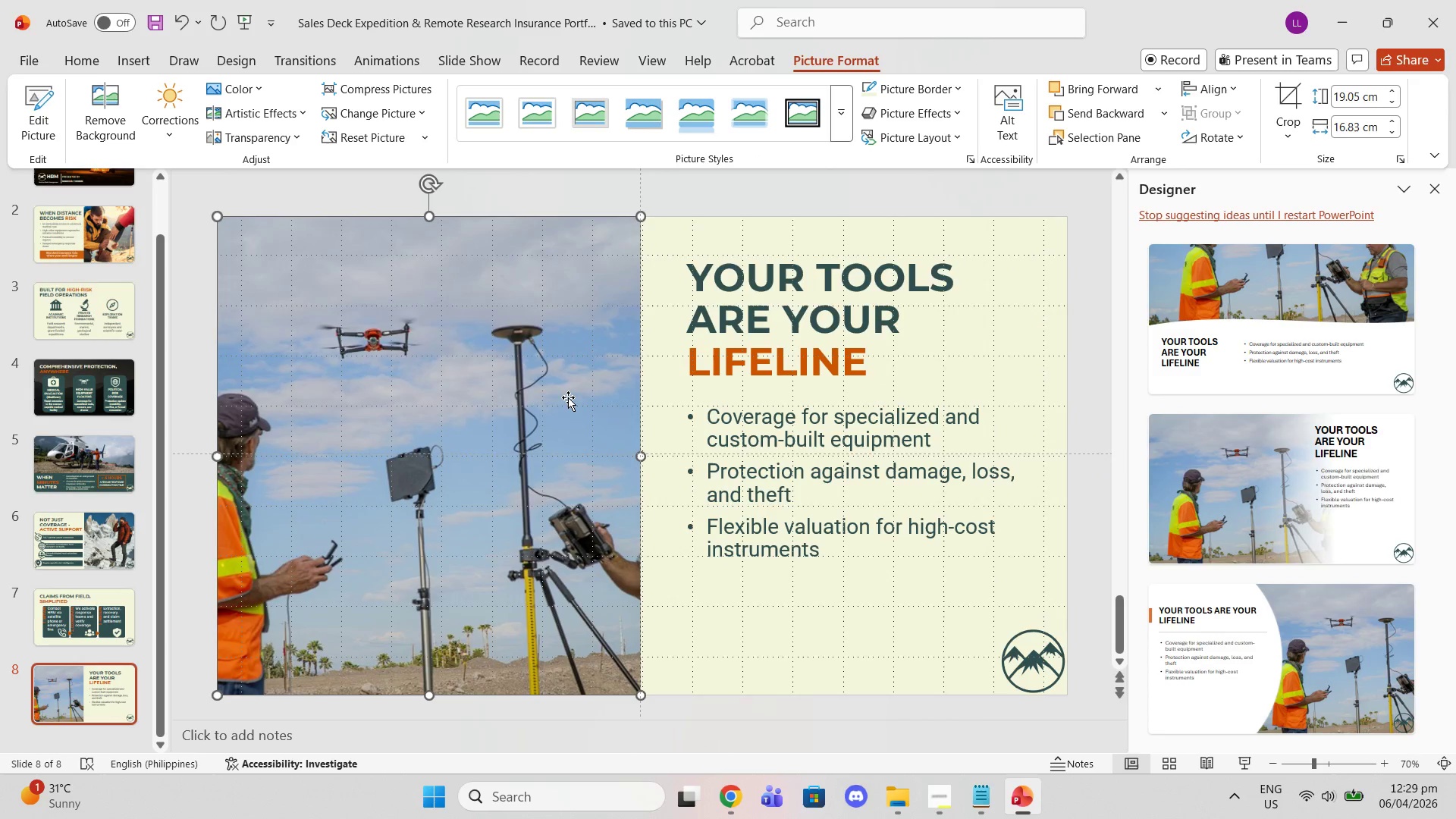 
right_click([568, 397])
 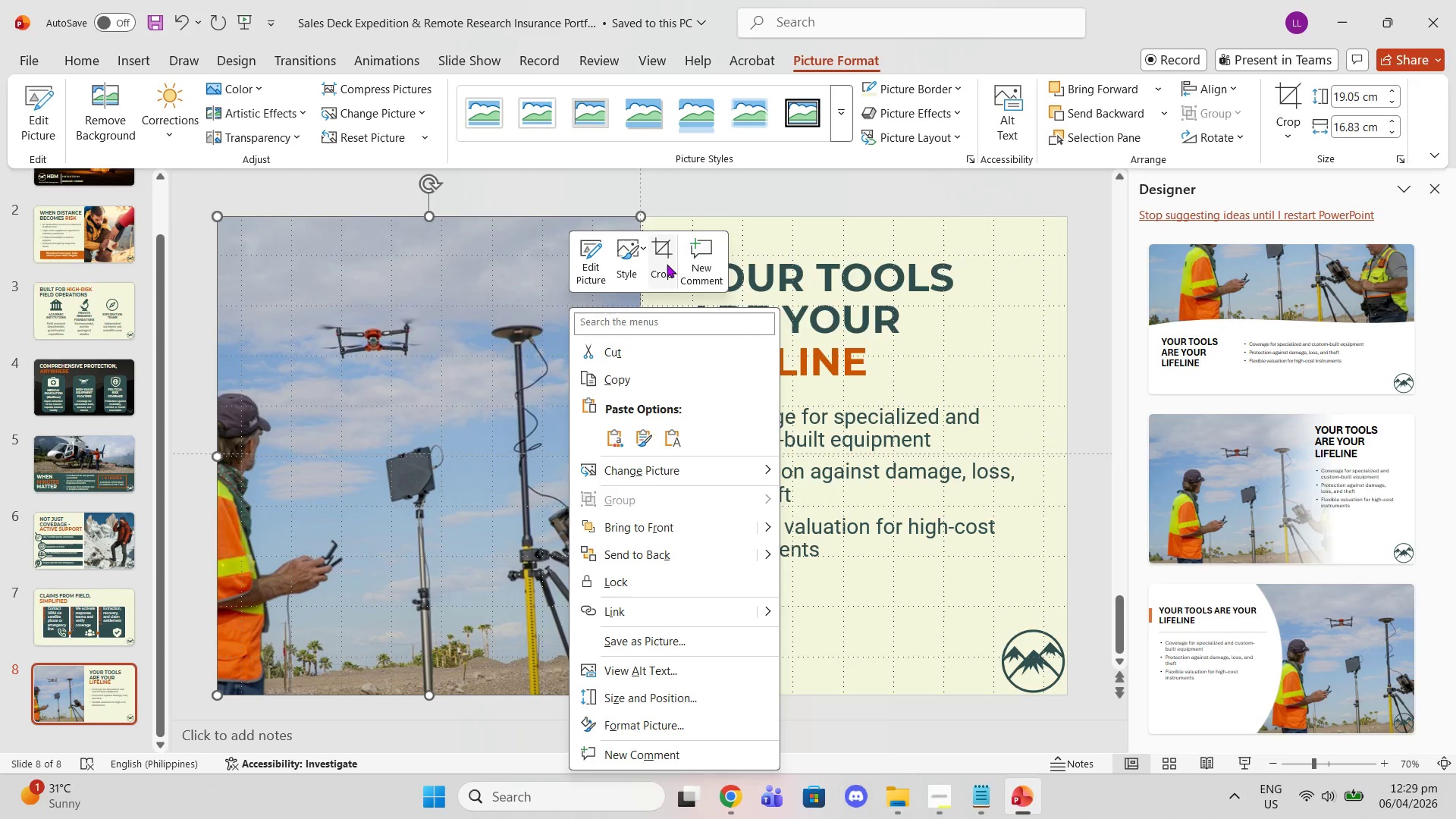 
left_click([658, 257])
 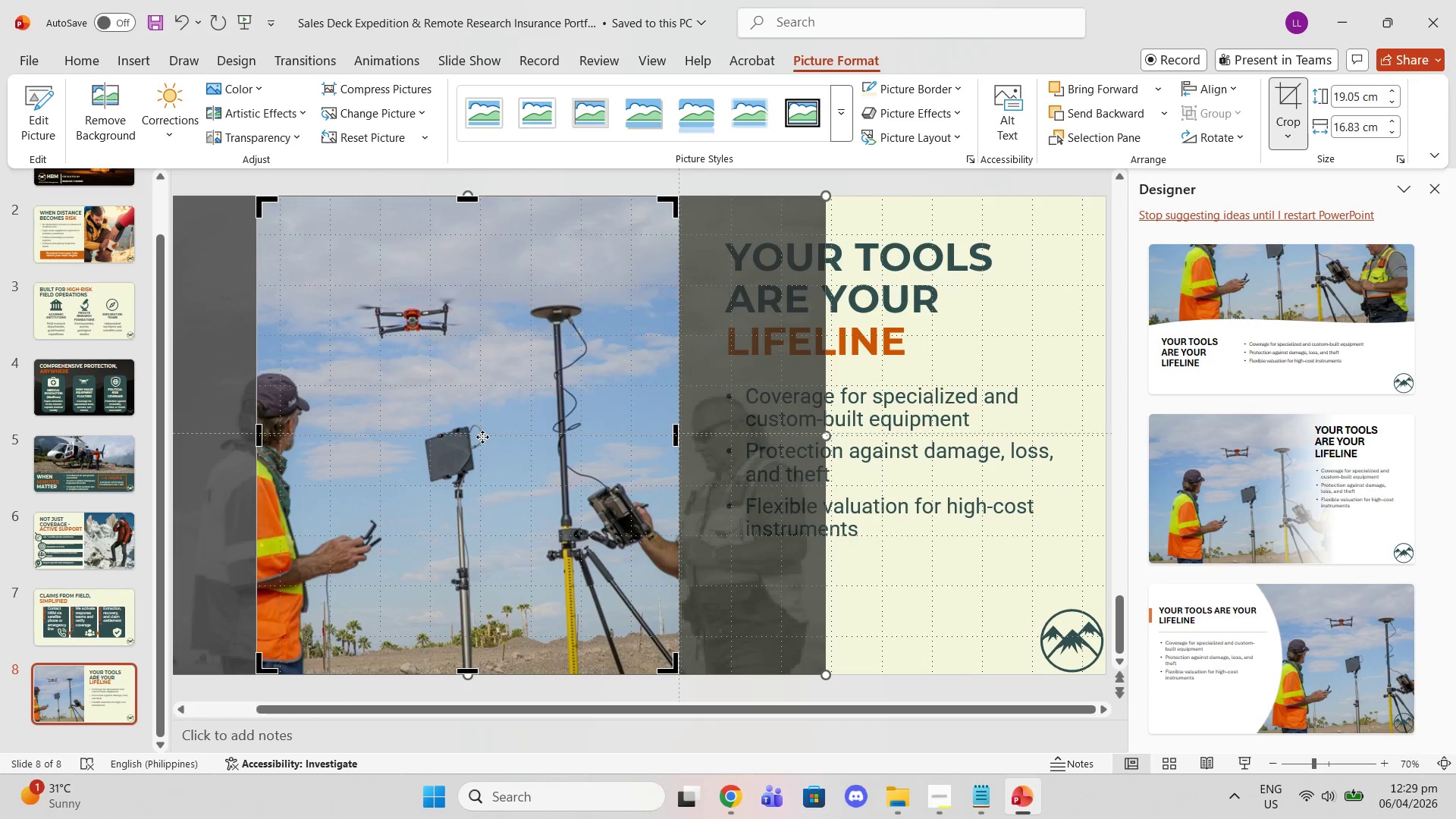 
left_click_drag(start_coordinate=[482, 437], to_coordinate=[539, 439])
 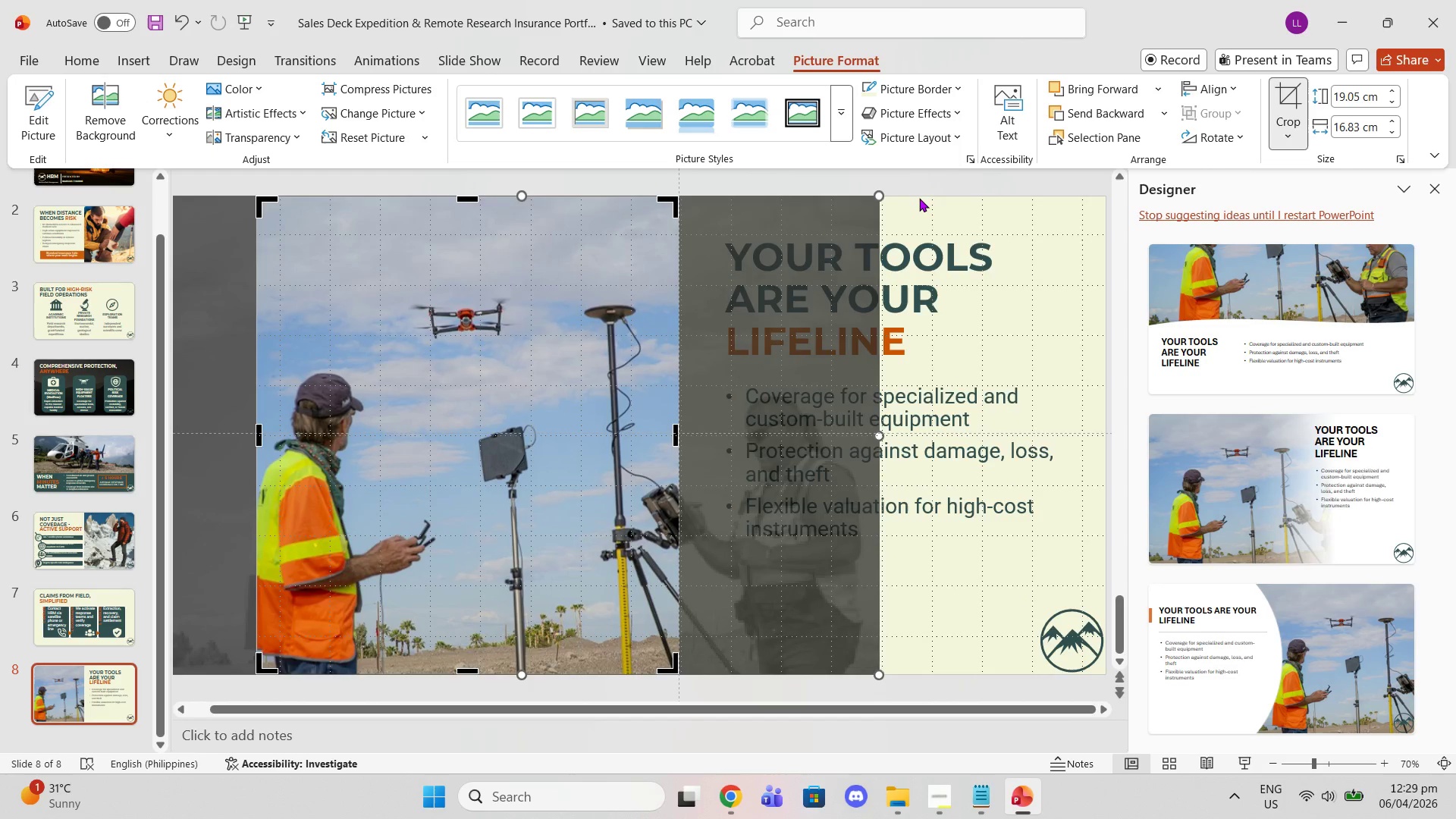 
left_click([926, 178])
 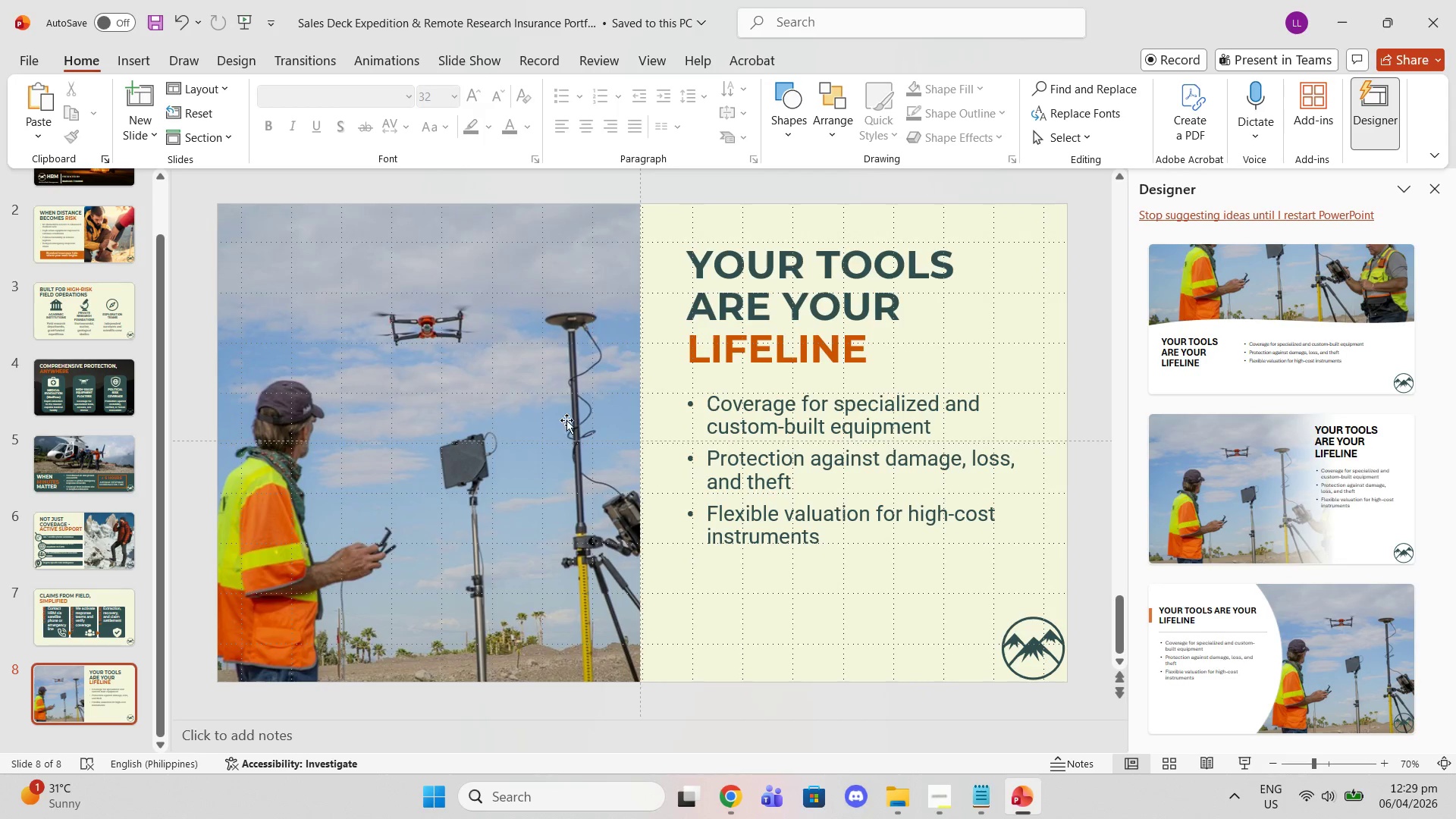 
right_click([507, 444])
 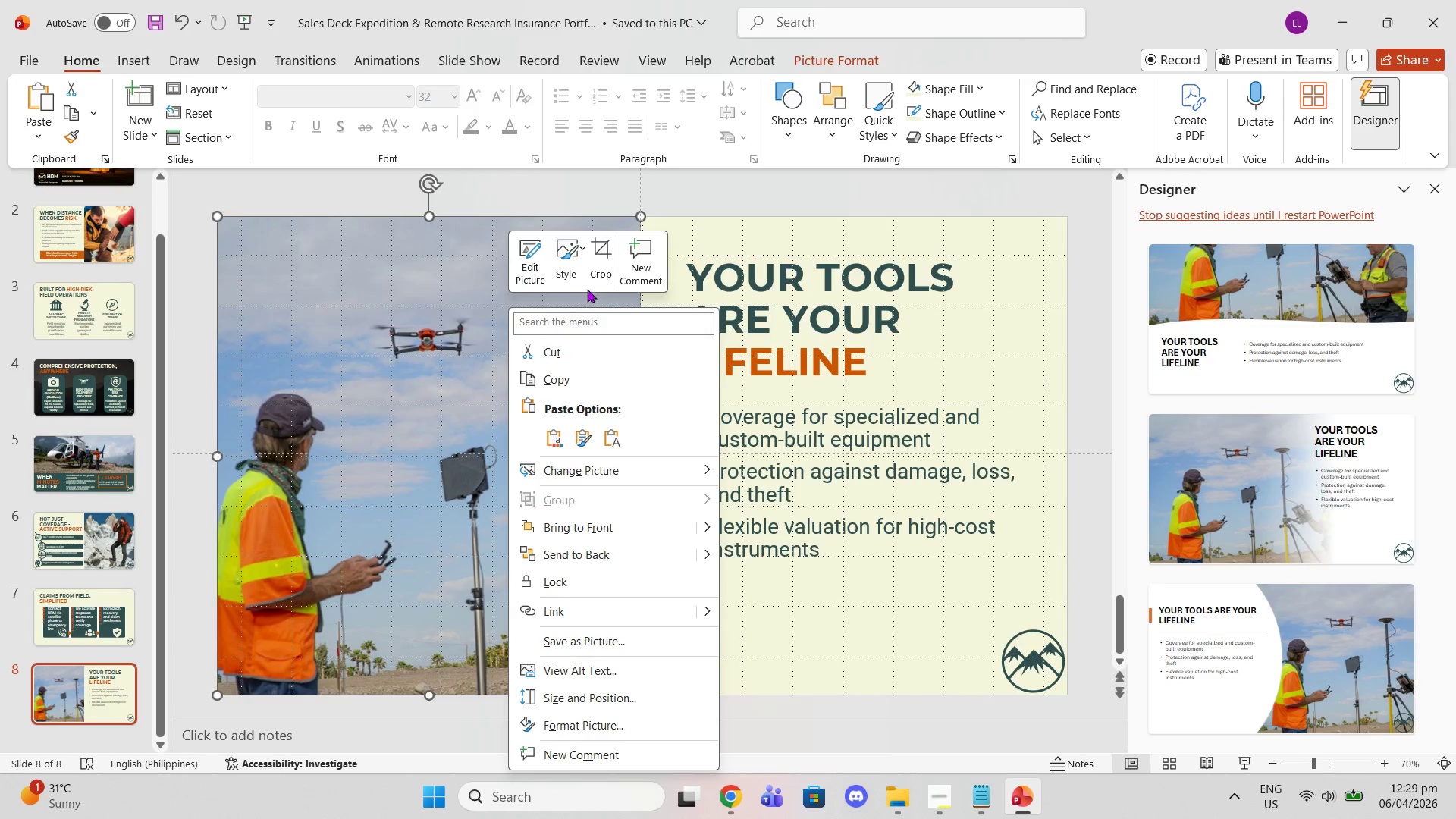 
left_click([593, 268])
 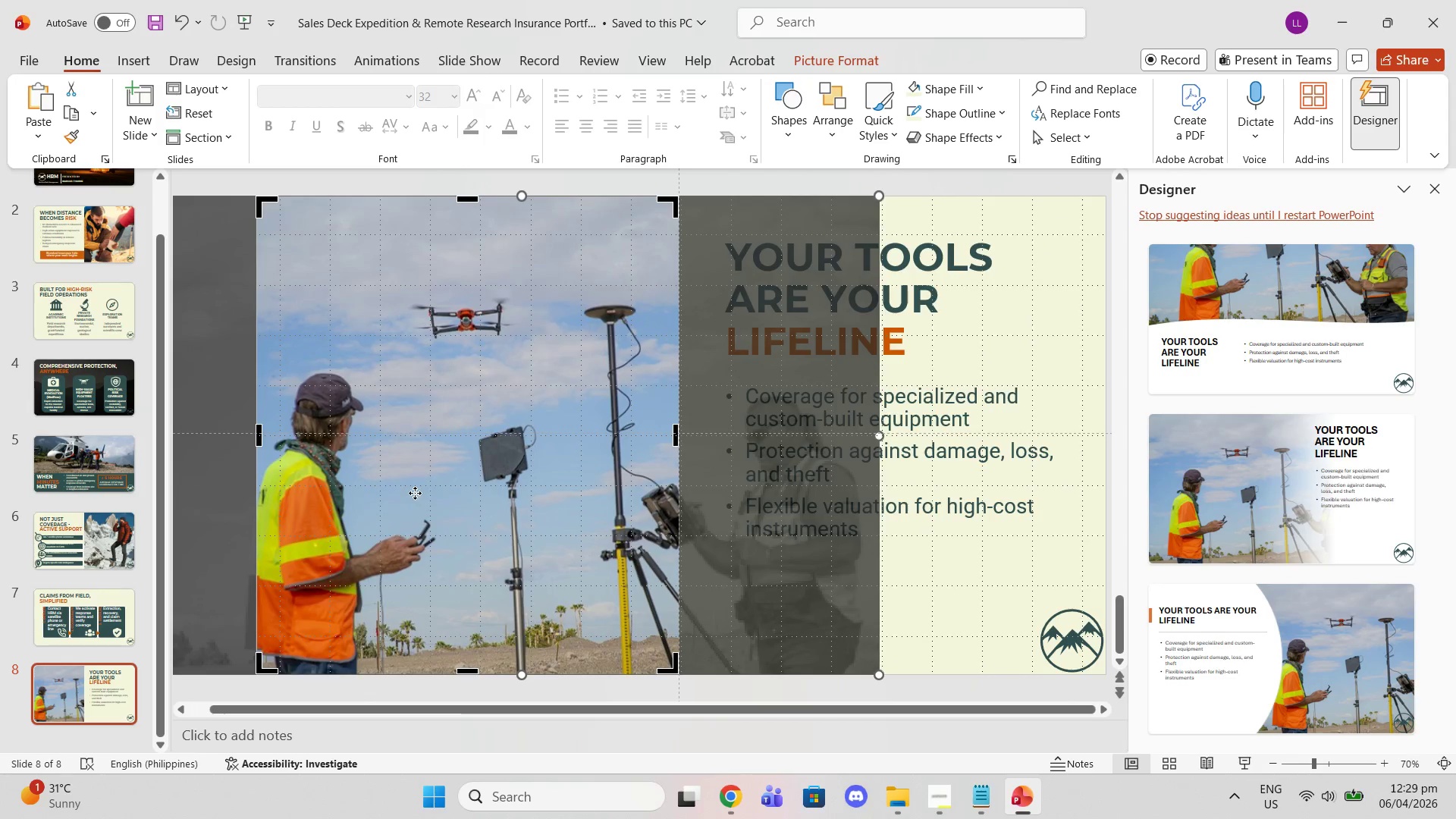 
left_click_drag(start_coordinate=[414, 493], to_coordinate=[433, 493])
 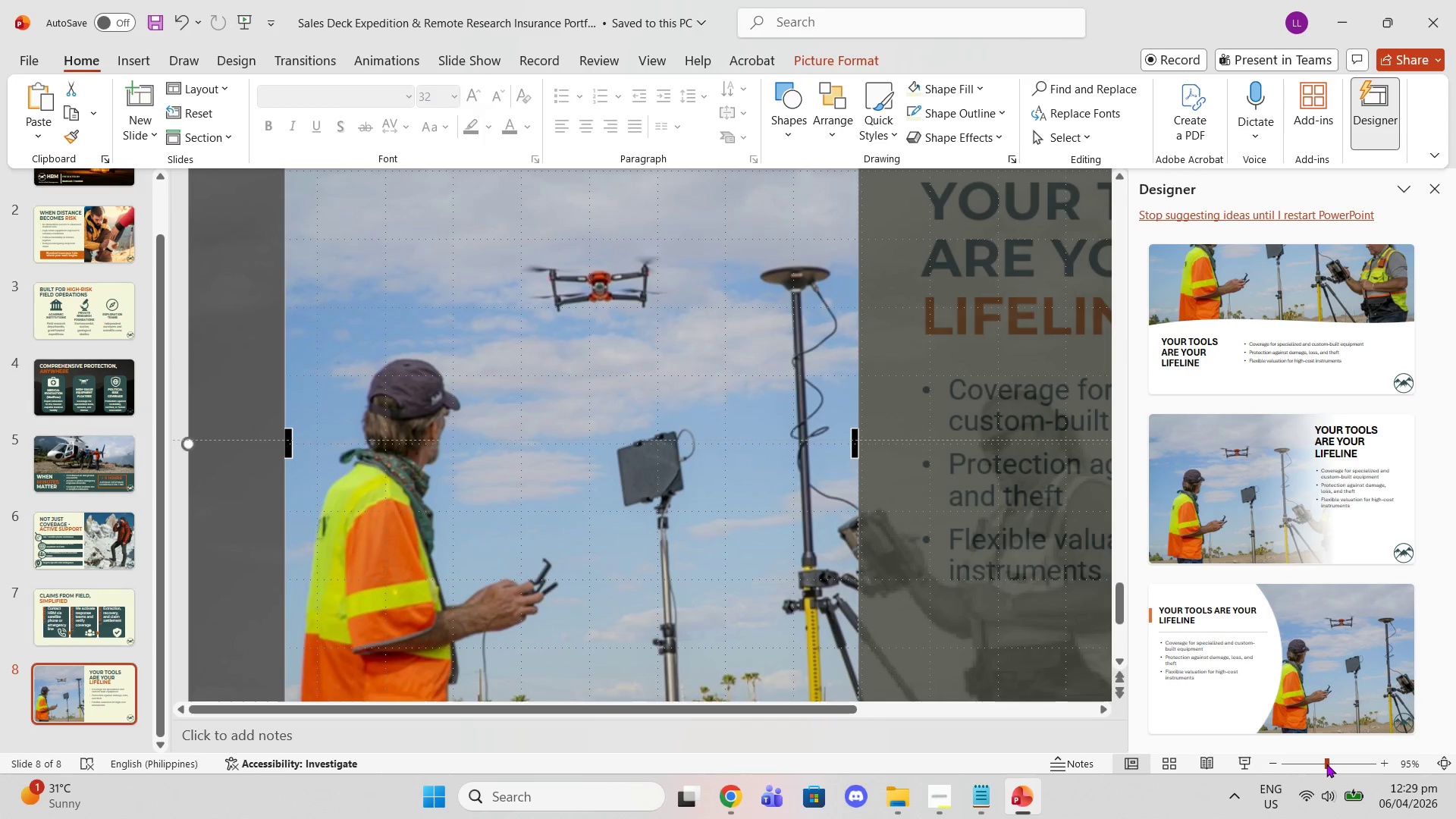 
double_click([1326, 764])
 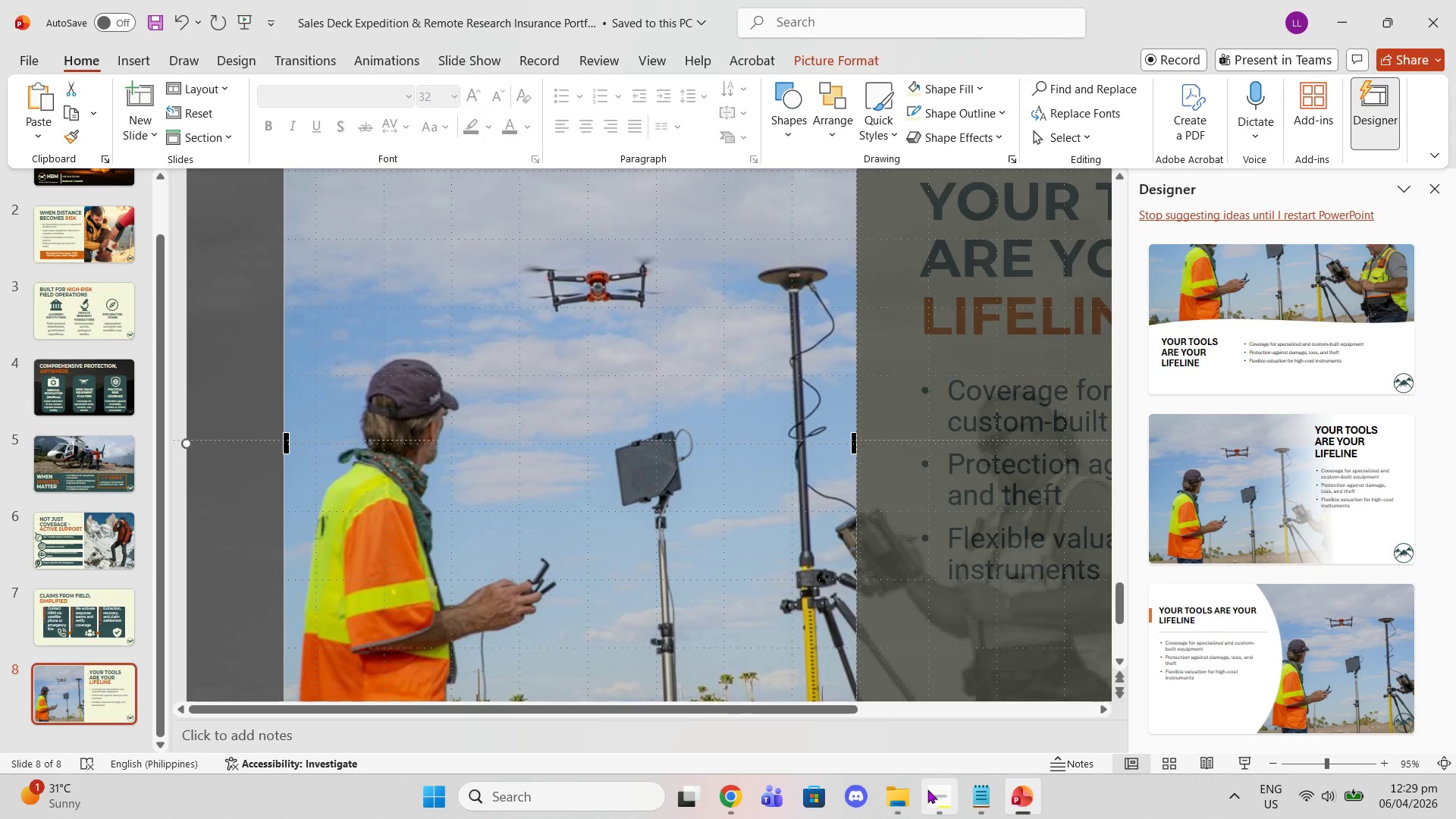 
left_click([919, 734])
 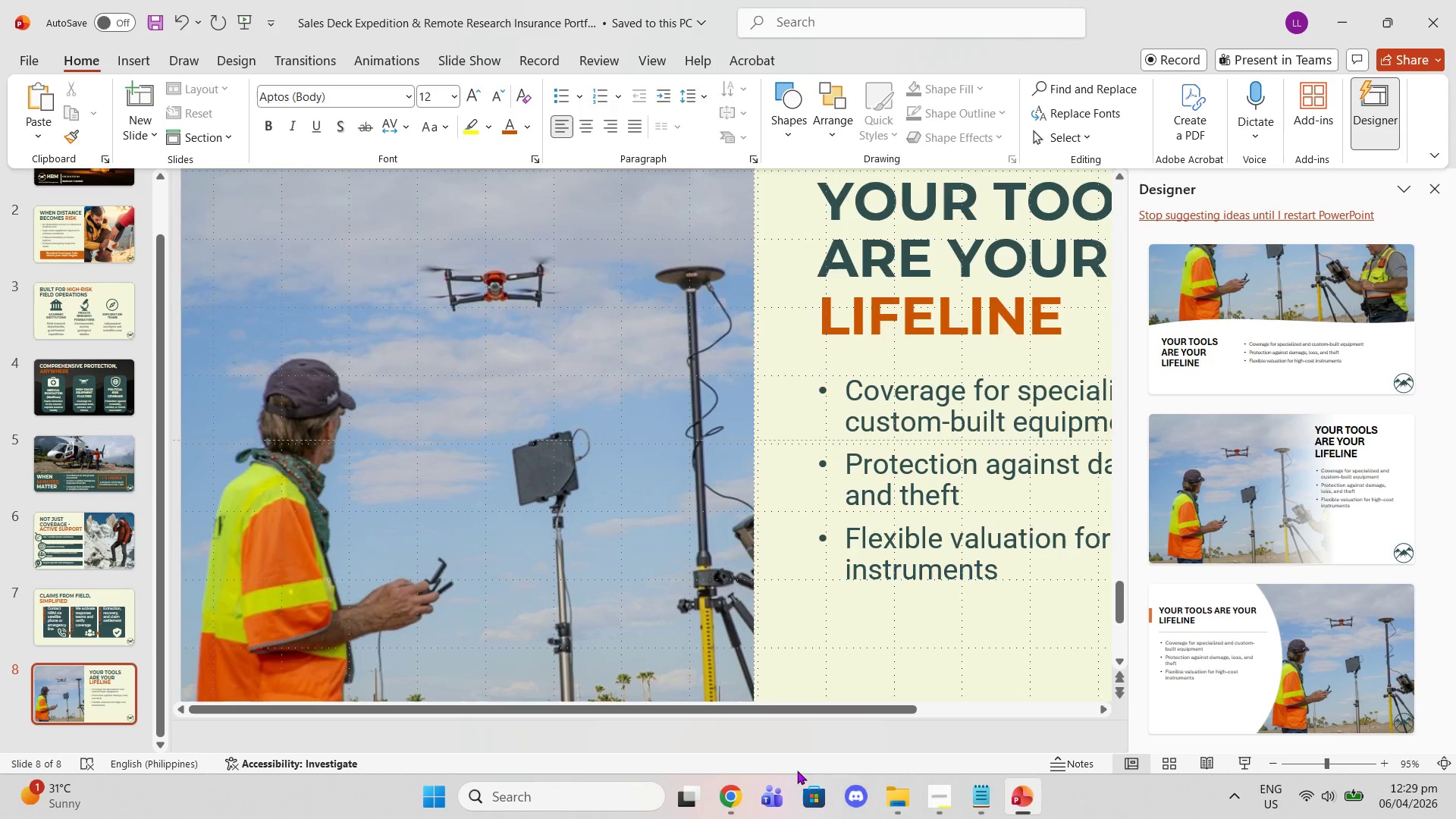 
left_click([711, 792])
 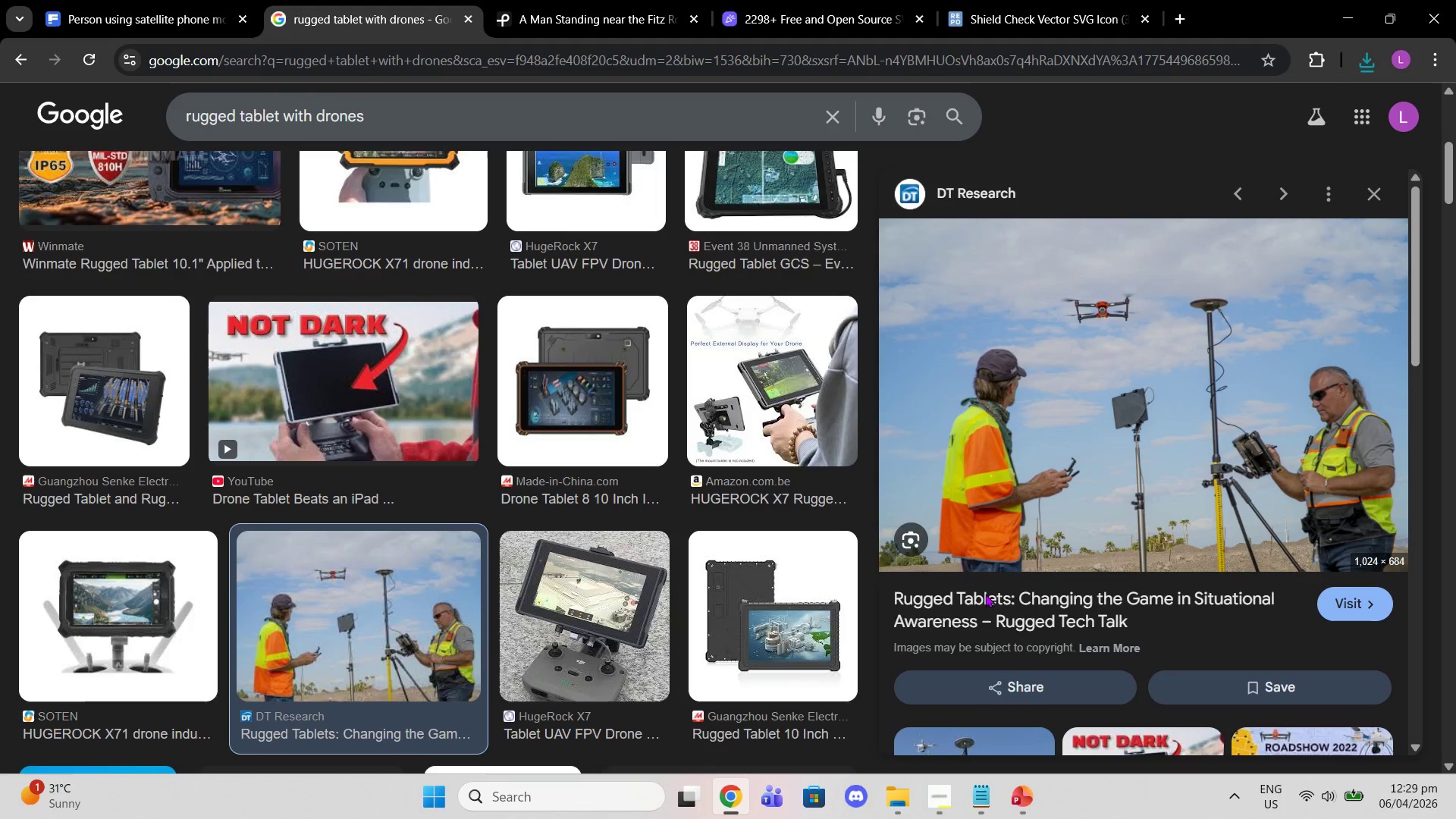 
left_click([989, 605])
 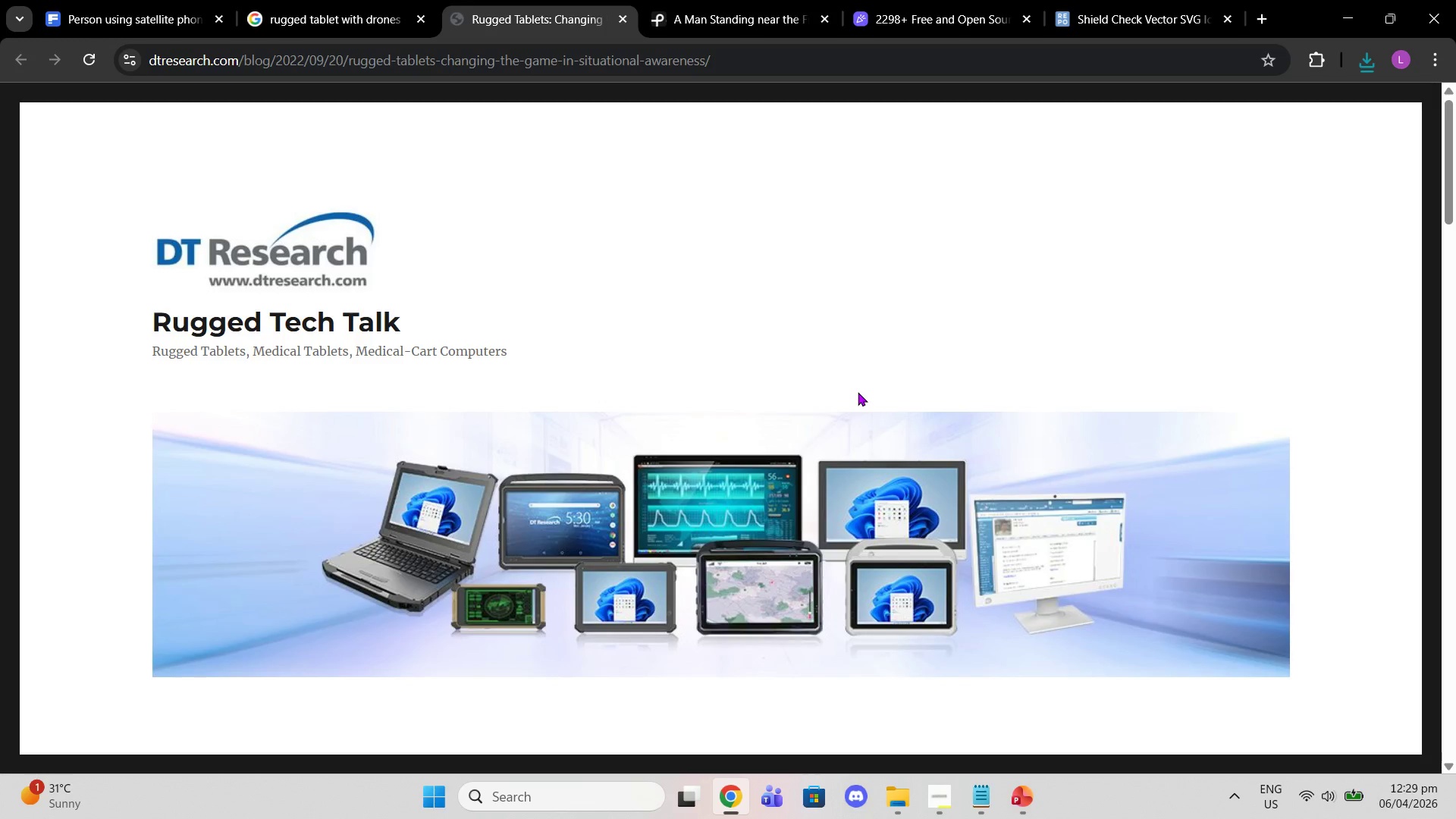 
scroll: coordinate [698, 278], scroll_direction: down, amount: 9.0
 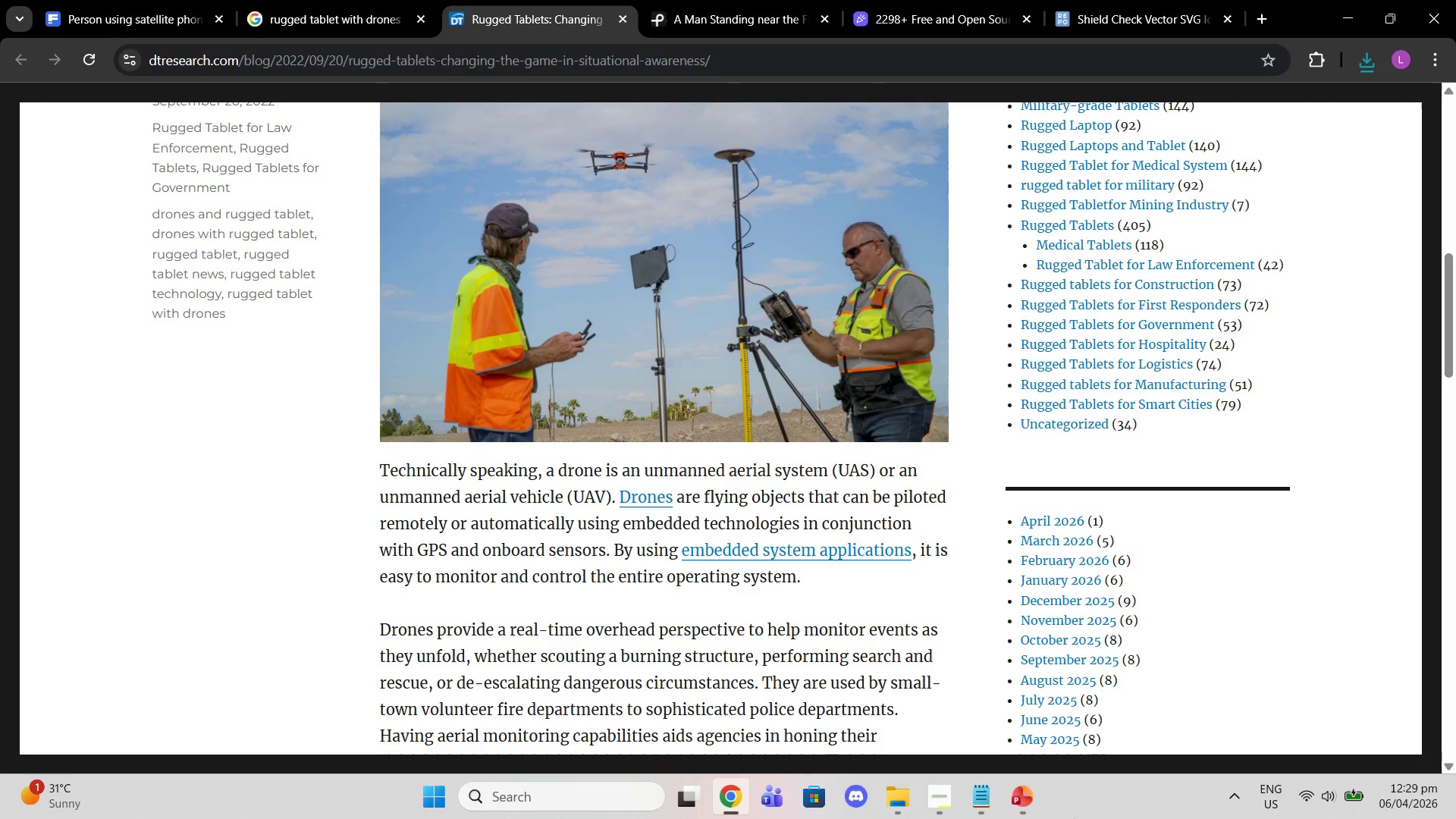 
left_click([1044, 807])
 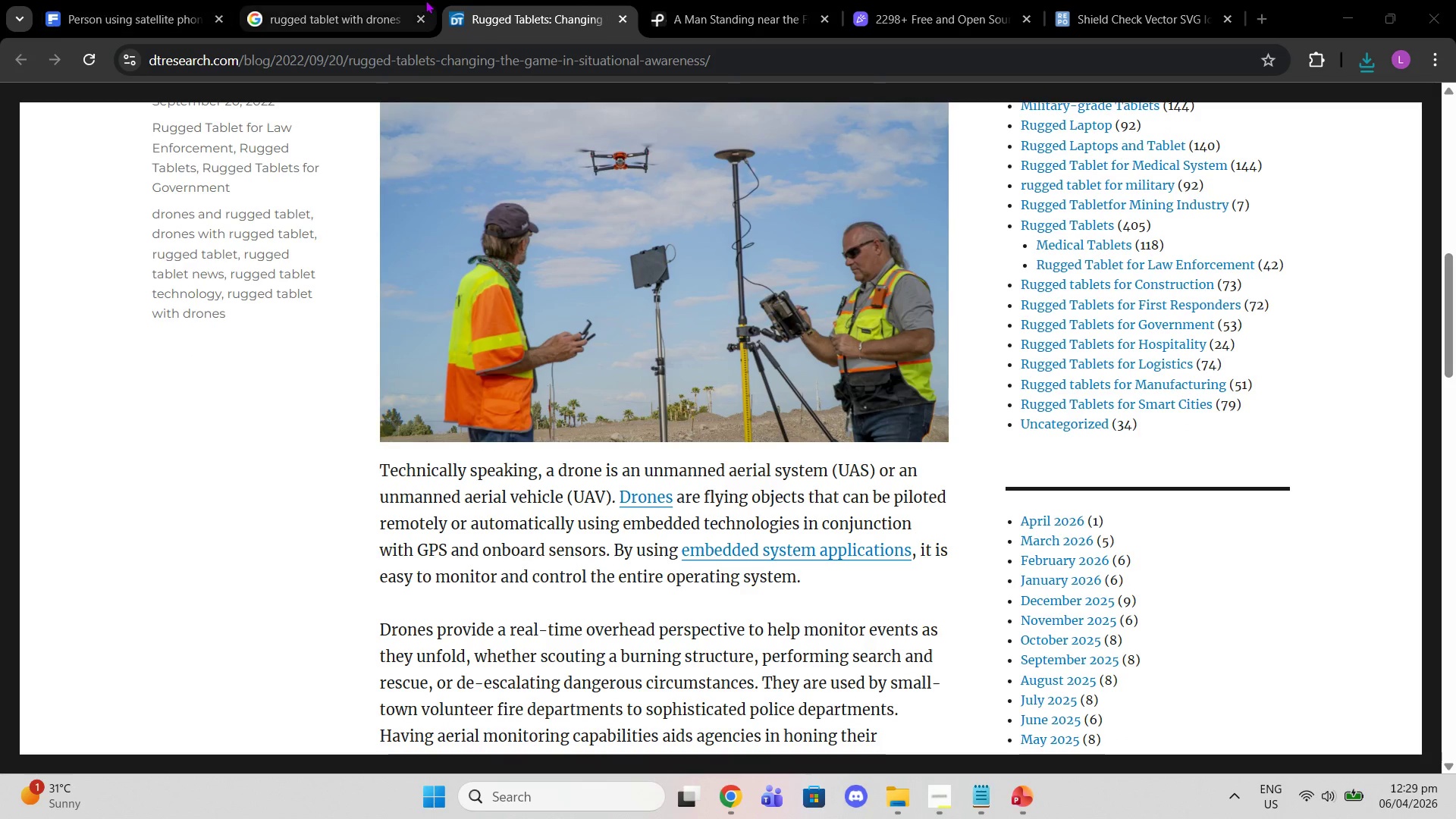 
left_click([331, 0])
 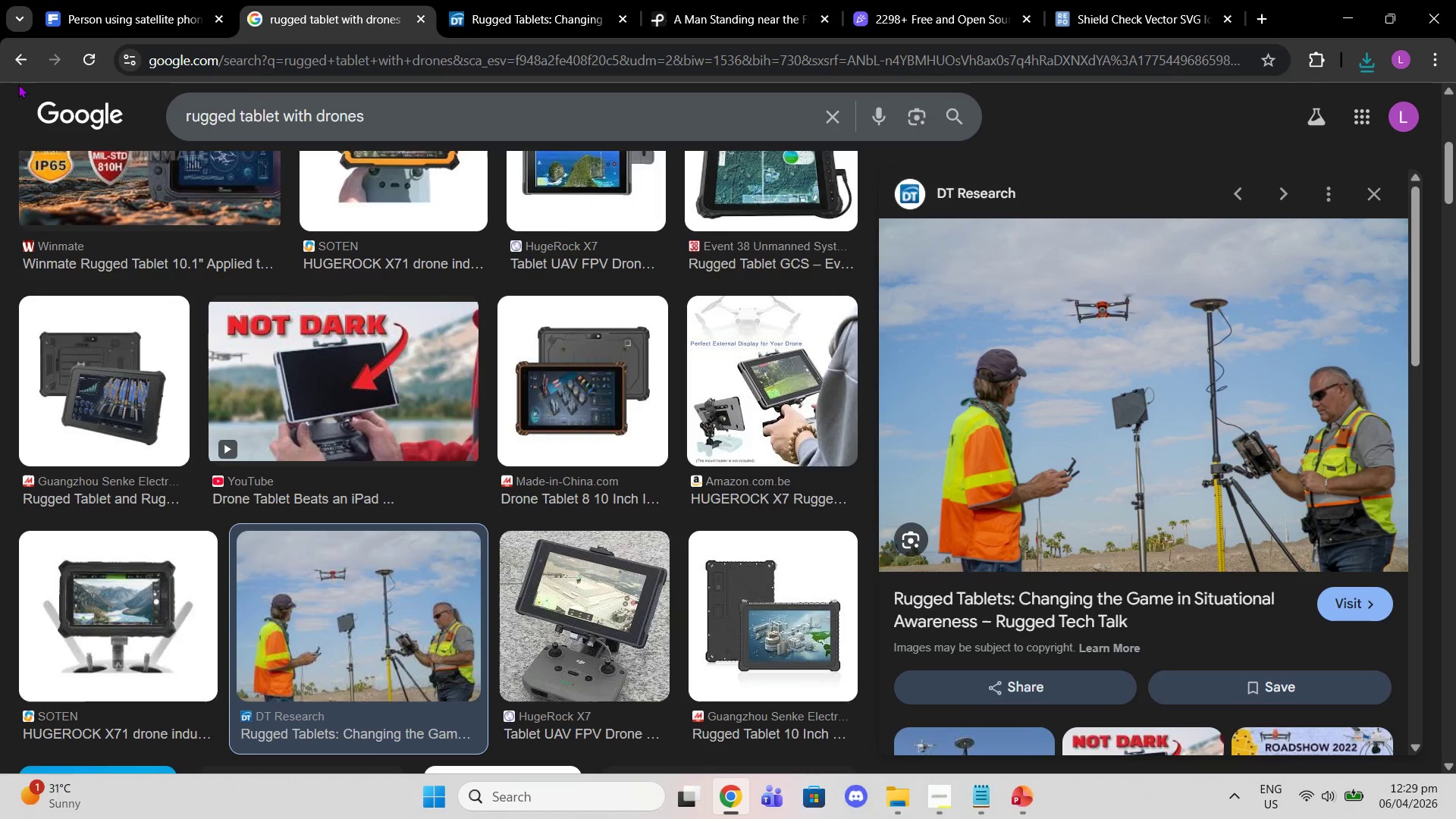 
left_click([35, 55])
 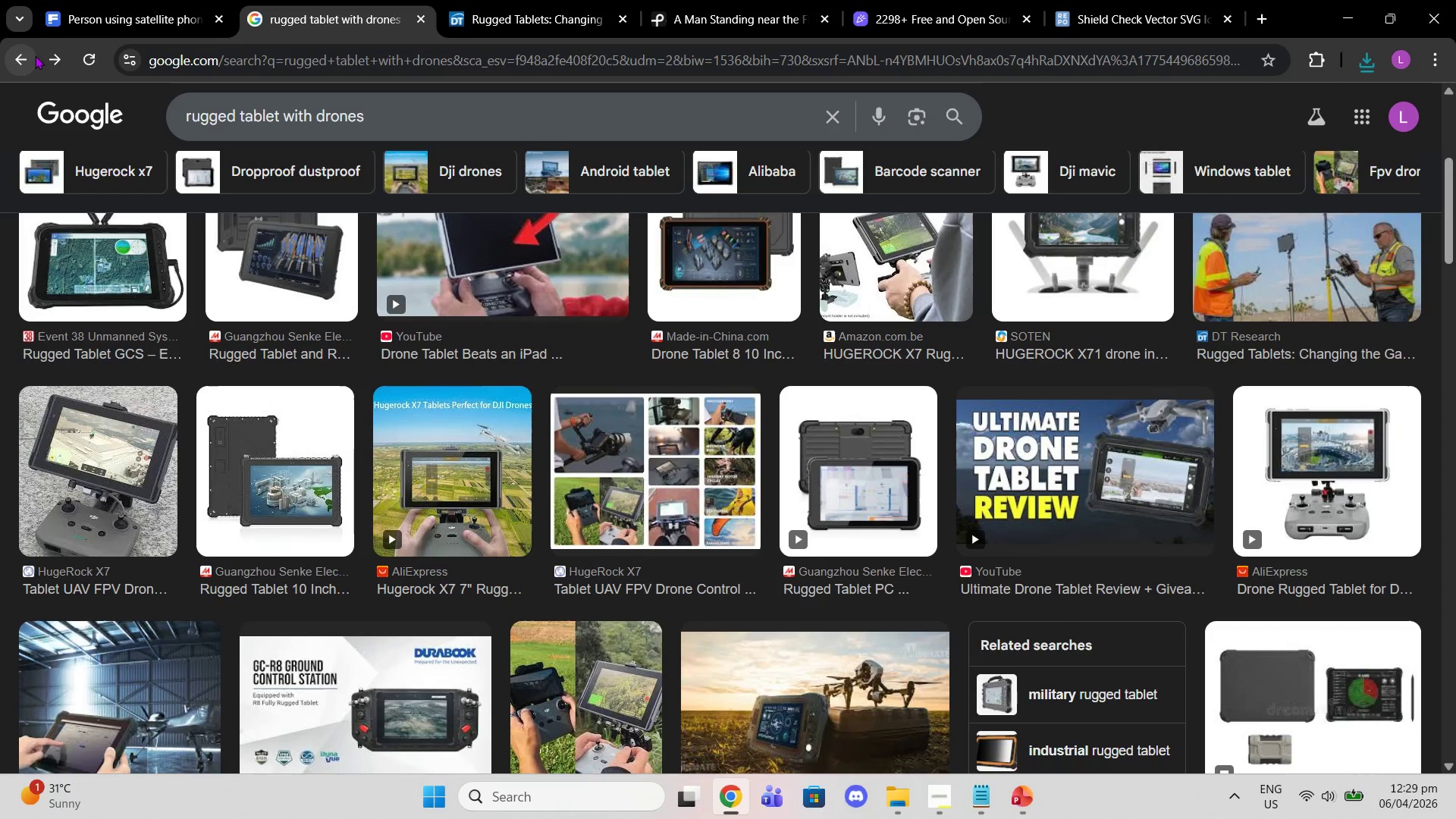 
left_click([35, 55])
 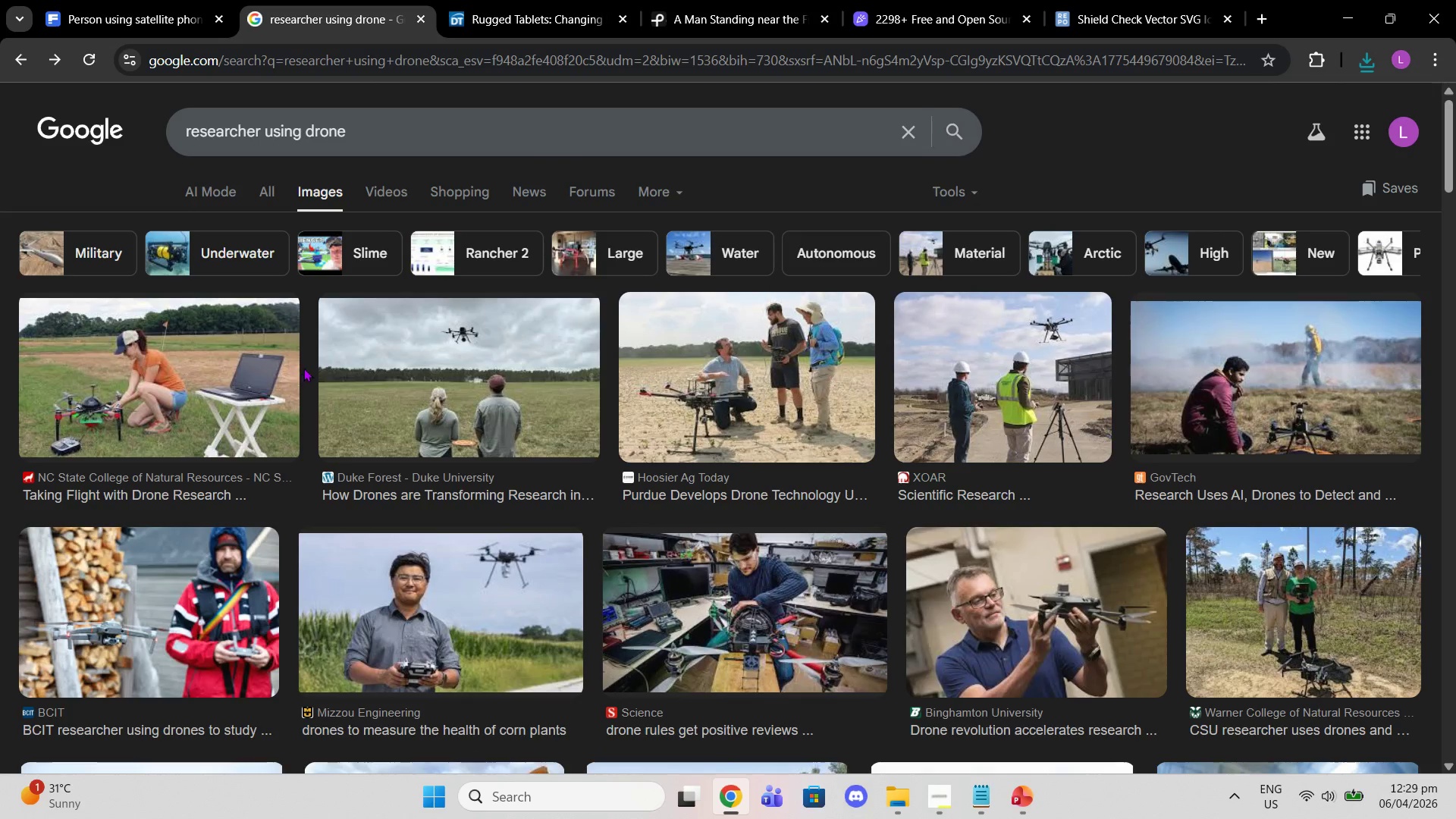 
left_click([451, 359])
 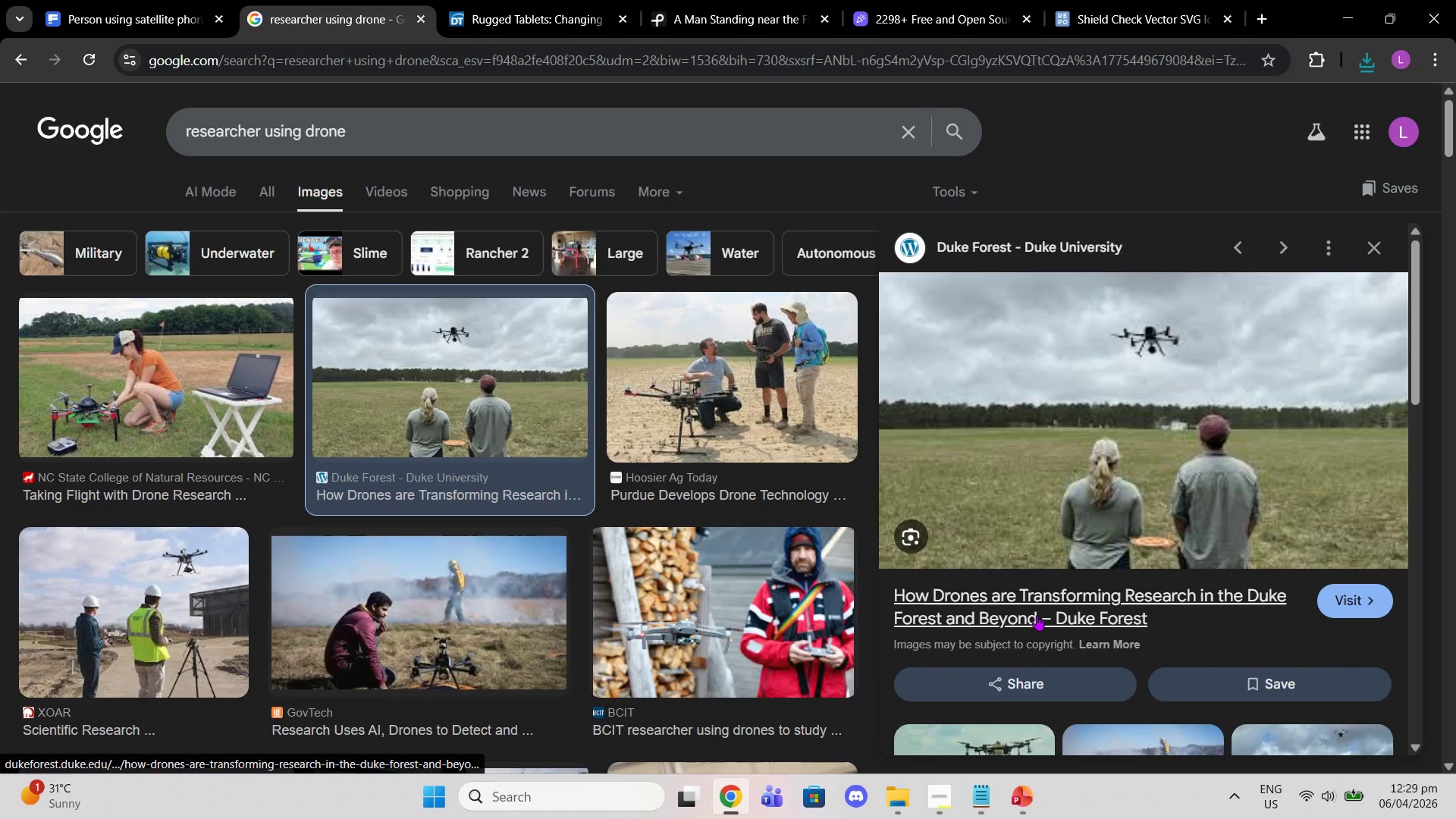 
left_click([1035, 607])
 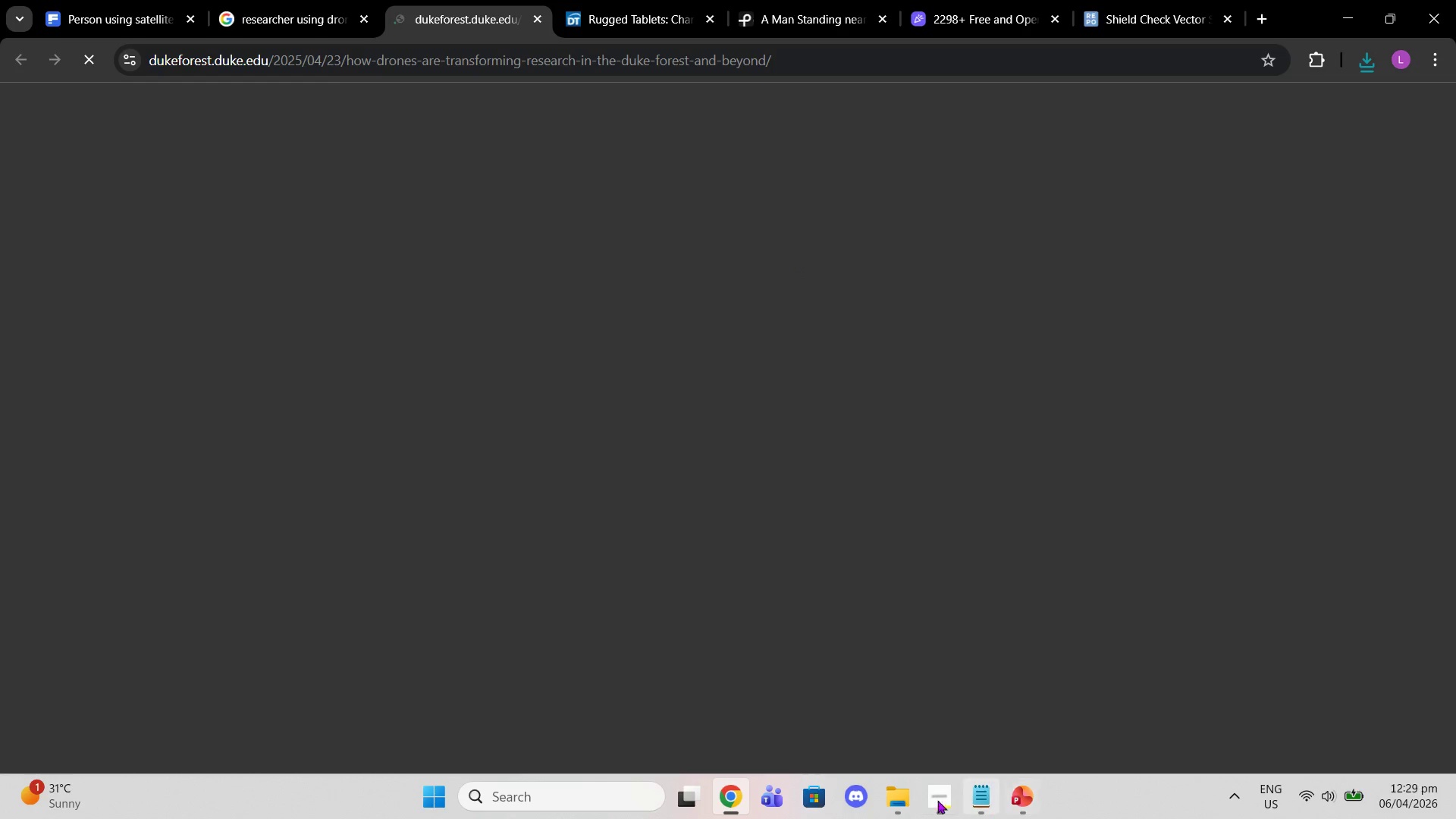 
left_click([893, 804])
 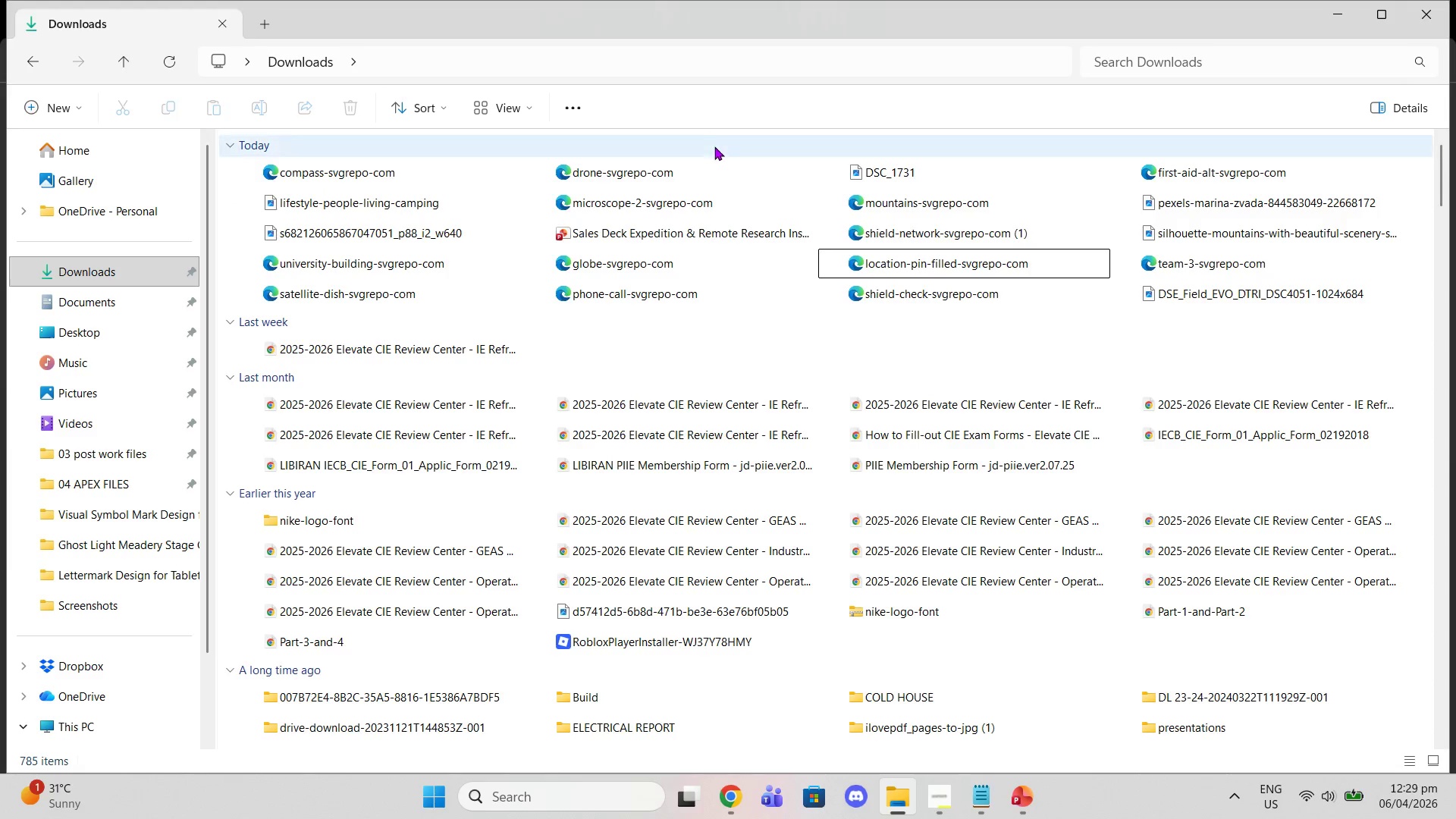 
left_click([727, 178])
 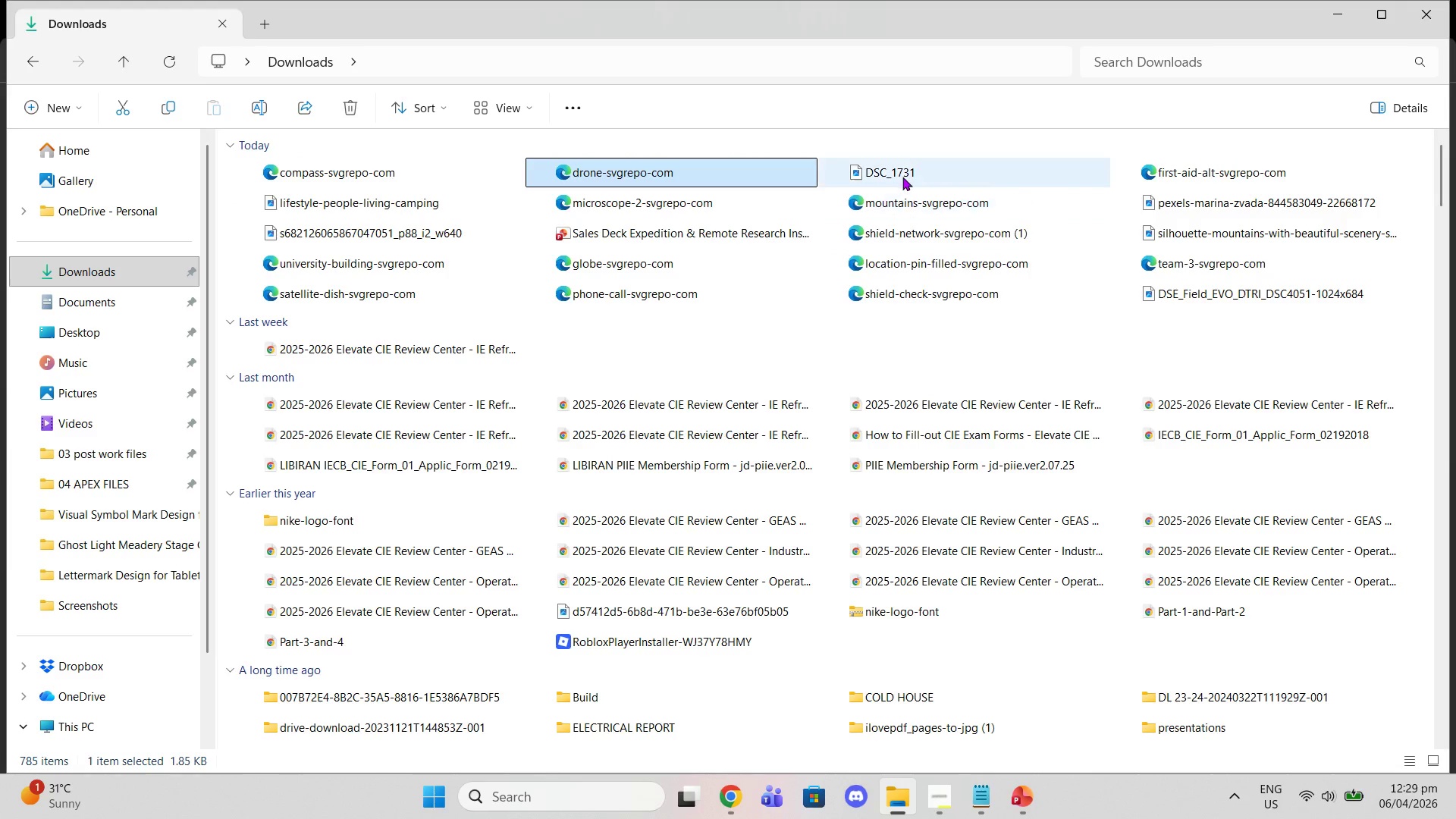 
left_click([902, 176])
 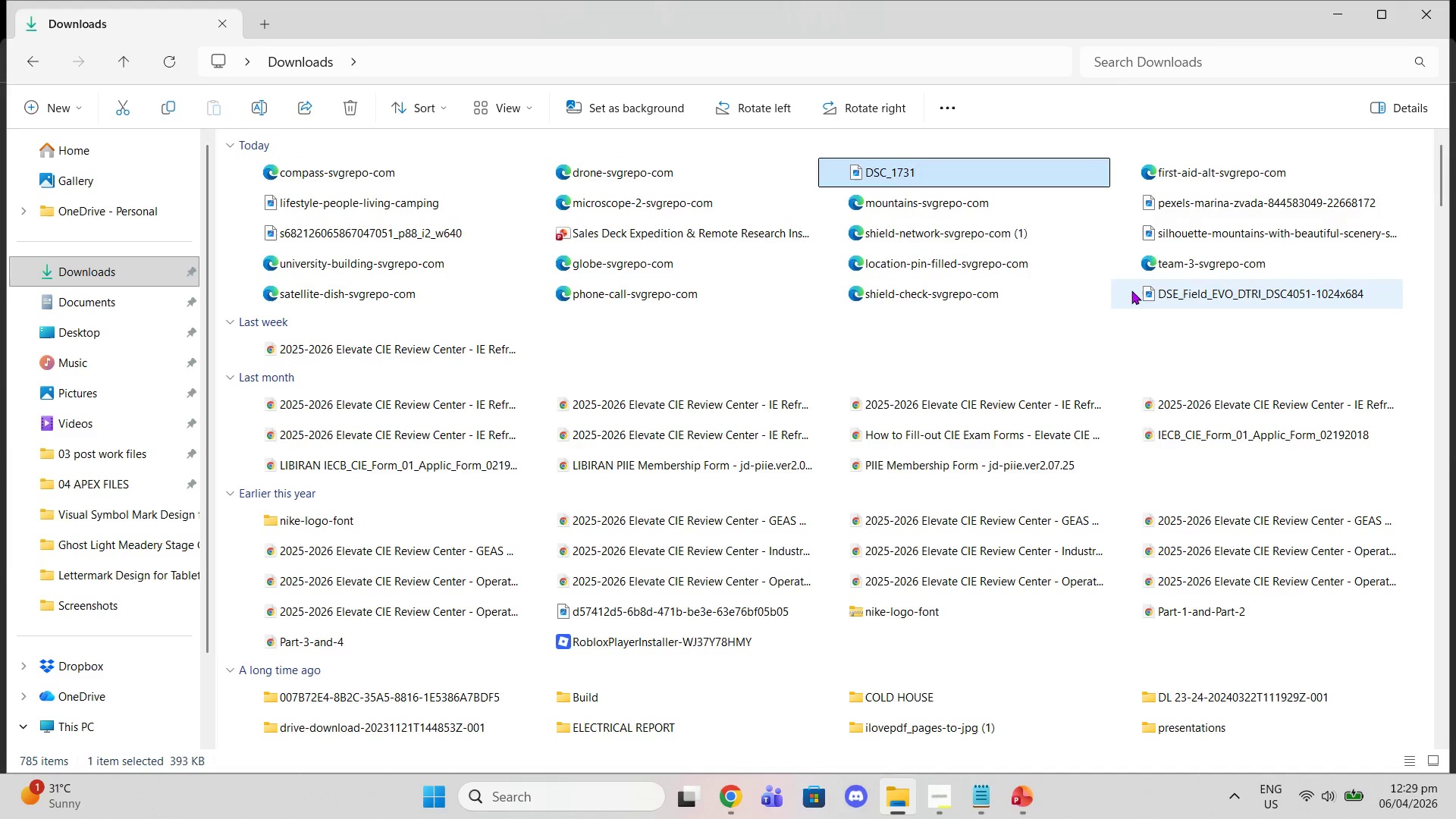 
left_click([1134, 290])
 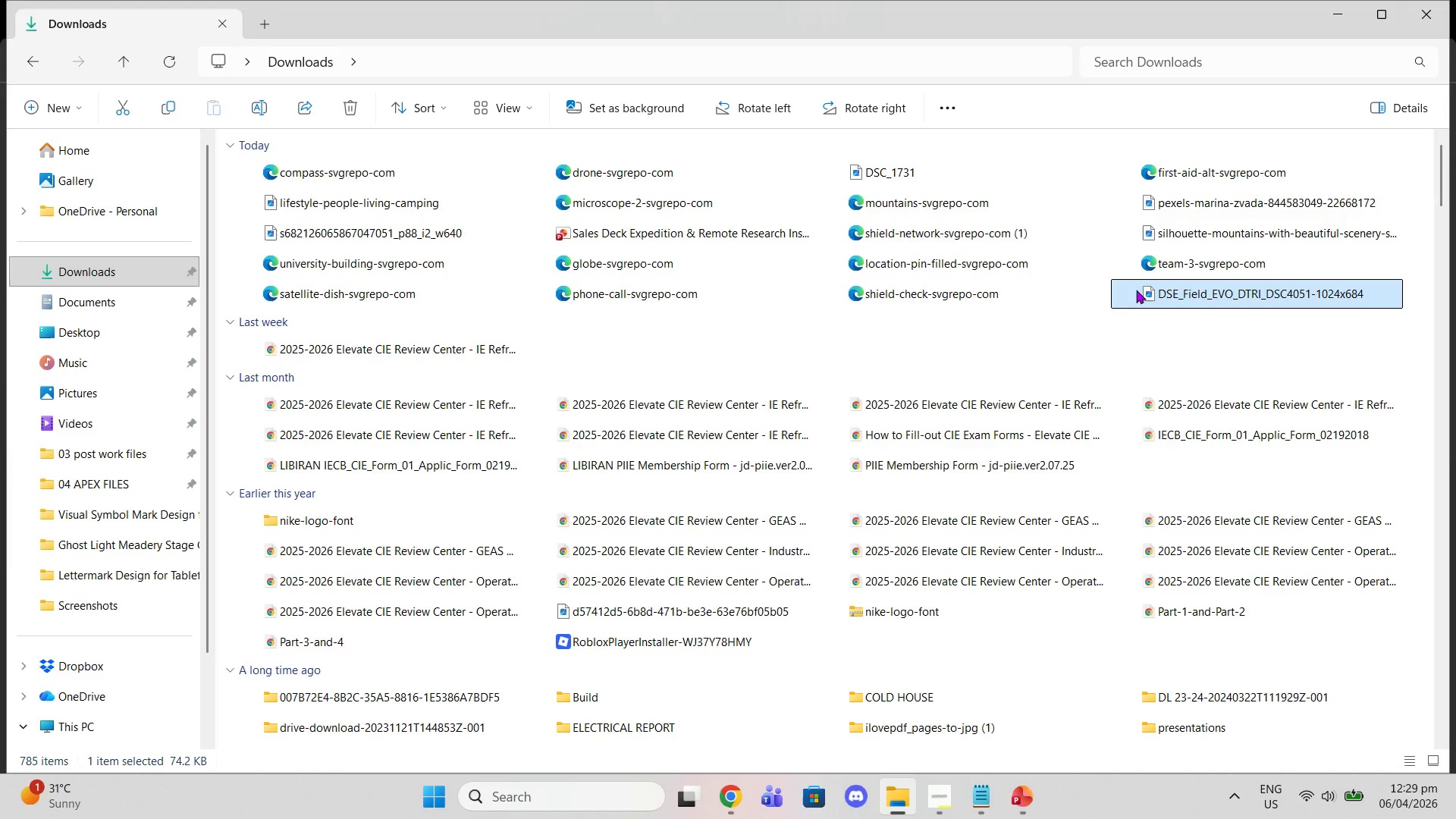 
double_click([1136, 290])
 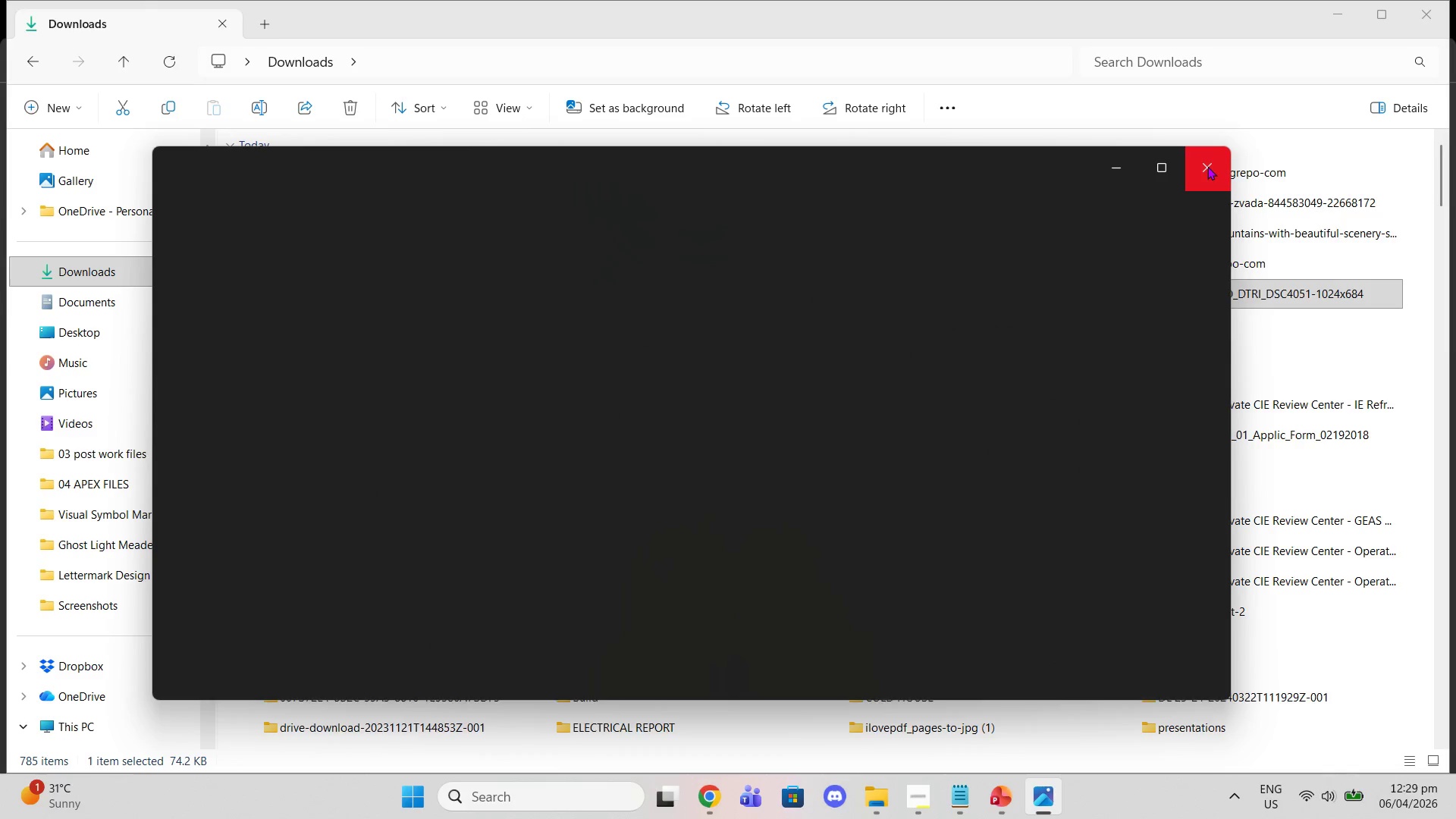 
left_click([1205, 165])
 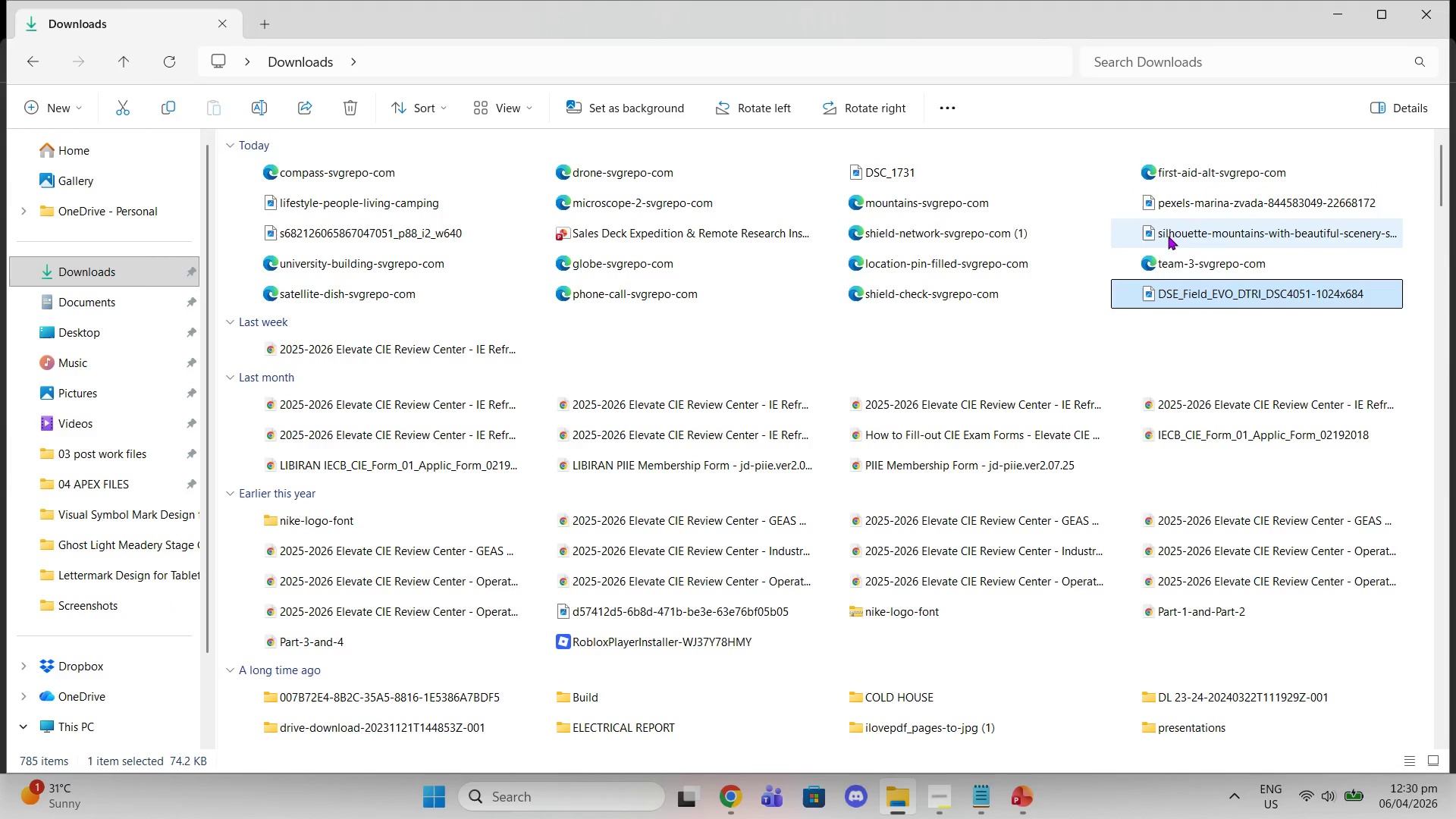 
key(Delete)
 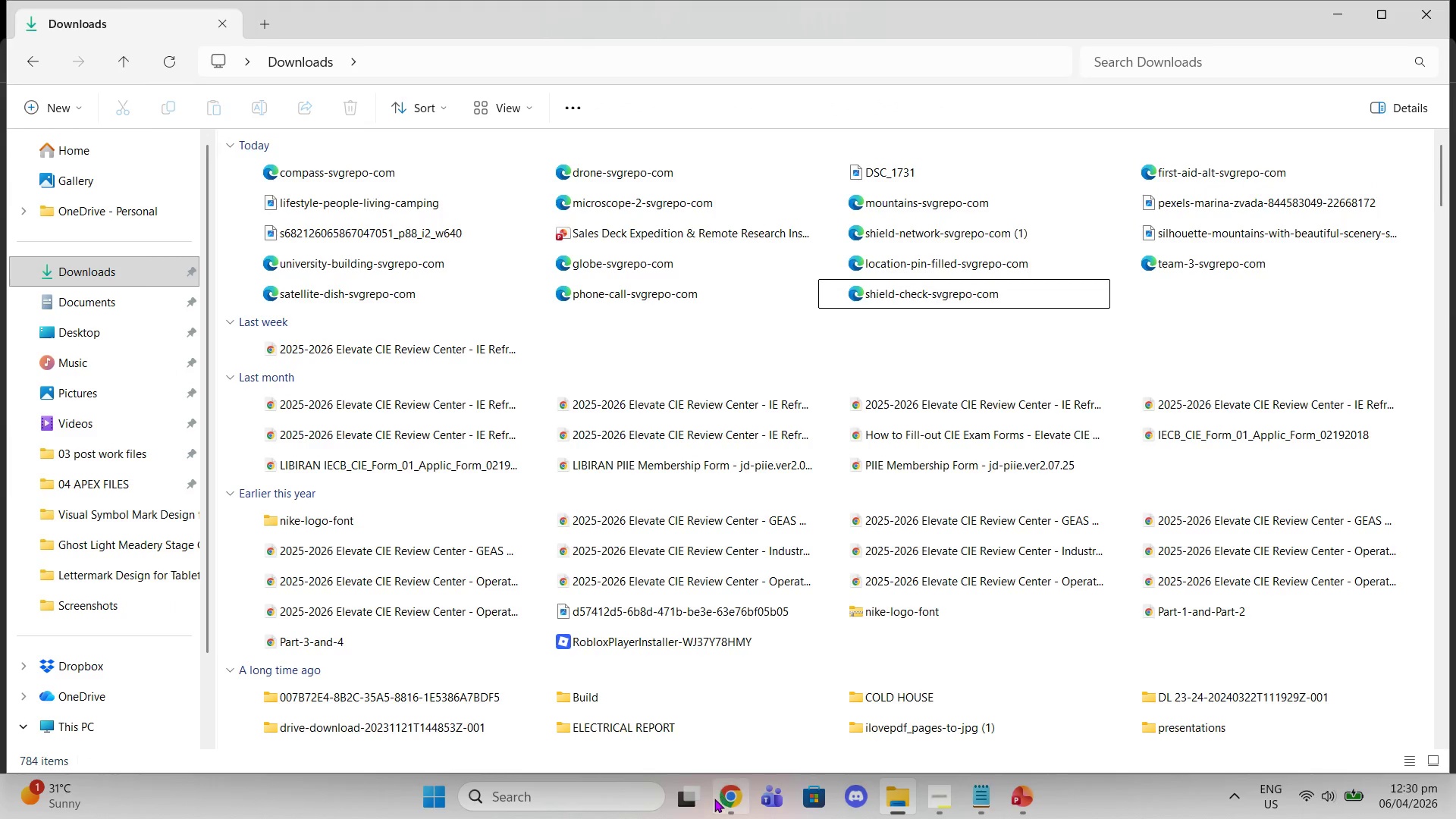 
left_click([737, 790])
 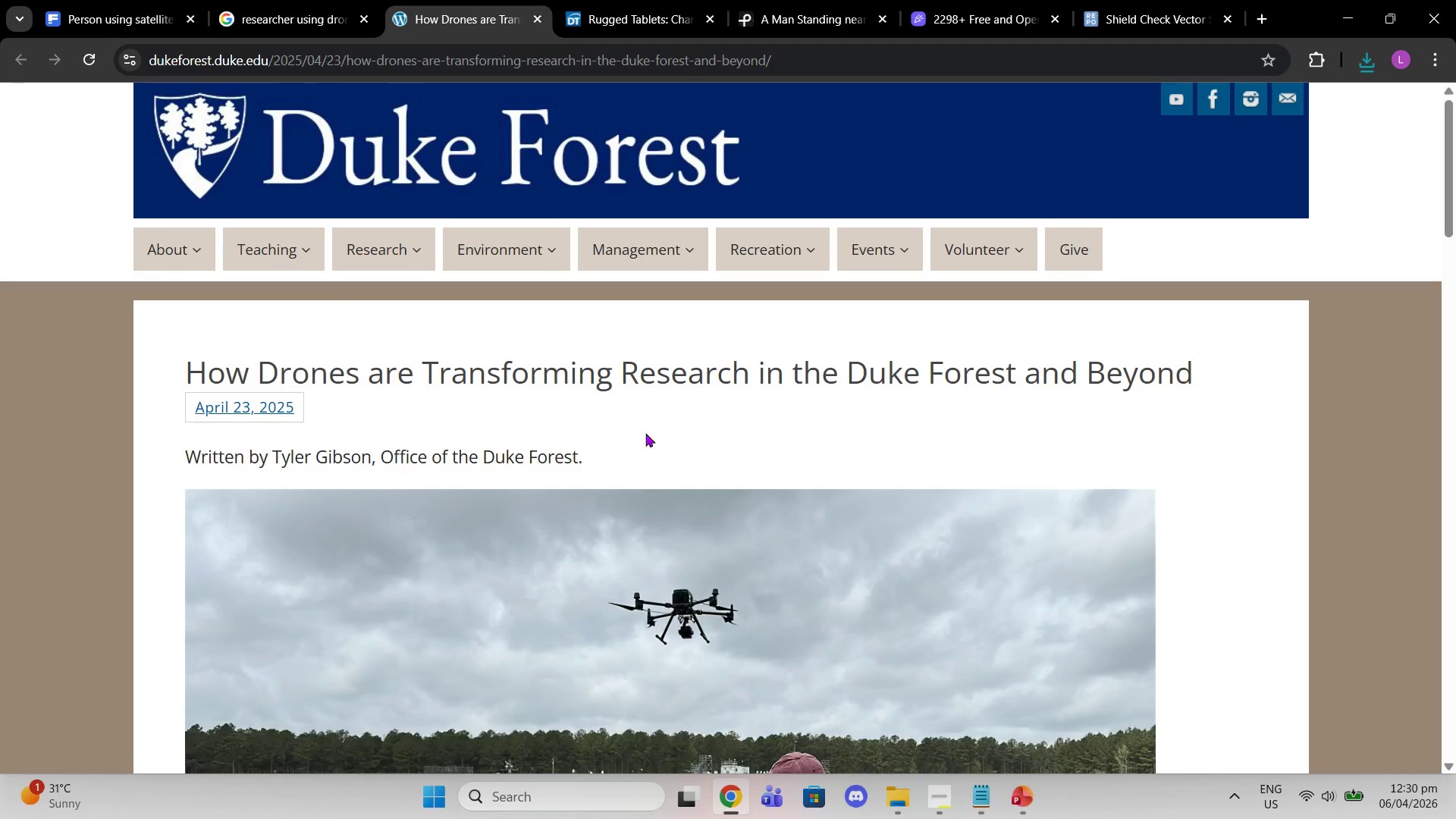 
scroll: coordinate [704, 534], scroll_direction: down, amount: 5.0
 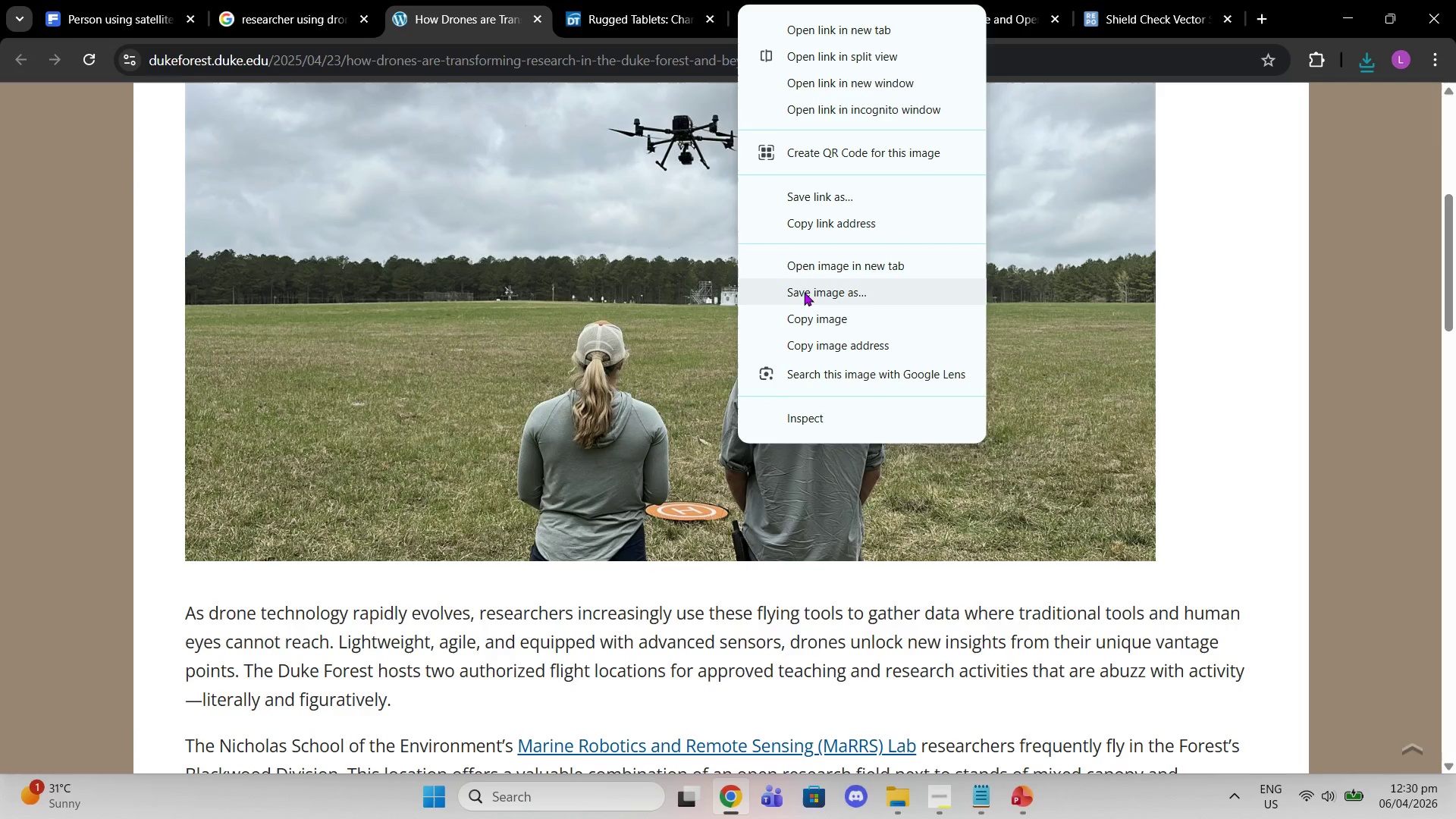 
left_click([805, 290])
 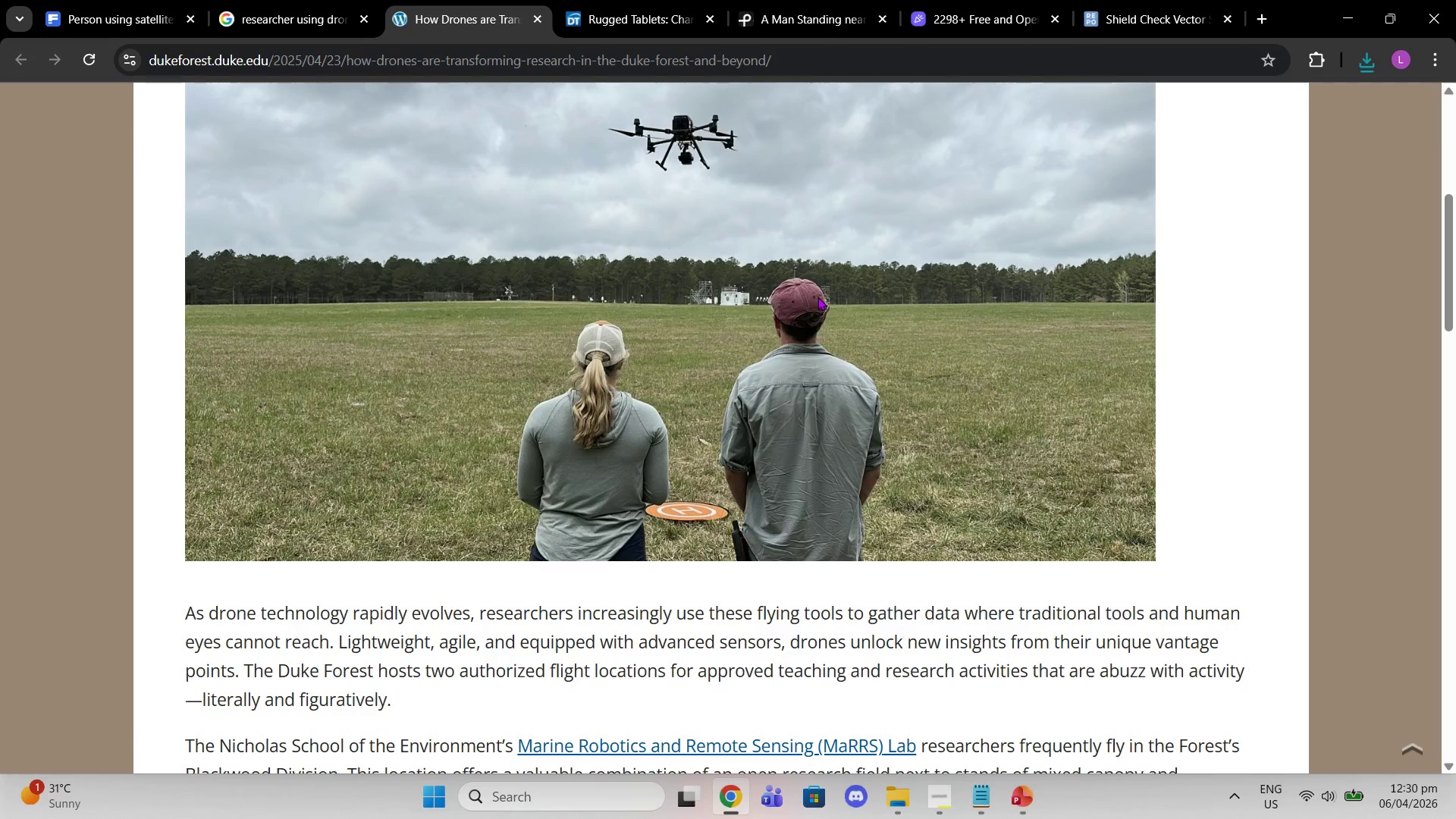 
scroll: coordinate [822, 318], scroll_direction: up, amount: 1.0
 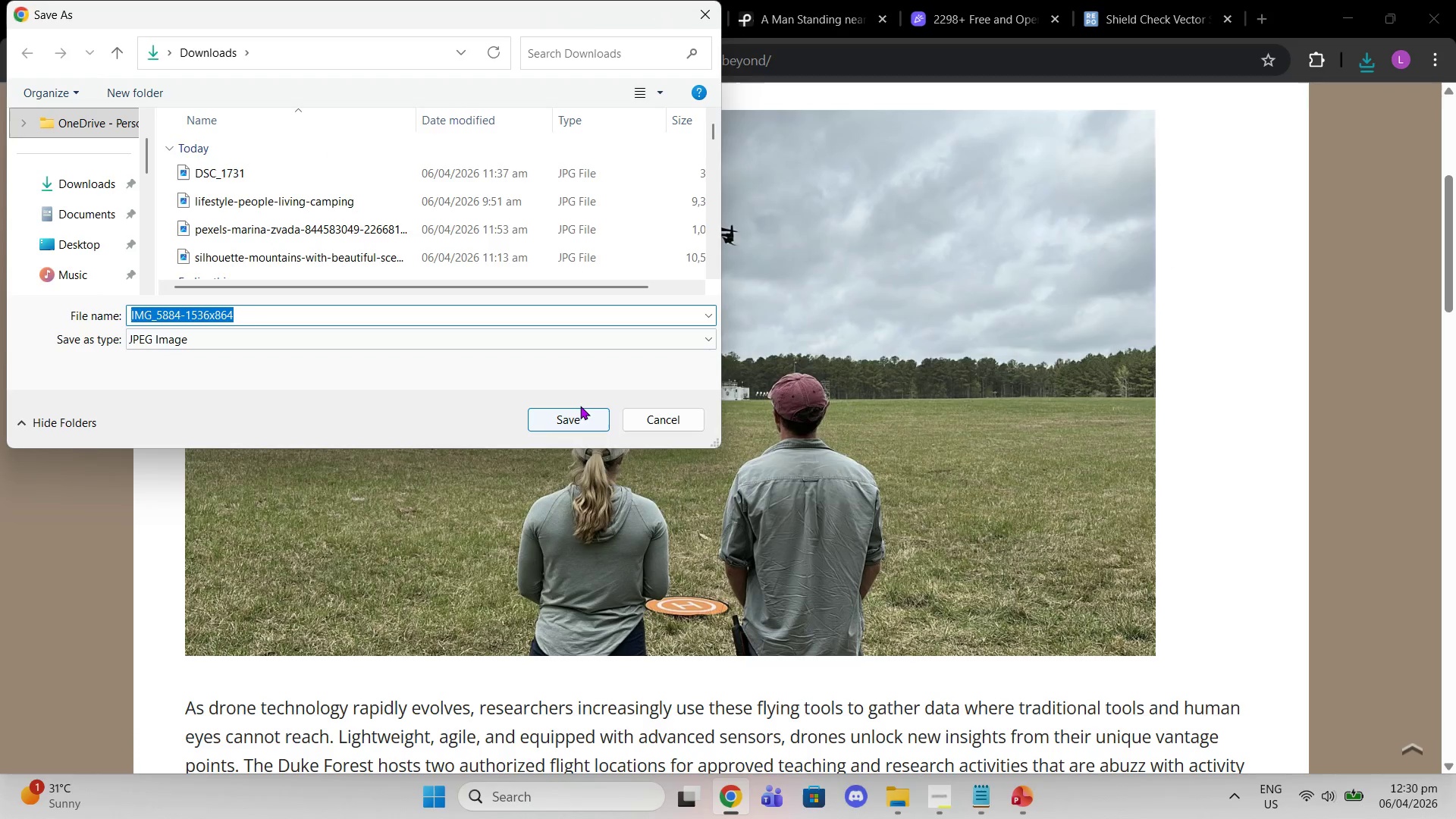 
left_click([577, 416])
 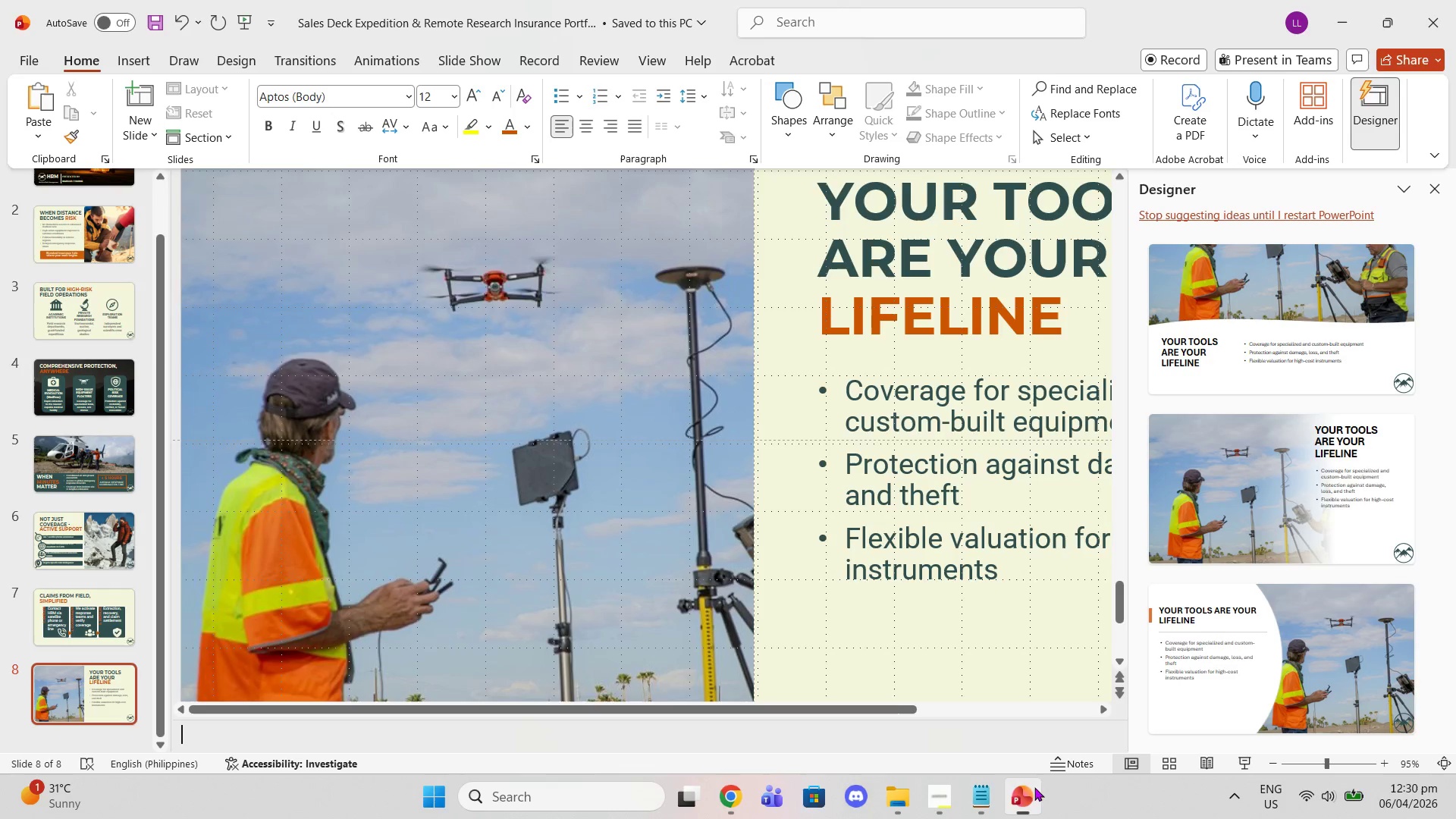 
left_click([278, 423])
 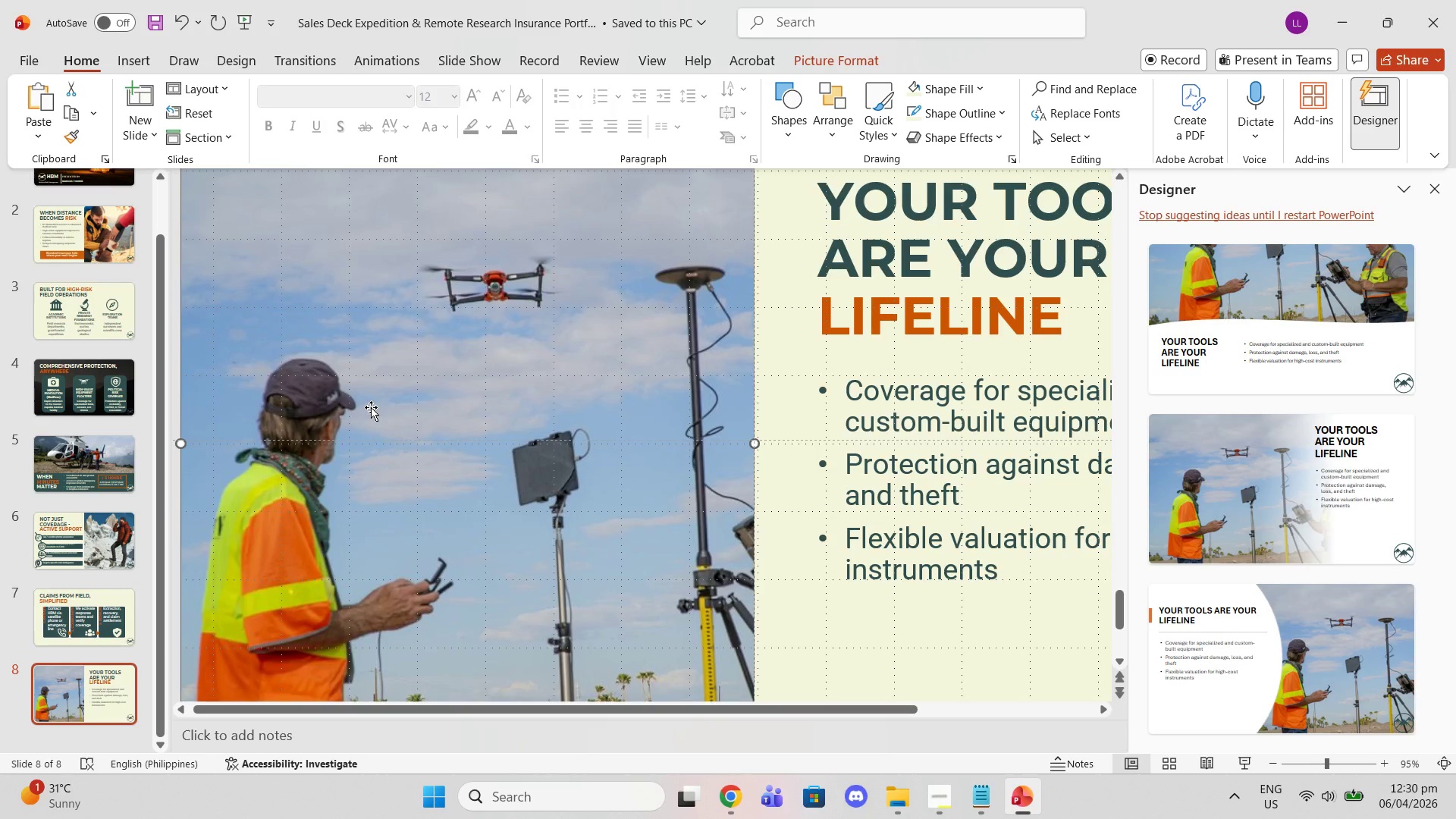 
key(Control+Z)
 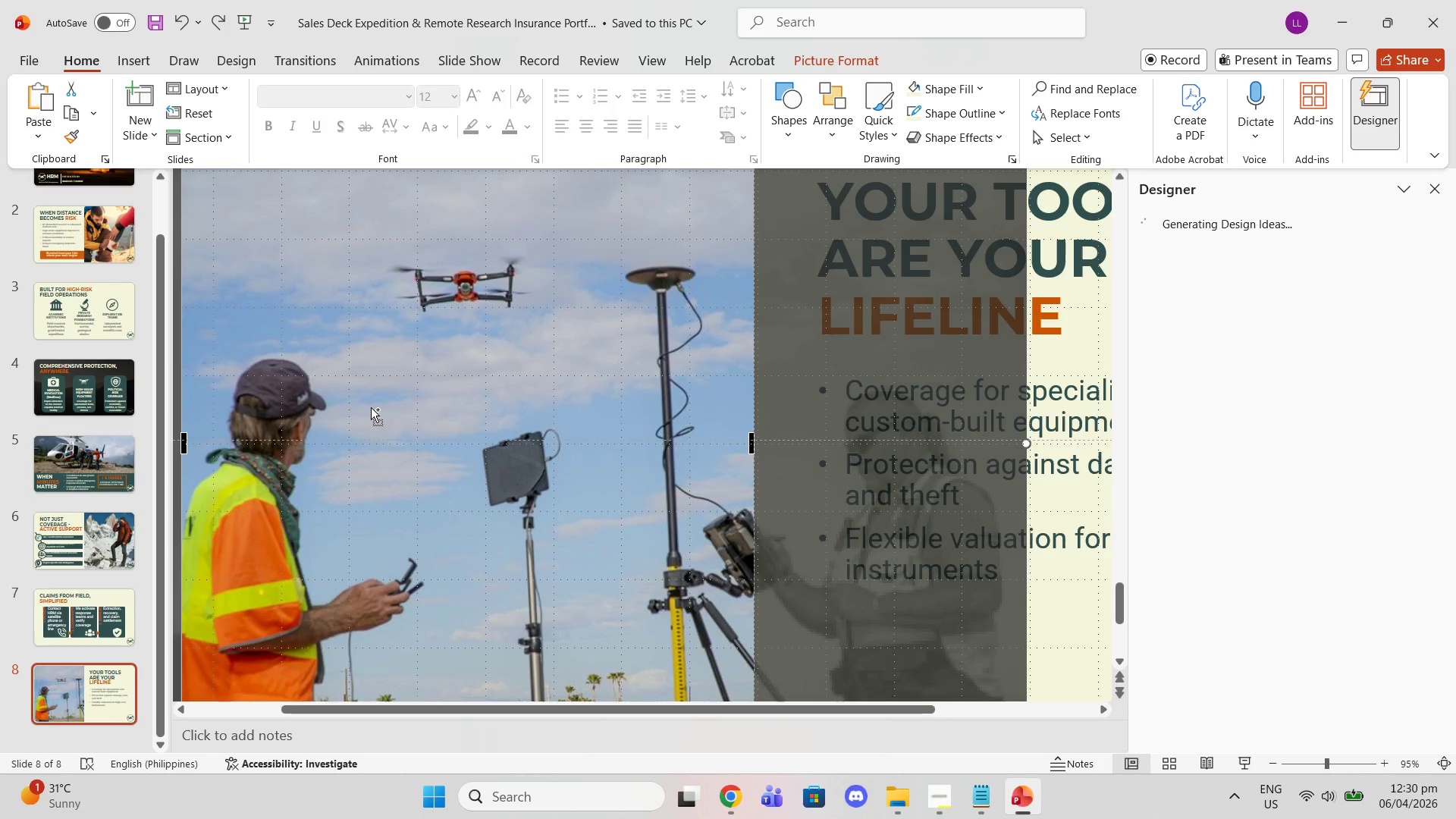 
key(Control+Z)
 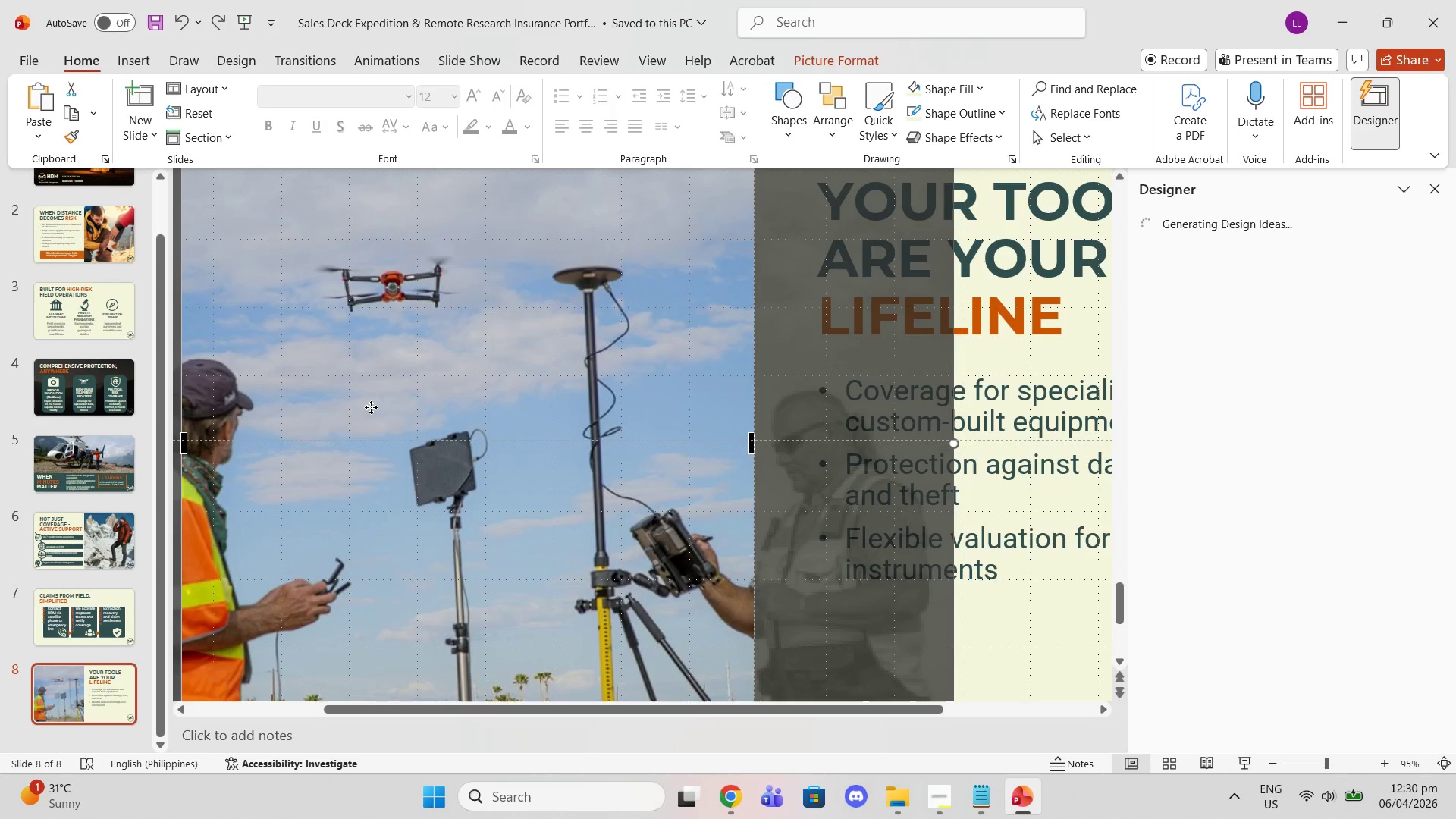 
key(Control+Z)
 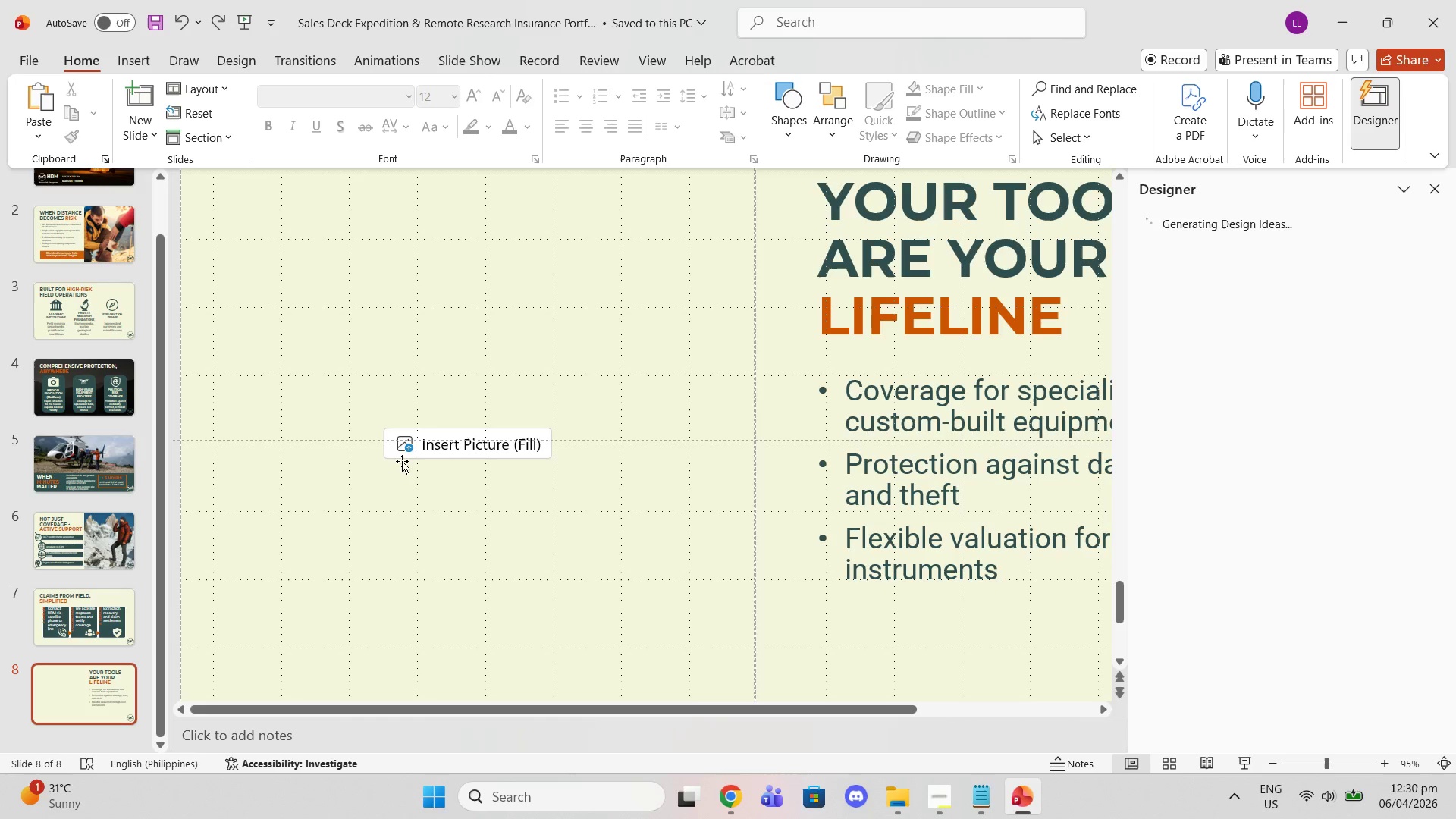 
left_click([425, 439])
 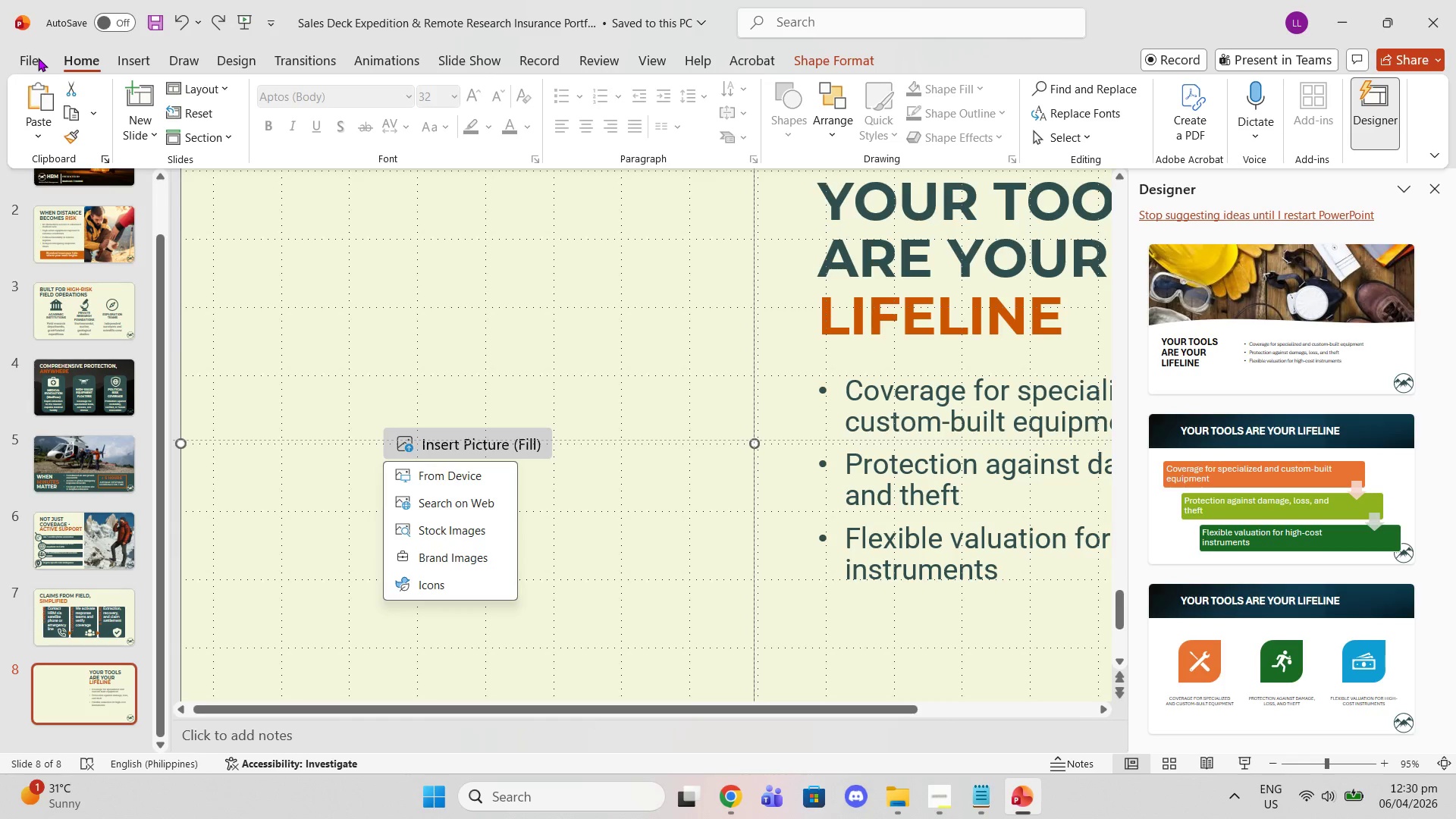 
left_click([37, 60])
 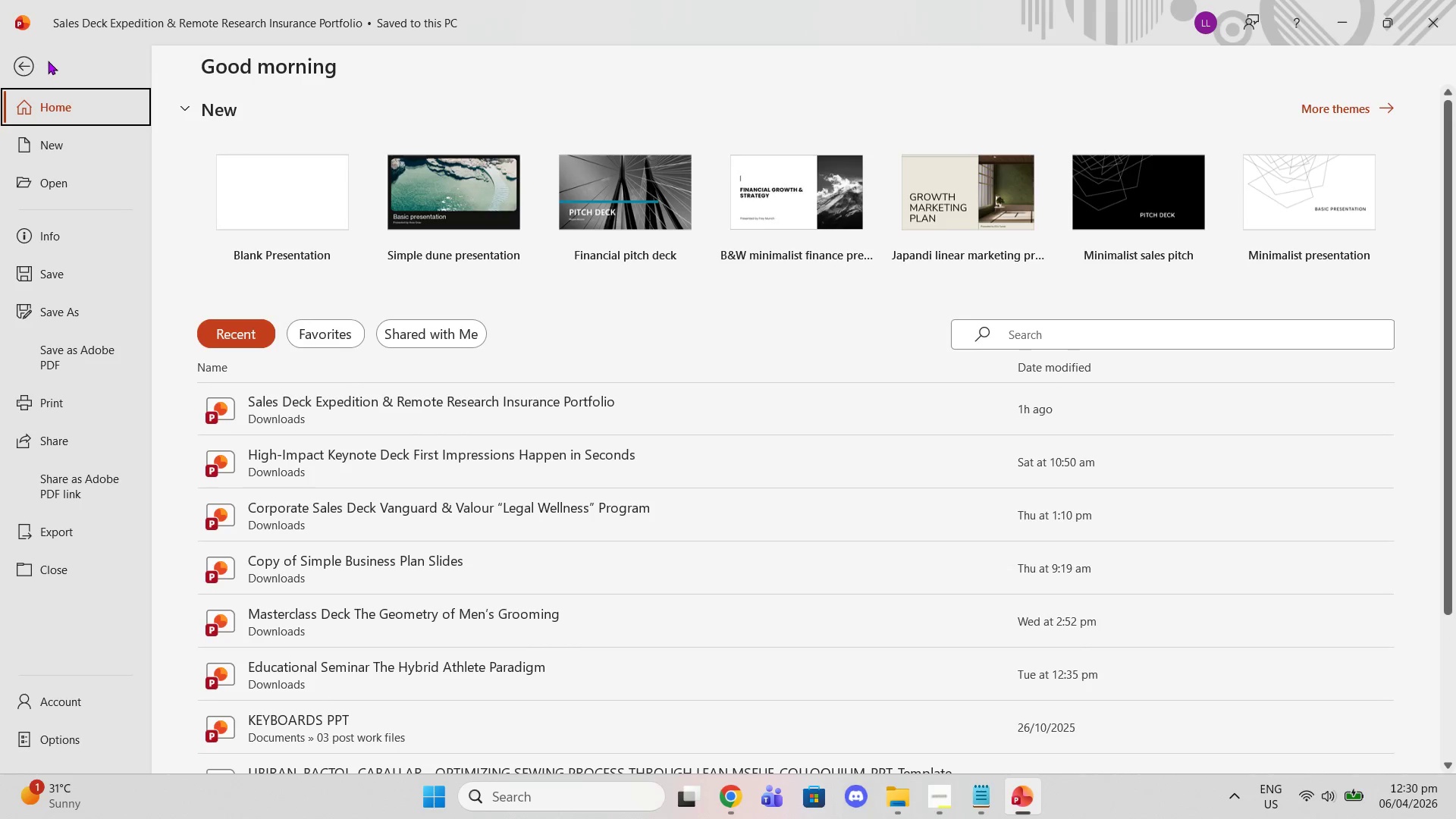 
left_click([28, 66])
 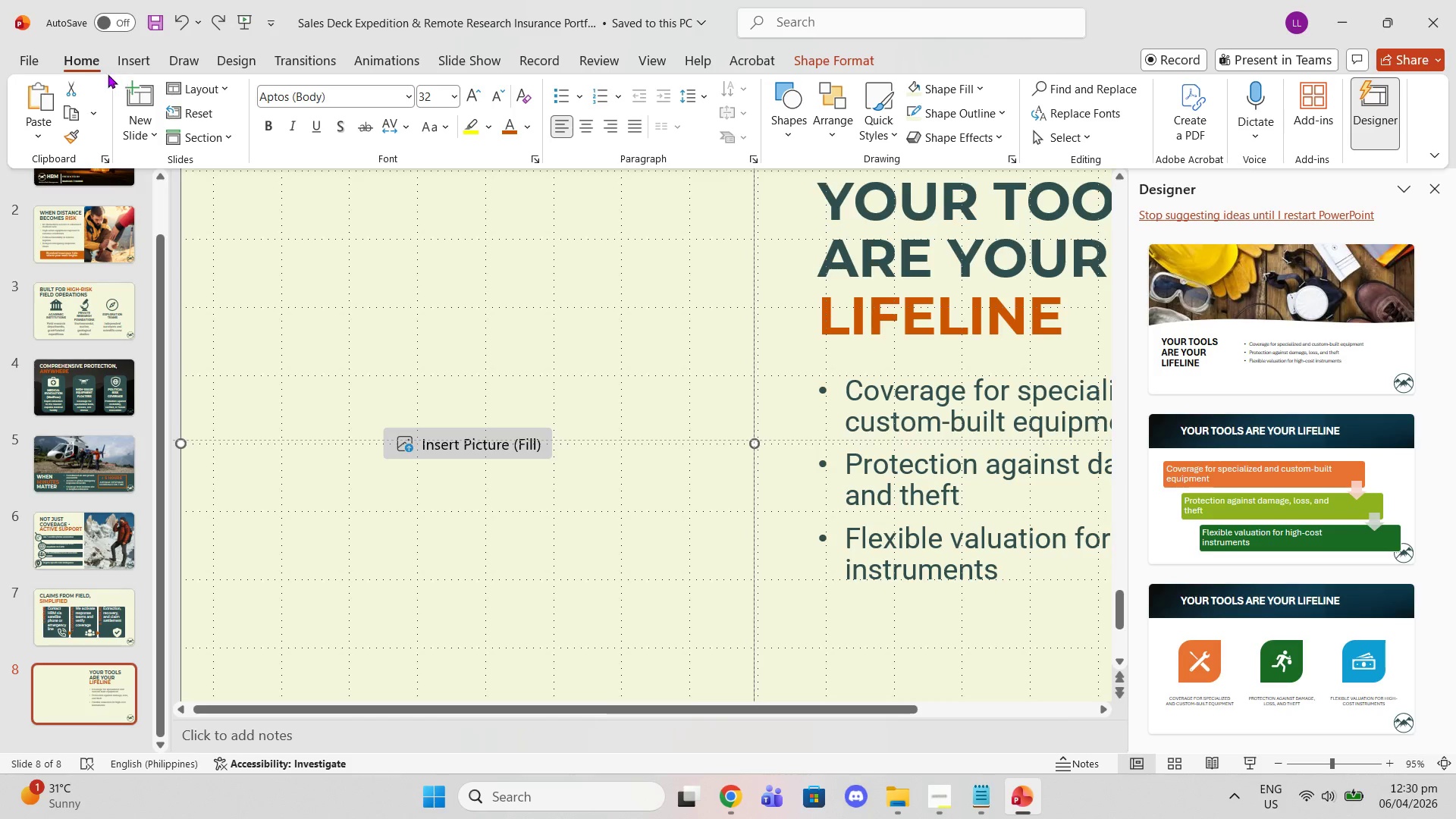 
left_click([122, 55])
 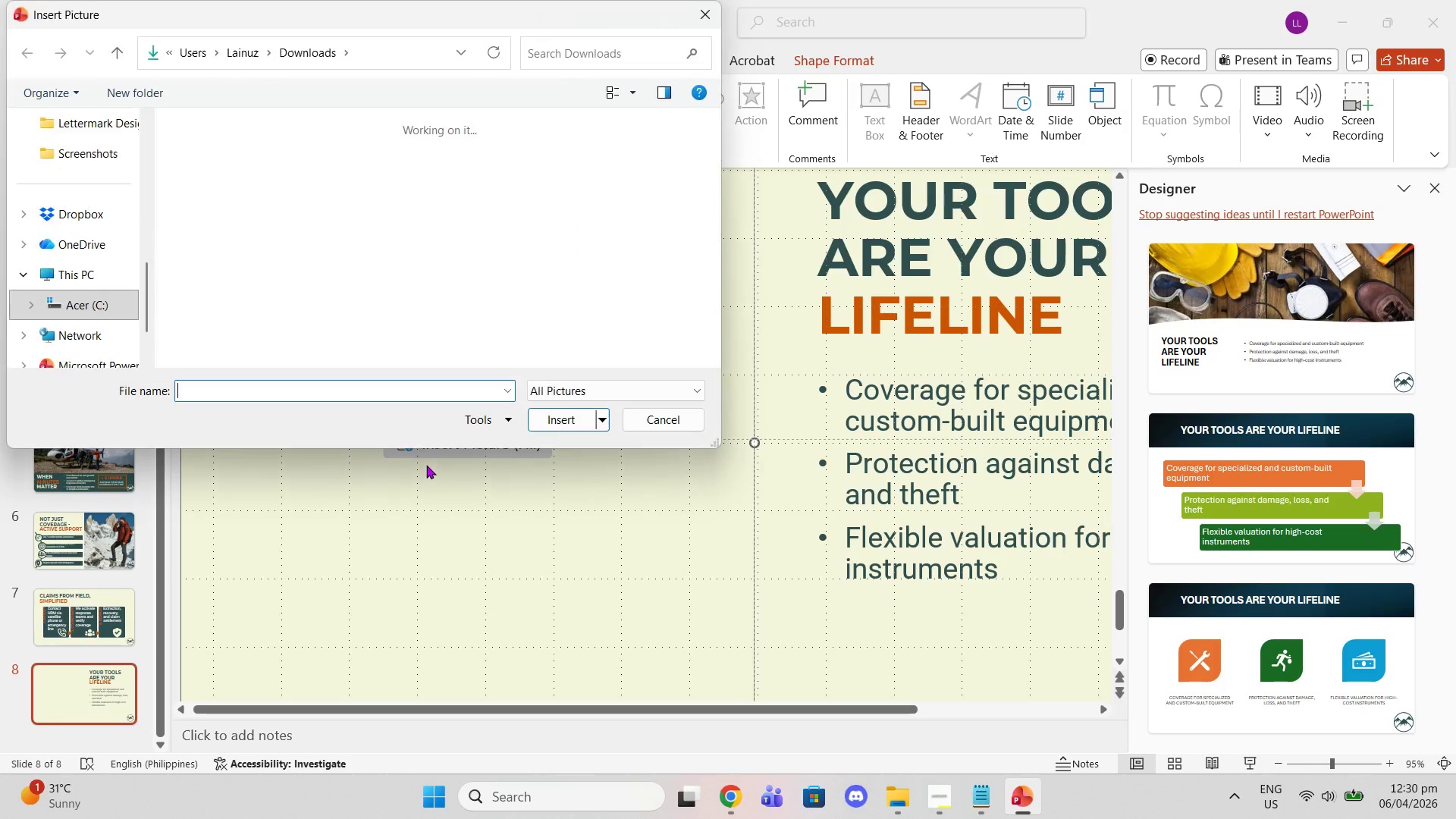 
left_click([291, 148])
 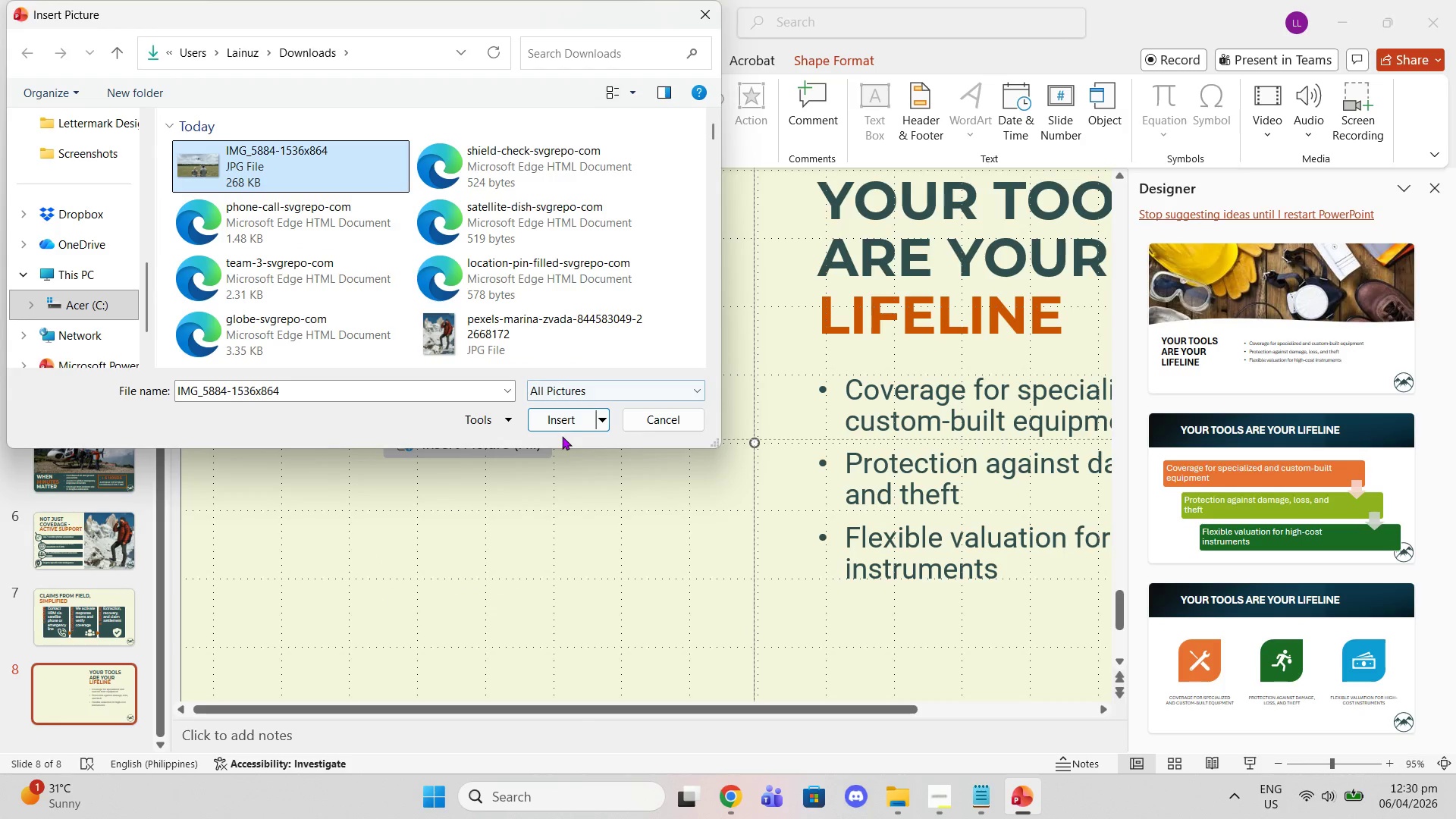 
left_click([560, 418])
 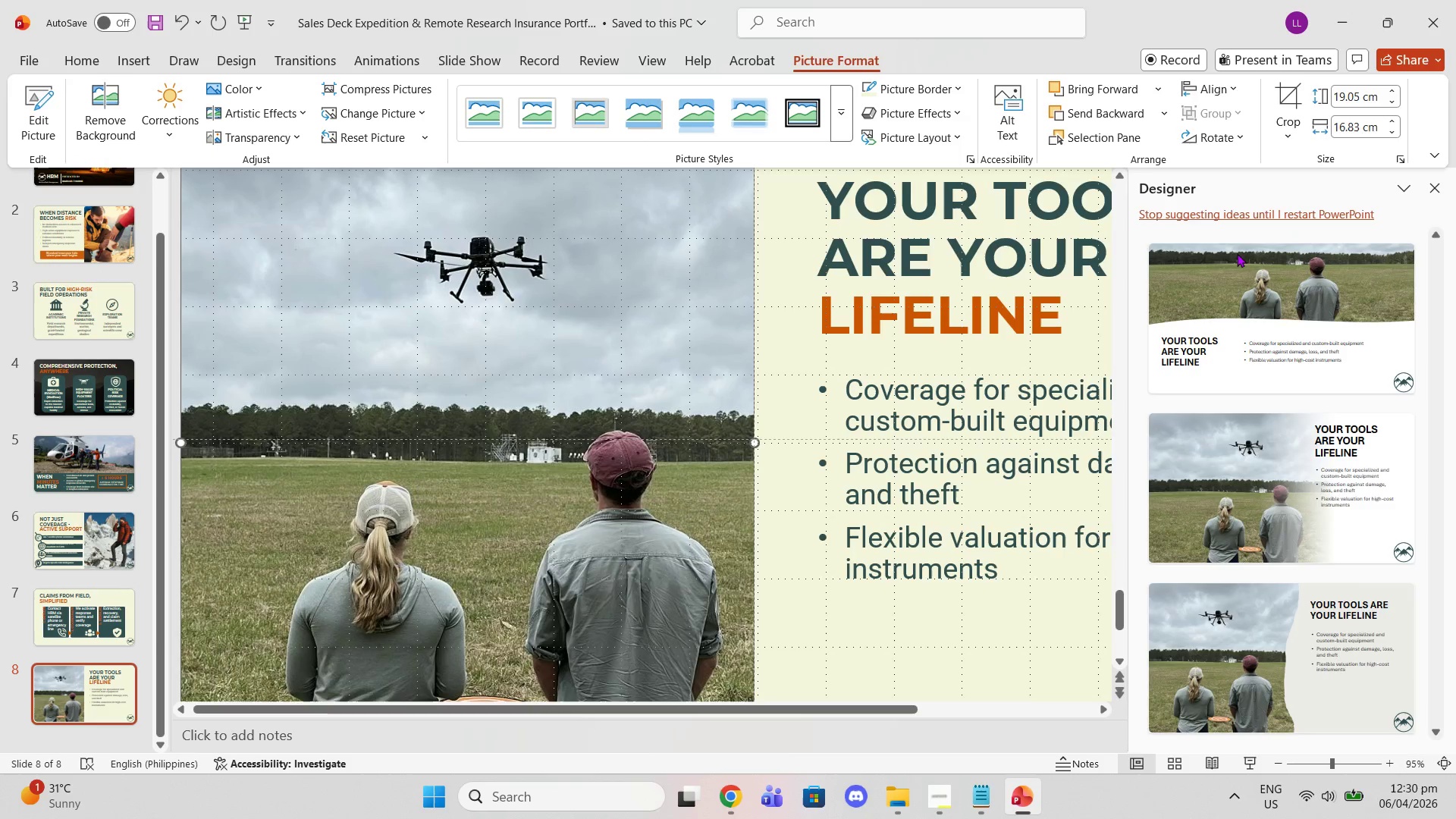 
left_click([1435, 181])
 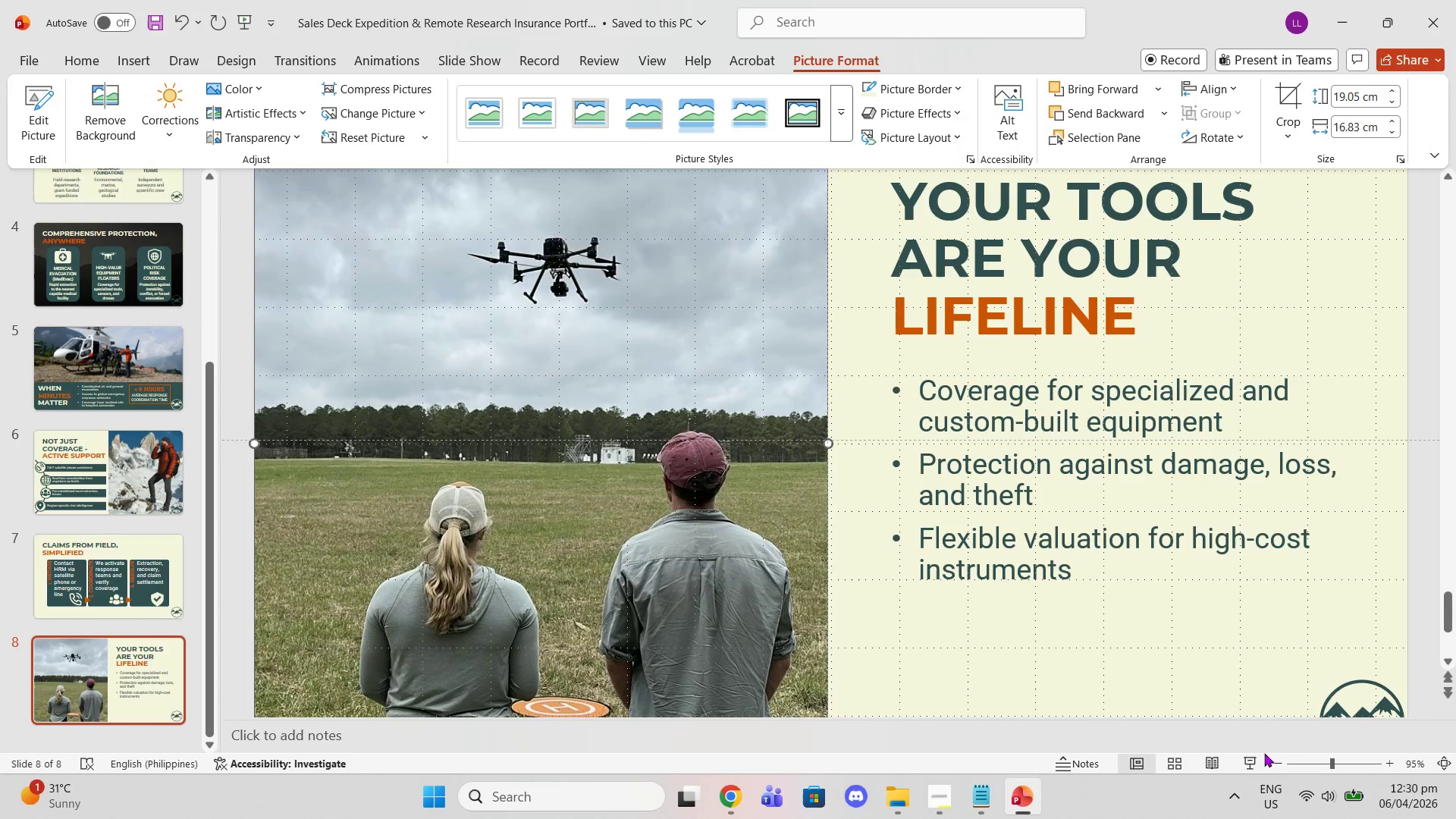 
double_click([1279, 758])
 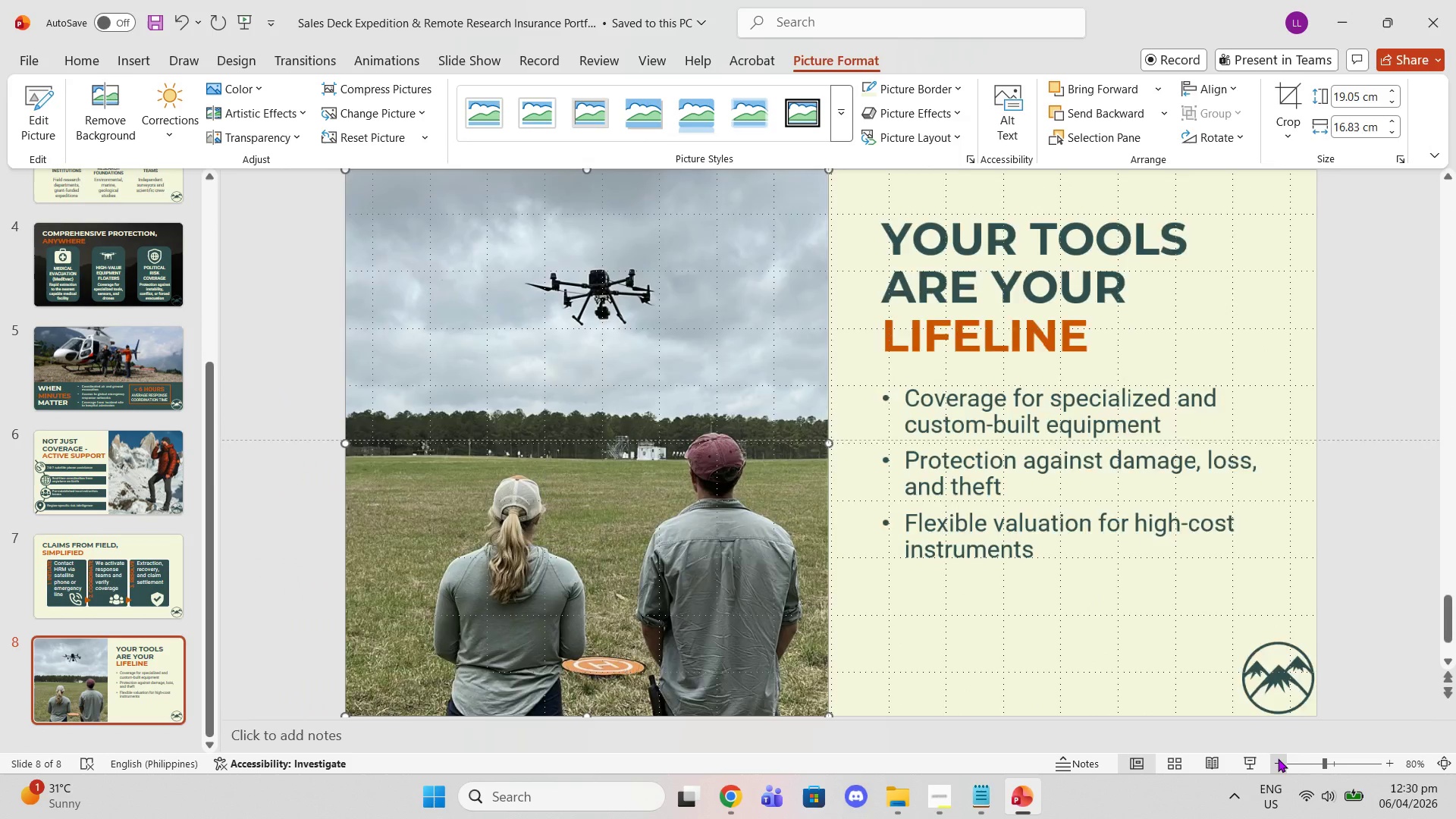 
triple_click([1278, 758])
 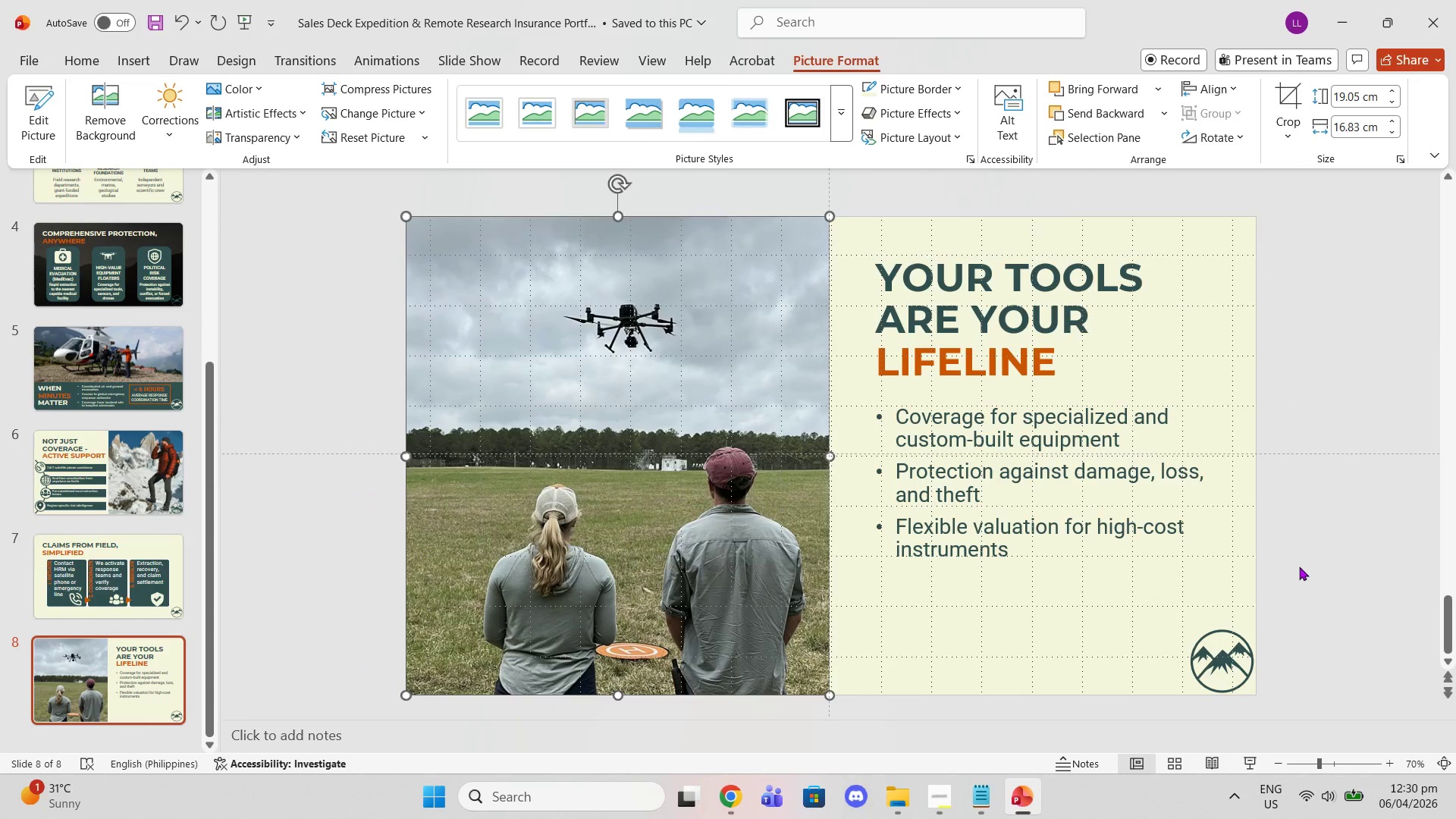 
left_click([1299, 566])
 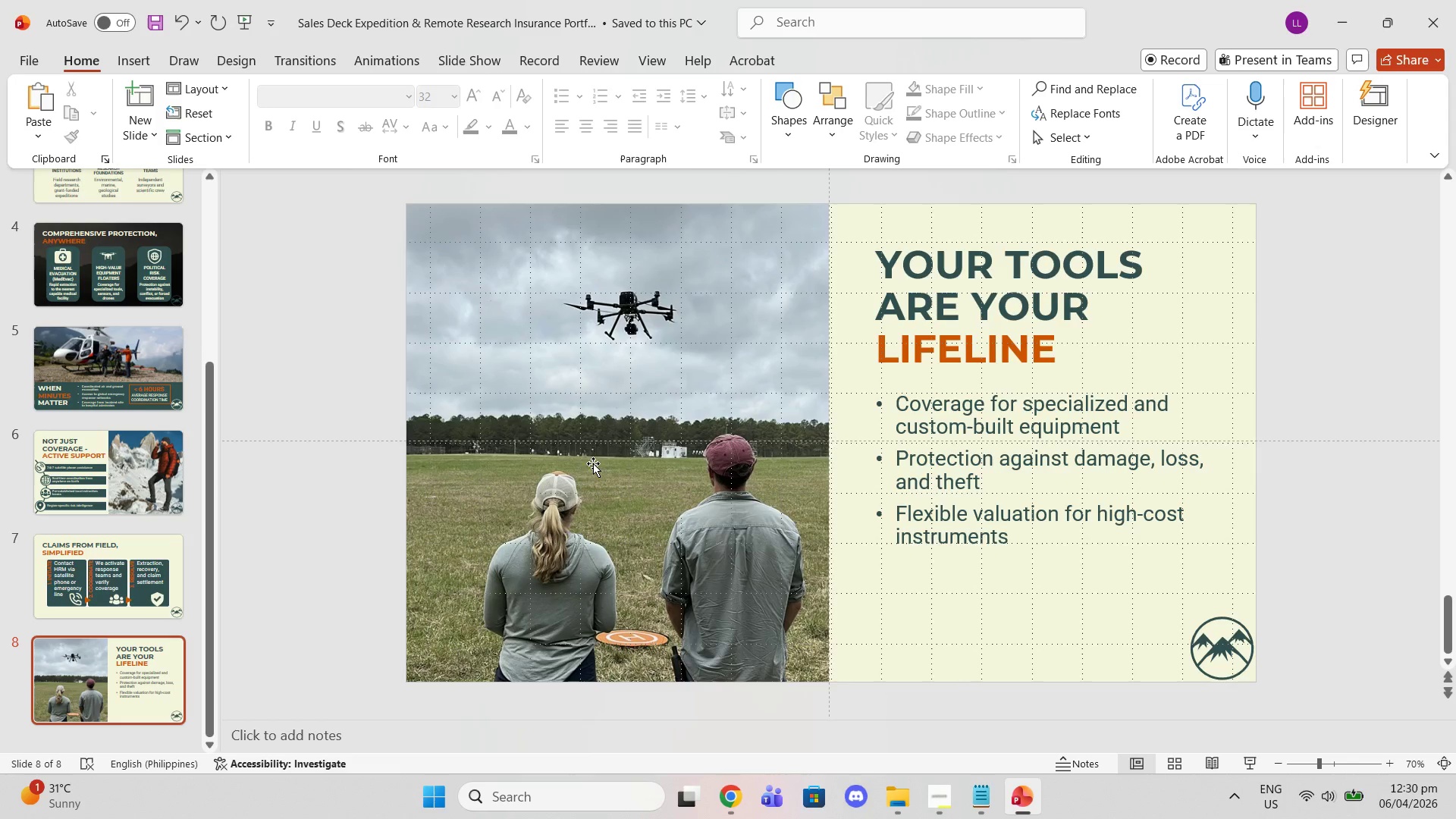 
left_click([602, 460])
 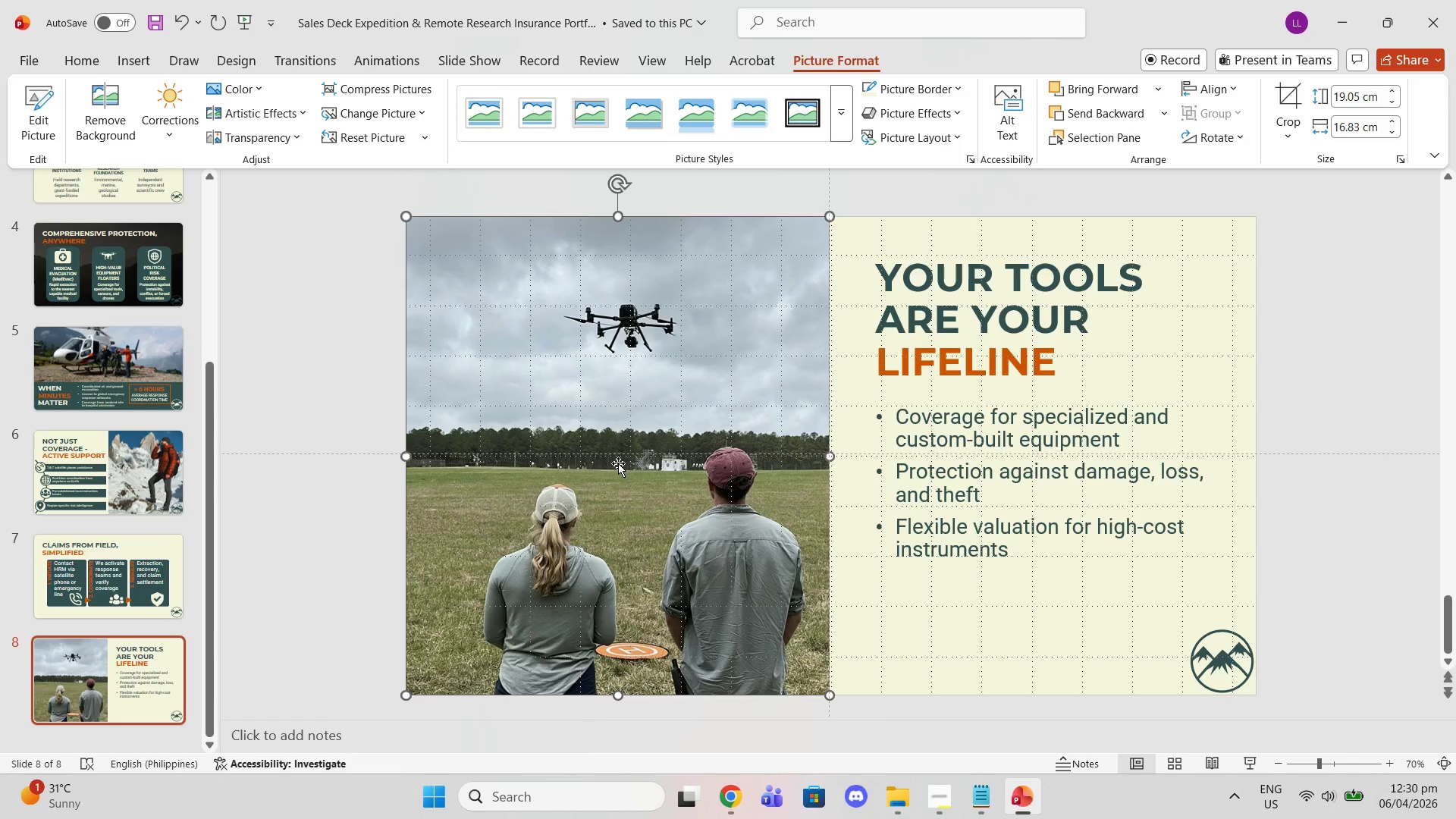 
right_click([618, 463])
 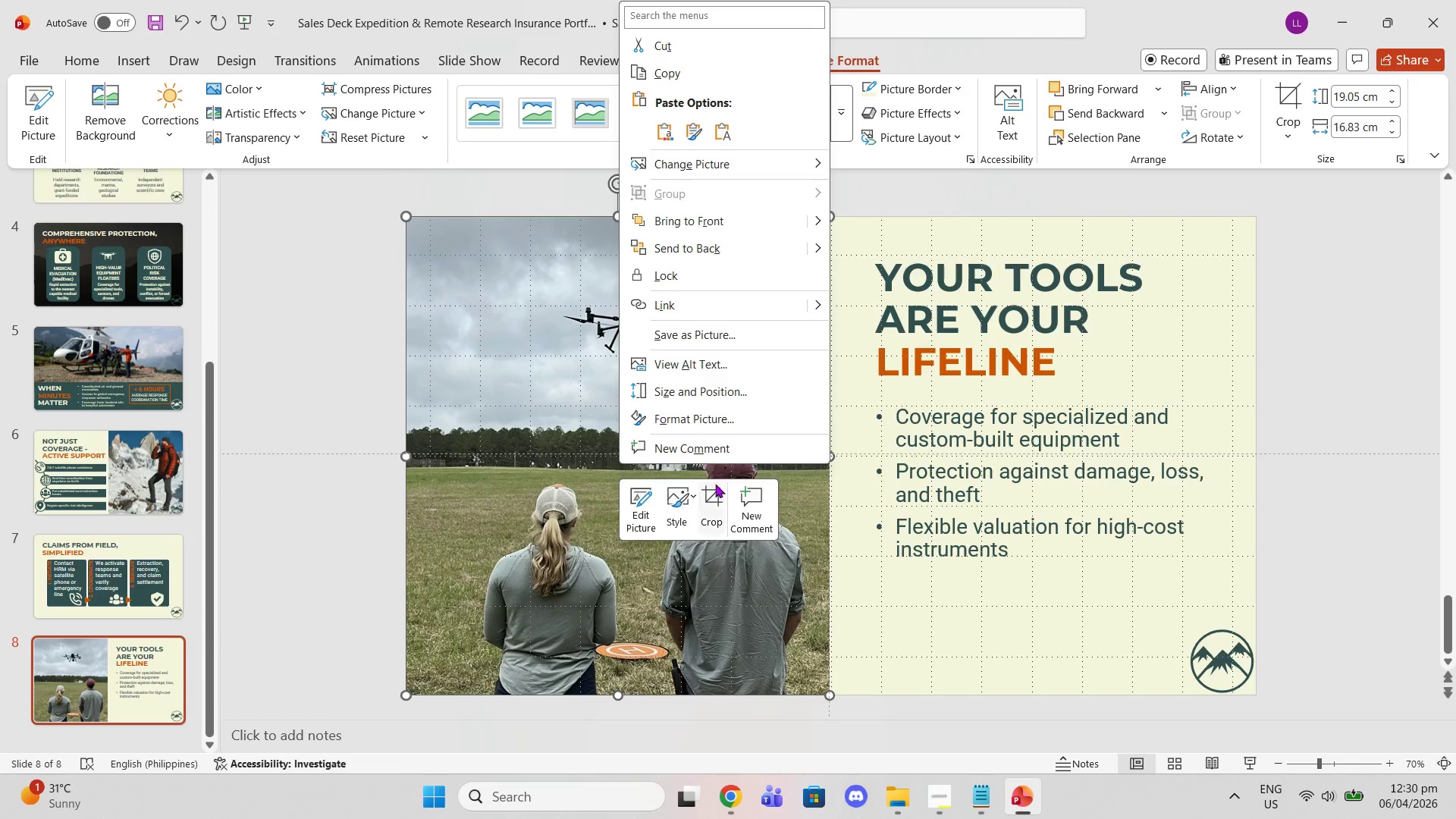 
left_click([714, 485])
 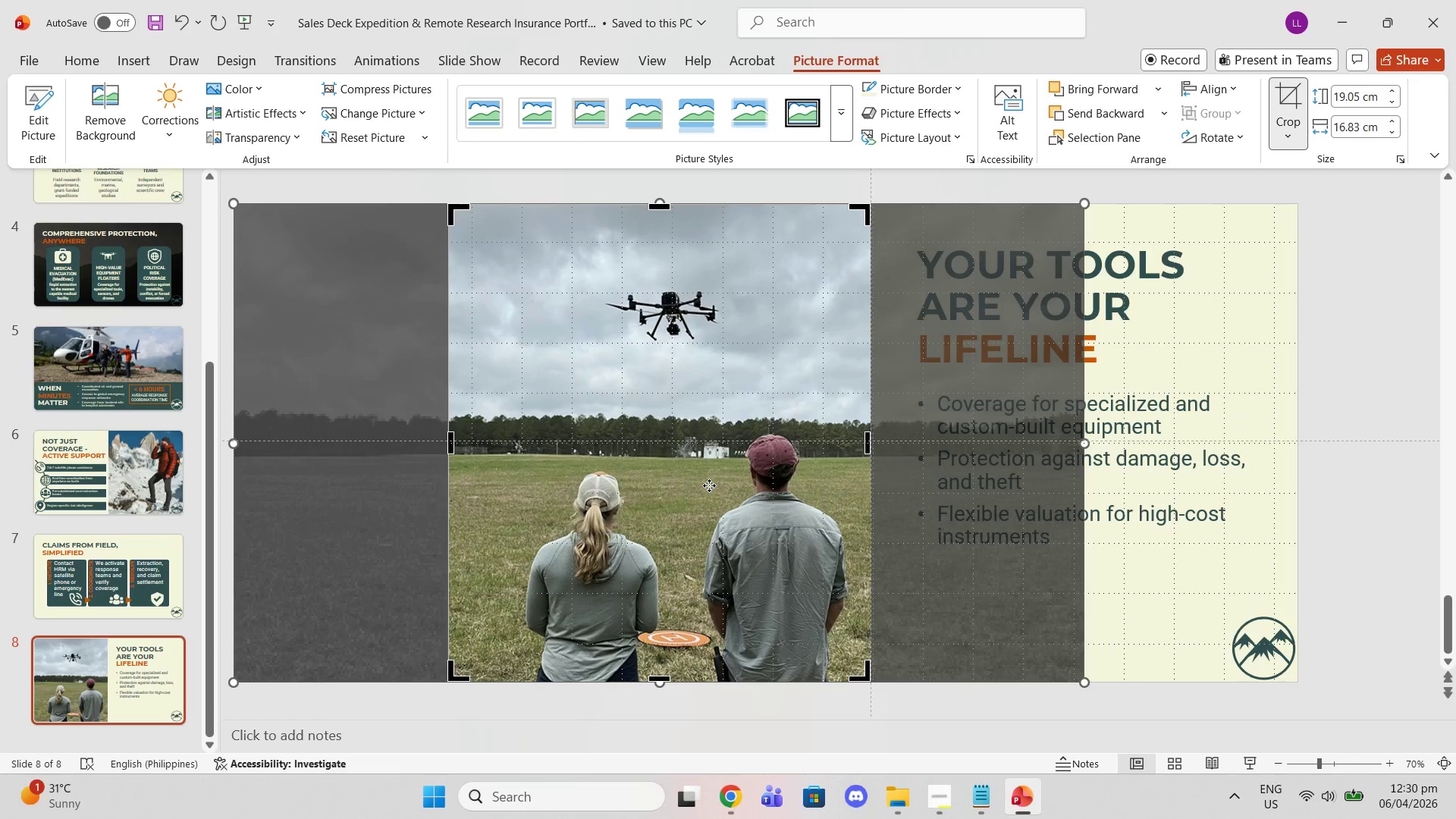 
left_click_drag(start_coordinate=[709, 485], to_coordinate=[685, 485])
 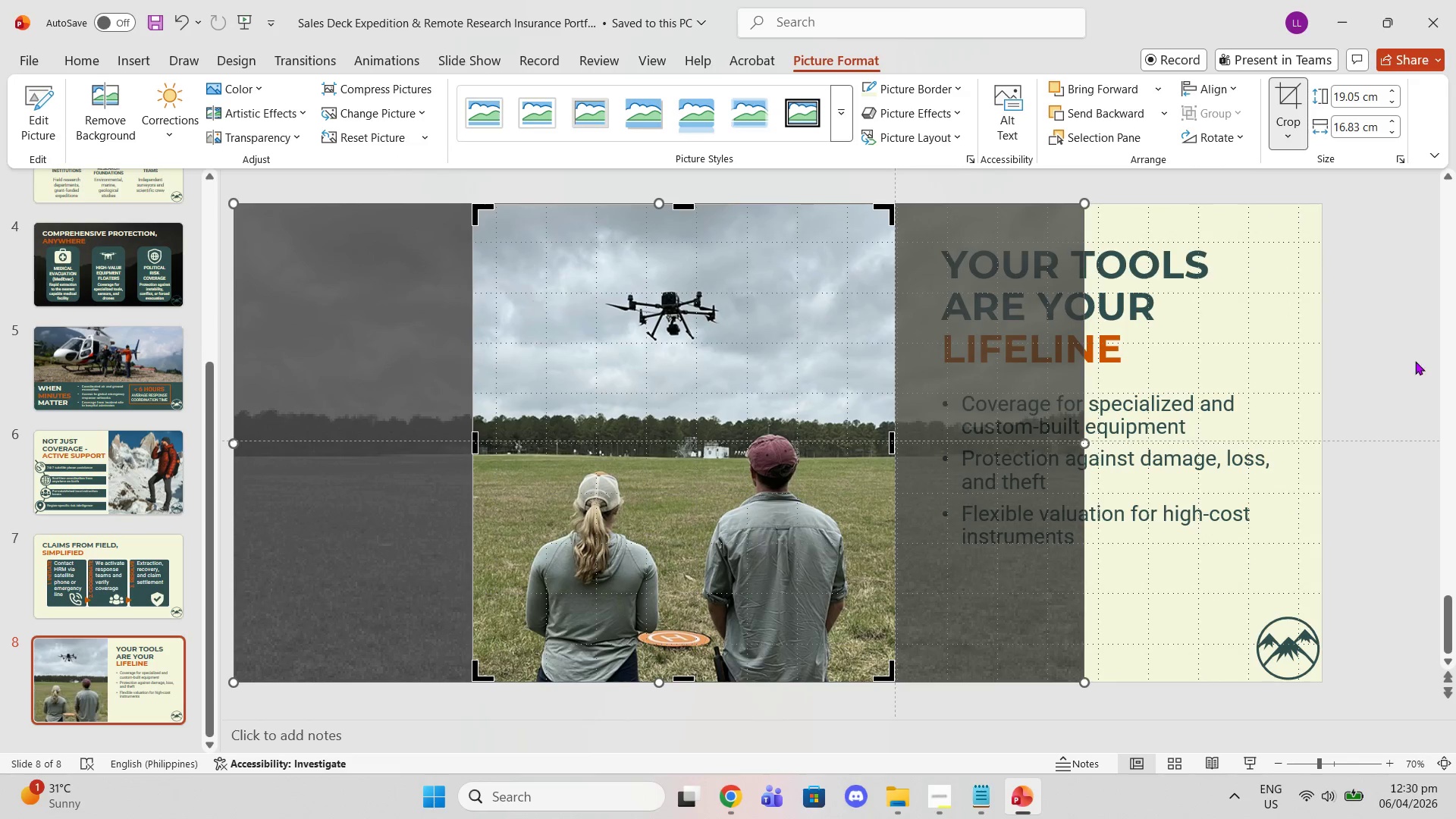 
left_click([1419, 355])
 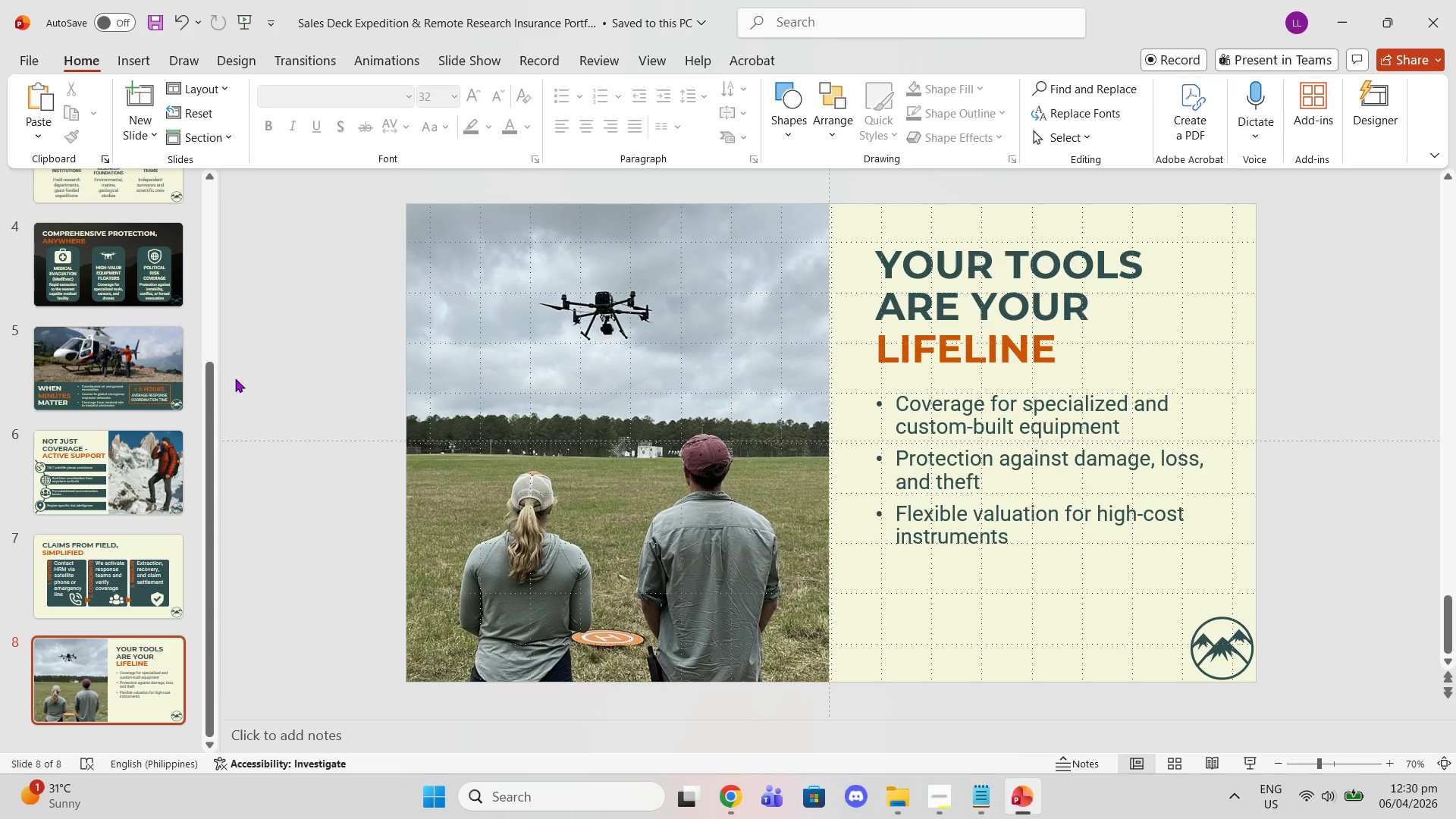 
left_click([144, 533])
 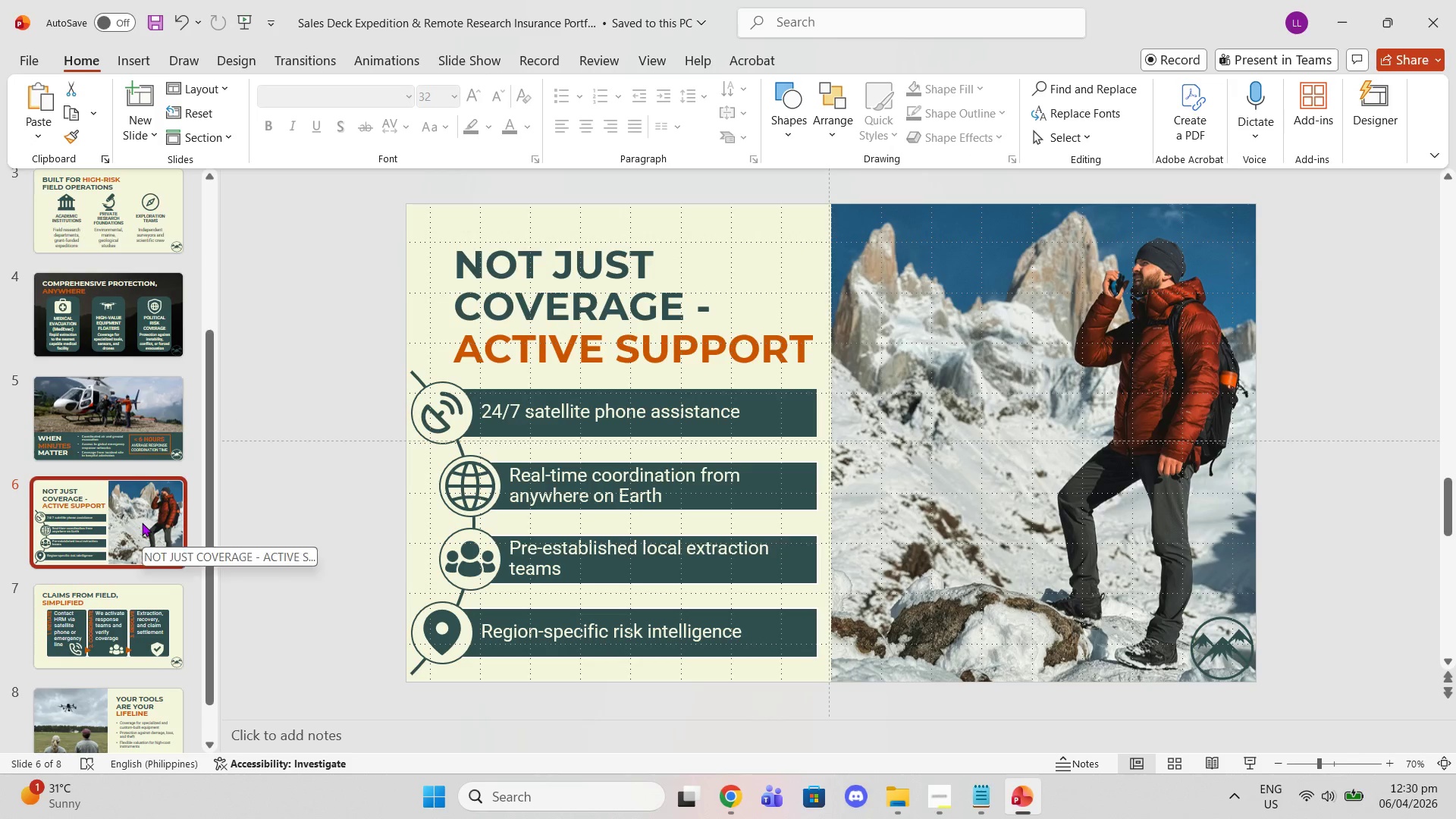 
scroll: coordinate [143, 440], scroll_direction: up, amount: 1.0
 